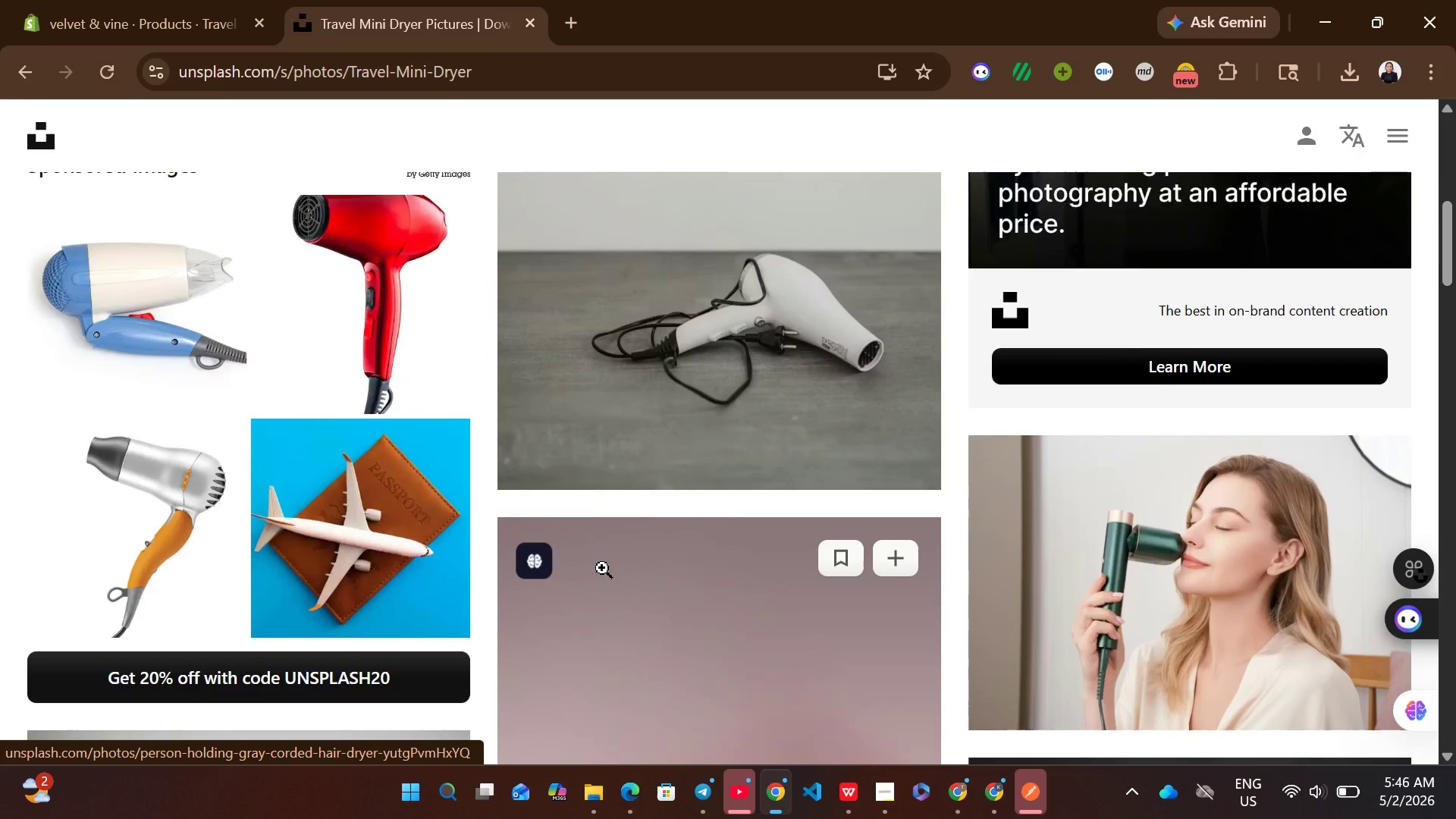 
left_click([1359, 401])
 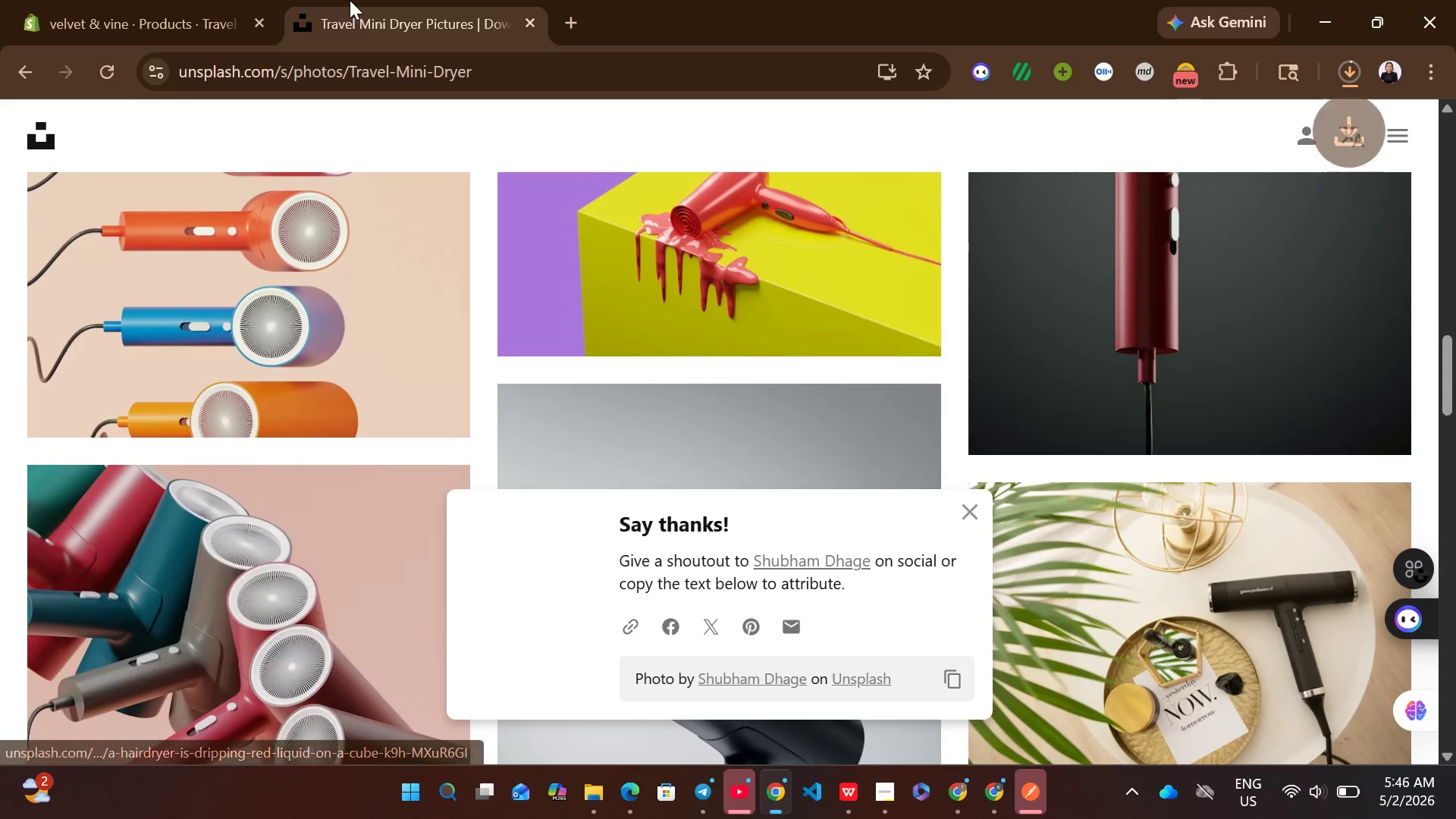 
left_click([193, 0])
 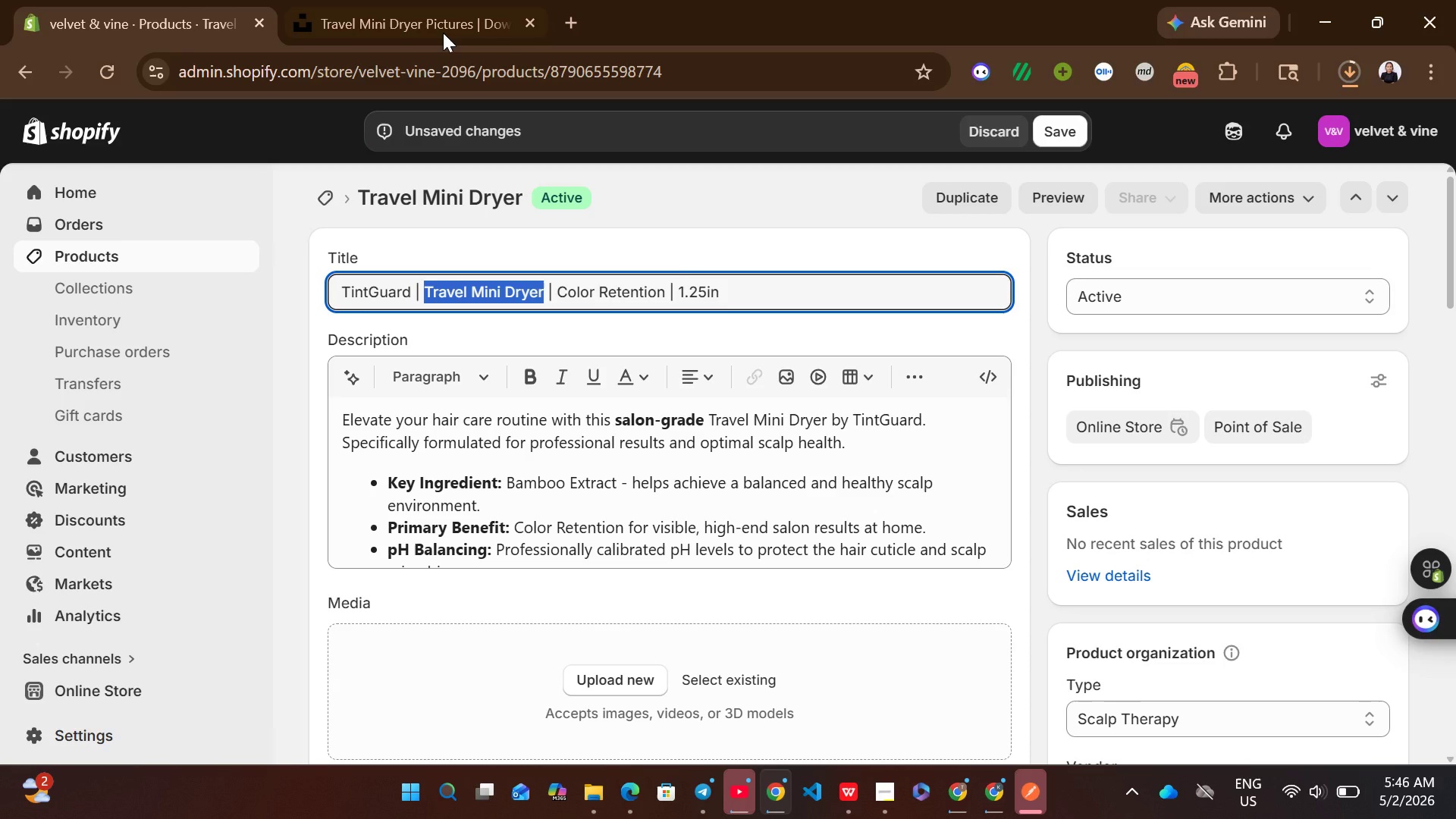 
mouse_move([686, 258])
 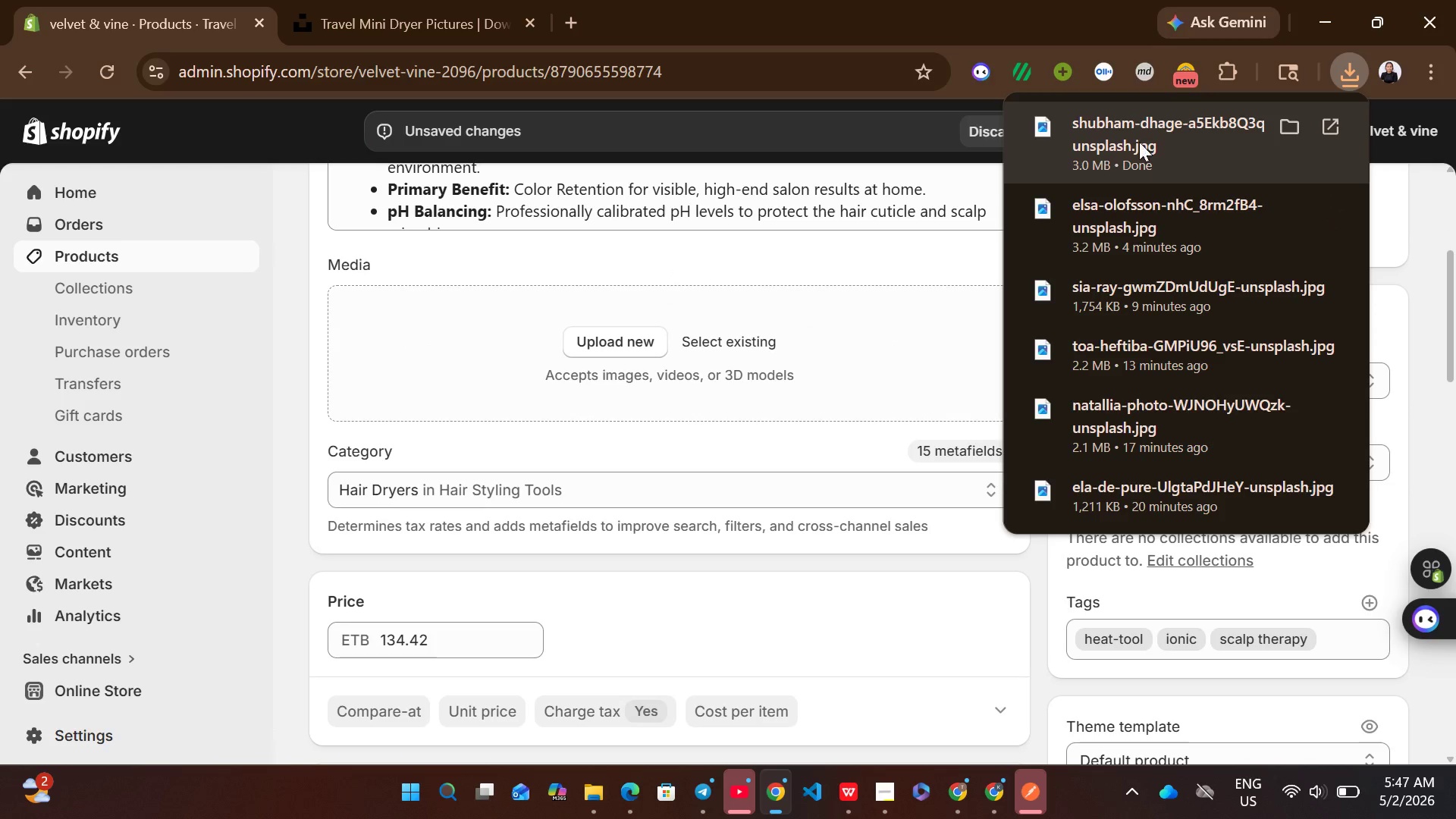 
left_click_drag(start_coordinate=[1144, 142], to_coordinate=[729, 695])
 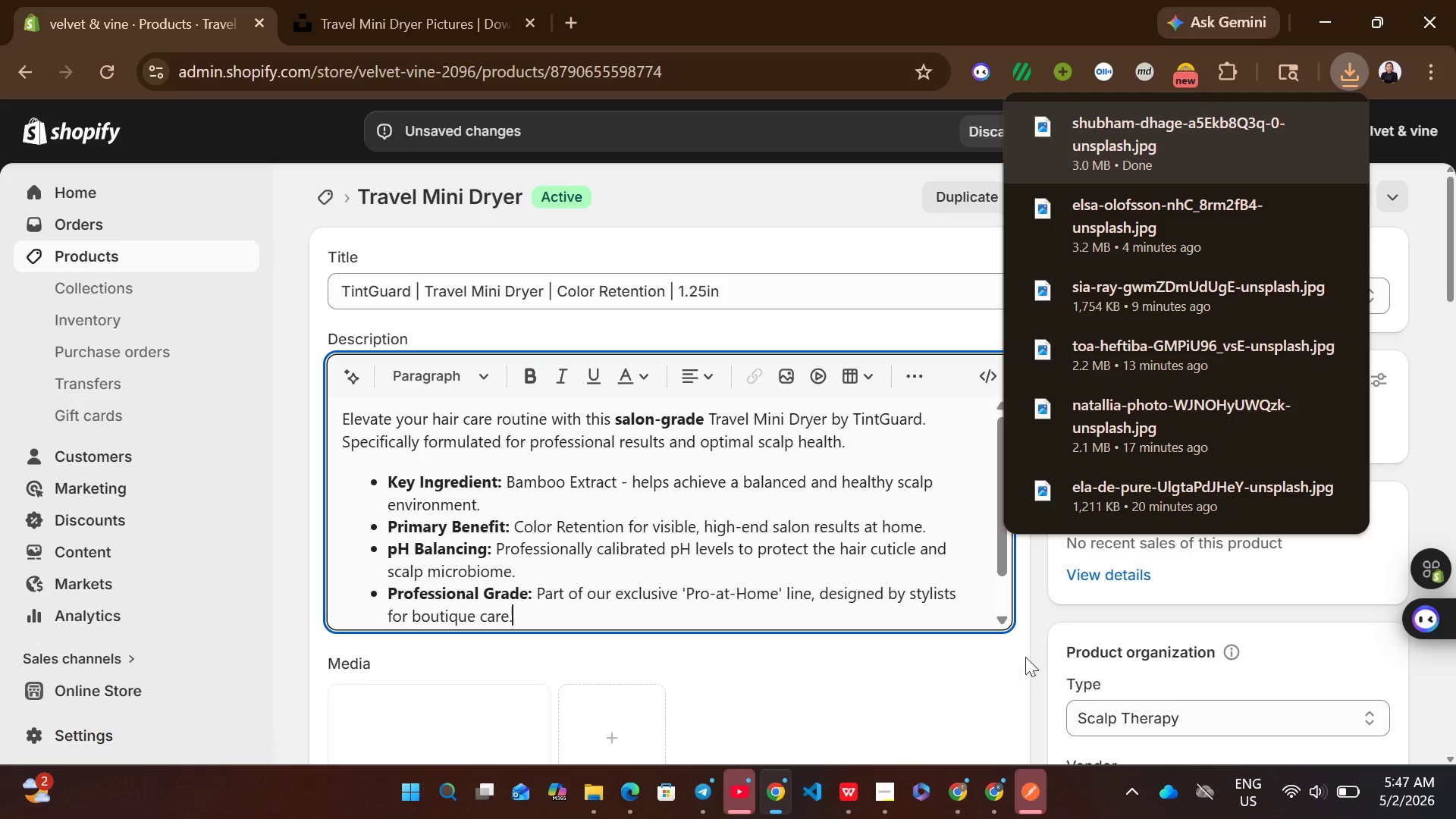 
left_click([1040, 652])
 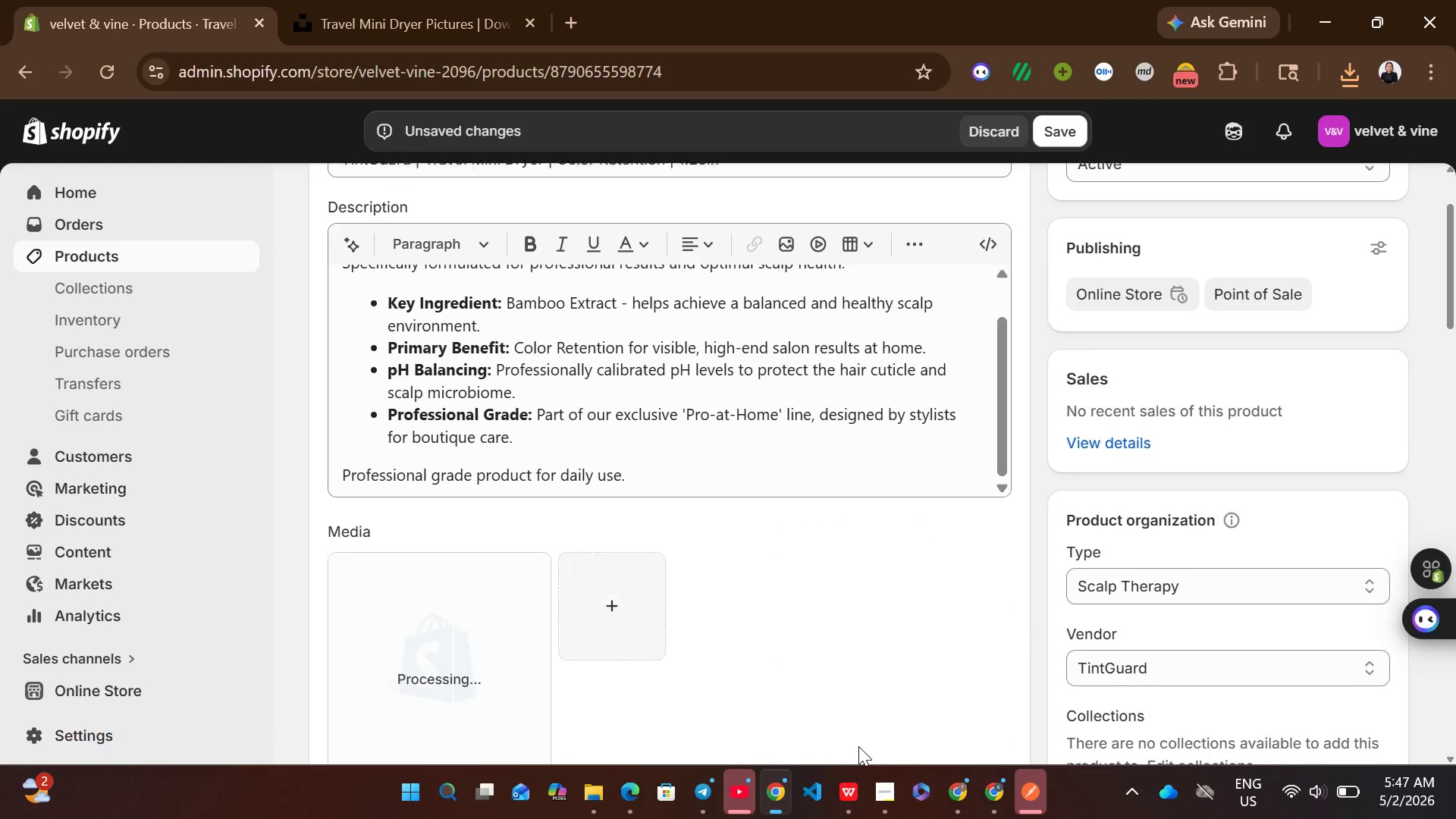 
double_click([833, 792])
 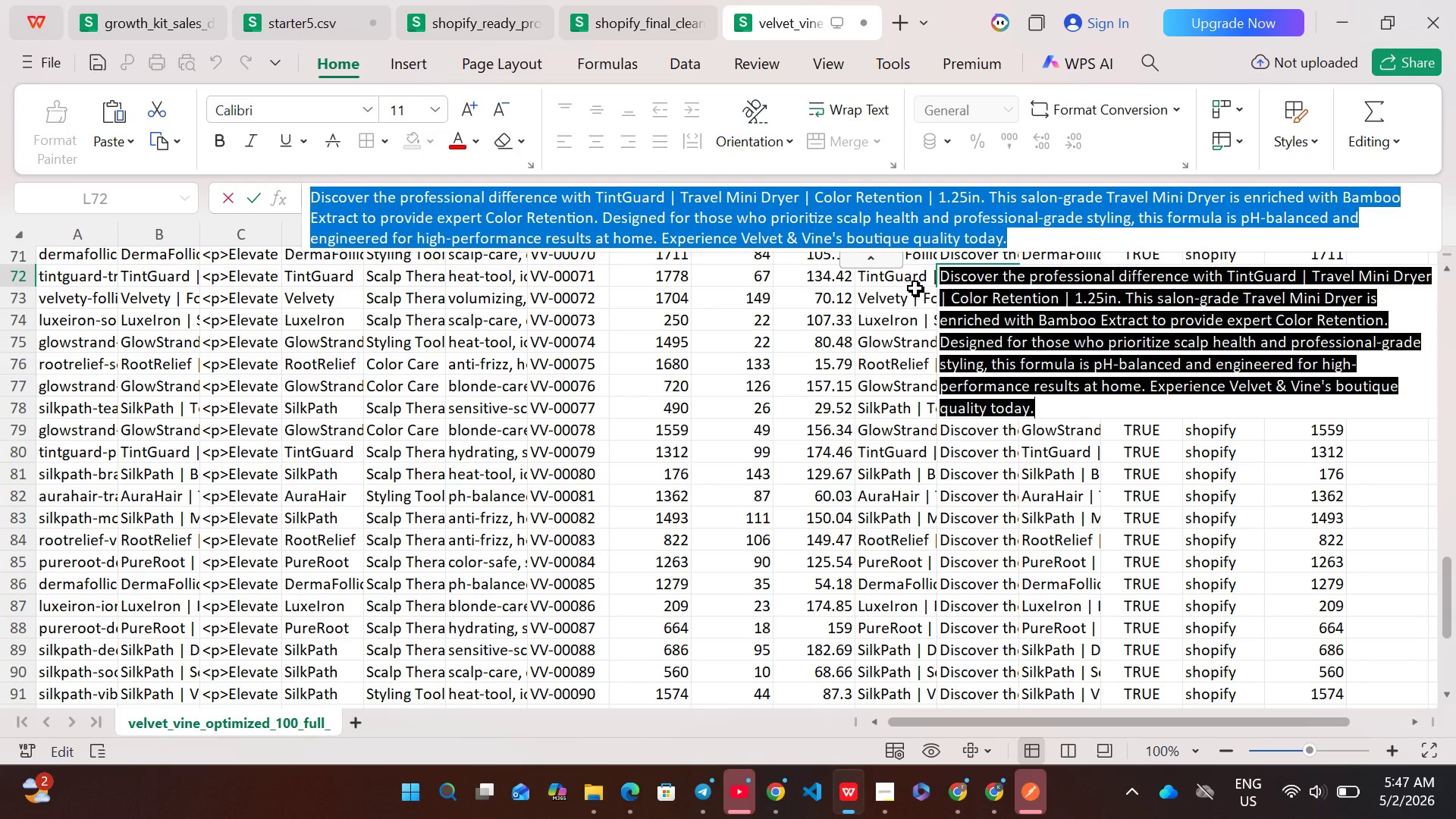 
left_click([908, 284])
 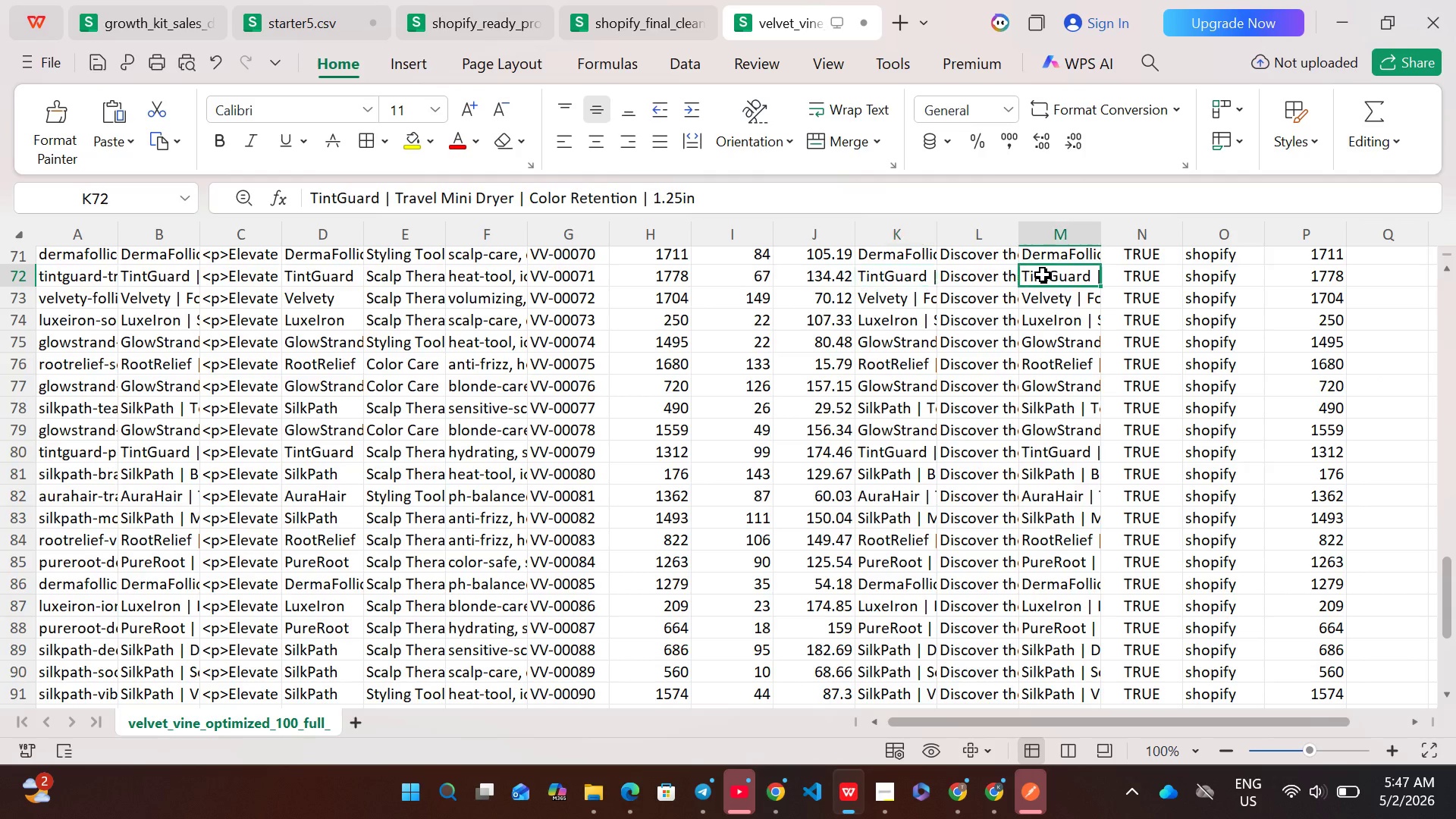 
double_click([1043, 275])
 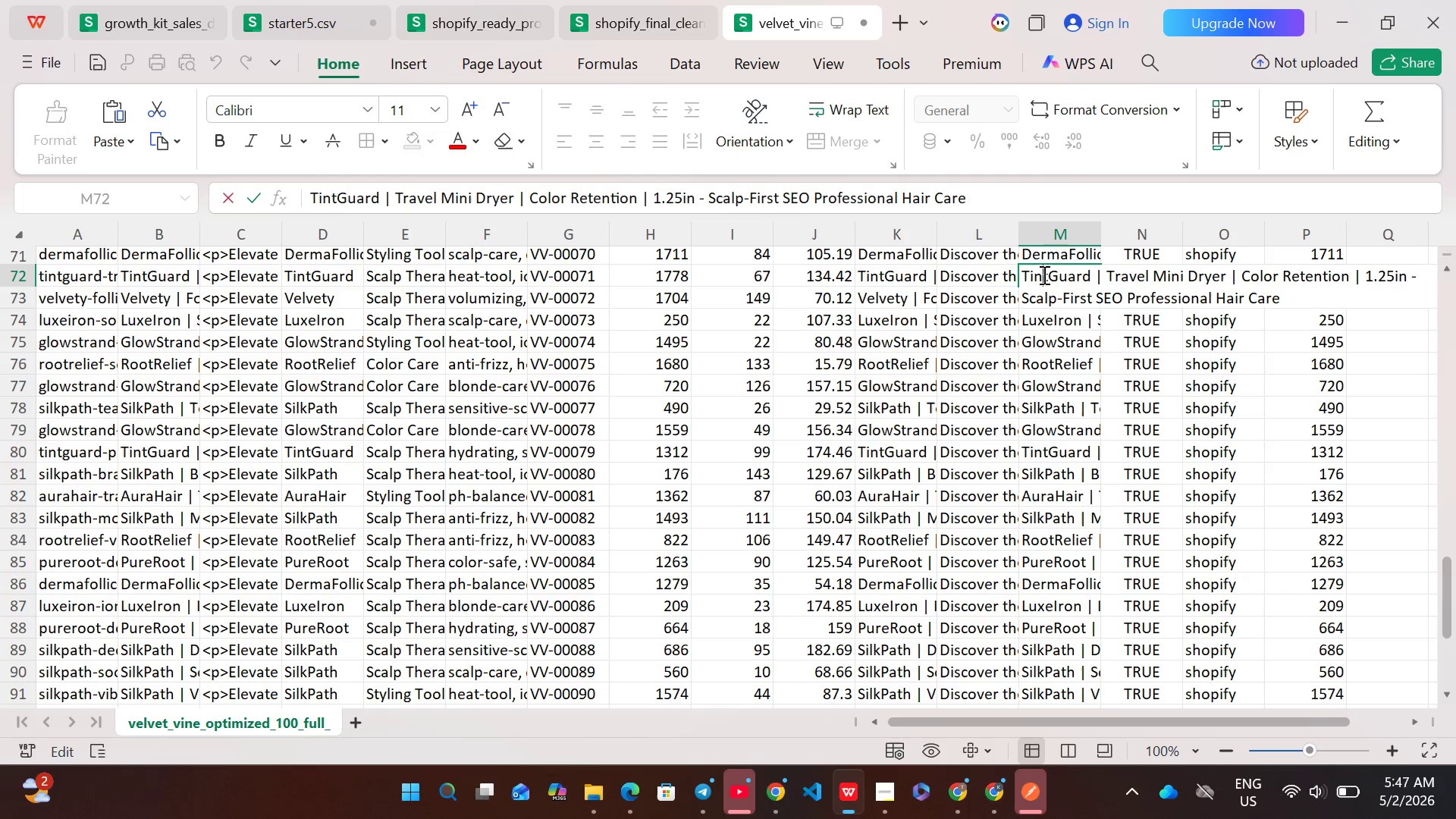 
key(Control+A)
 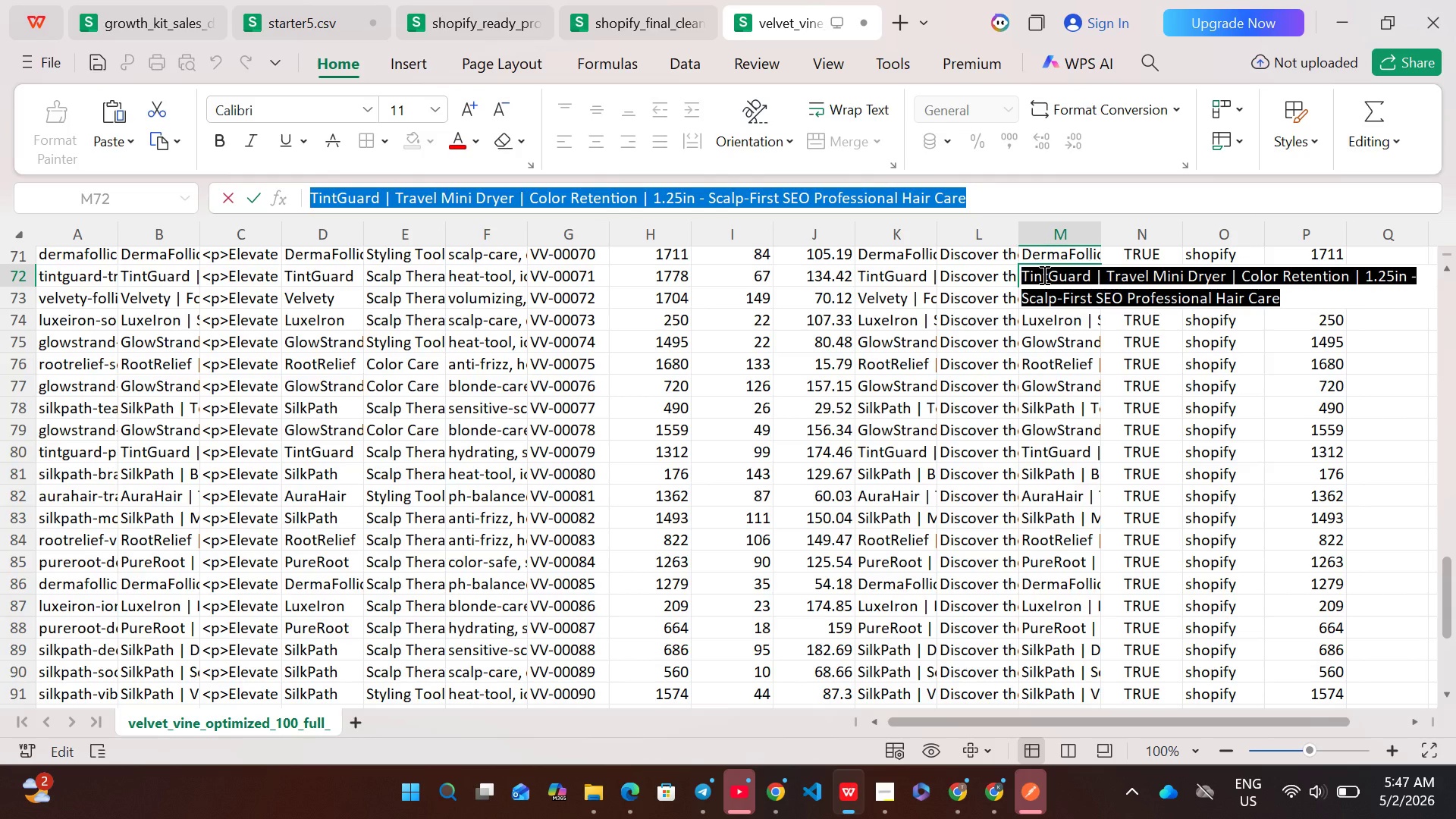 
key(Control+C)
 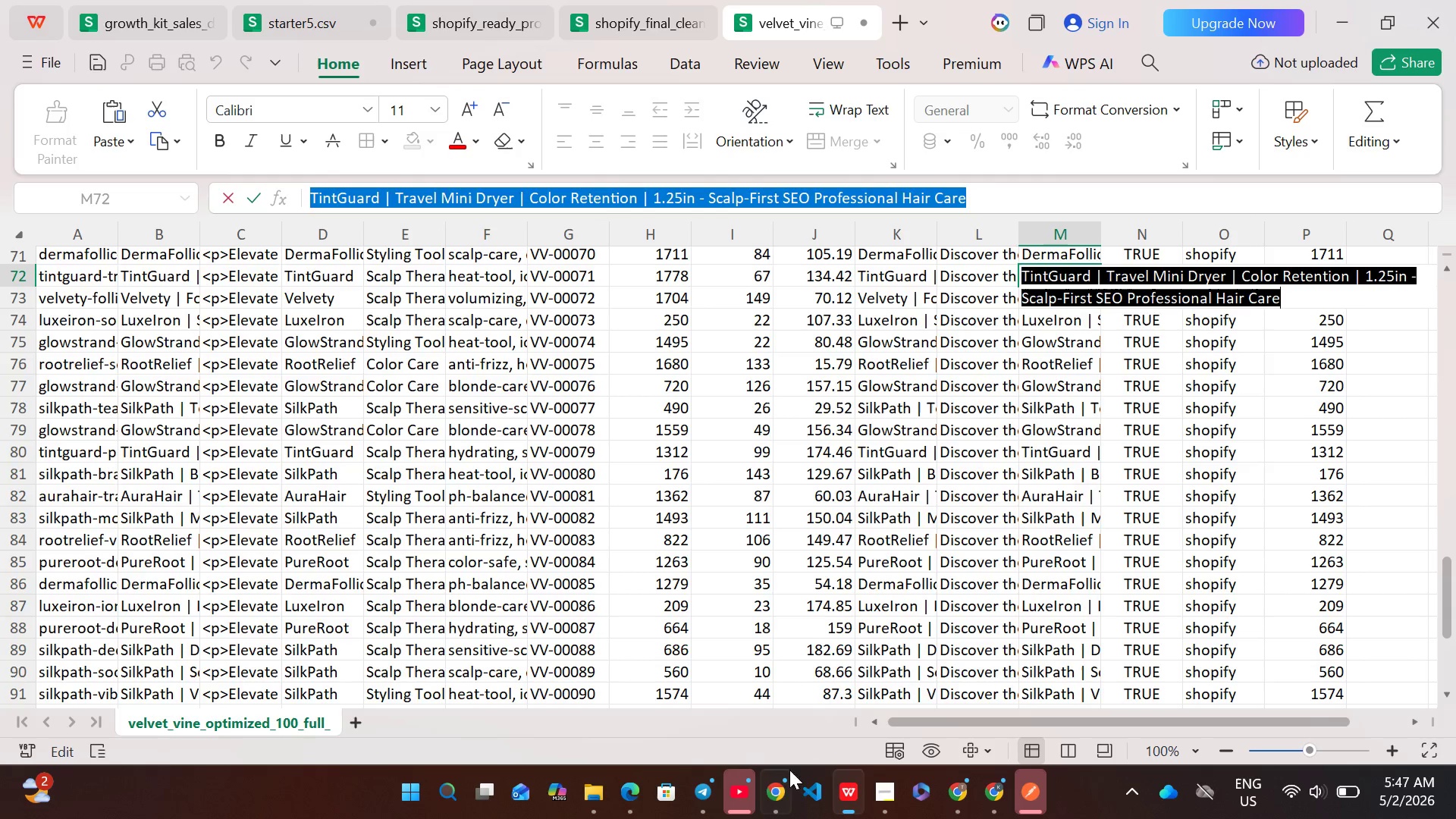 
left_click([779, 795])
 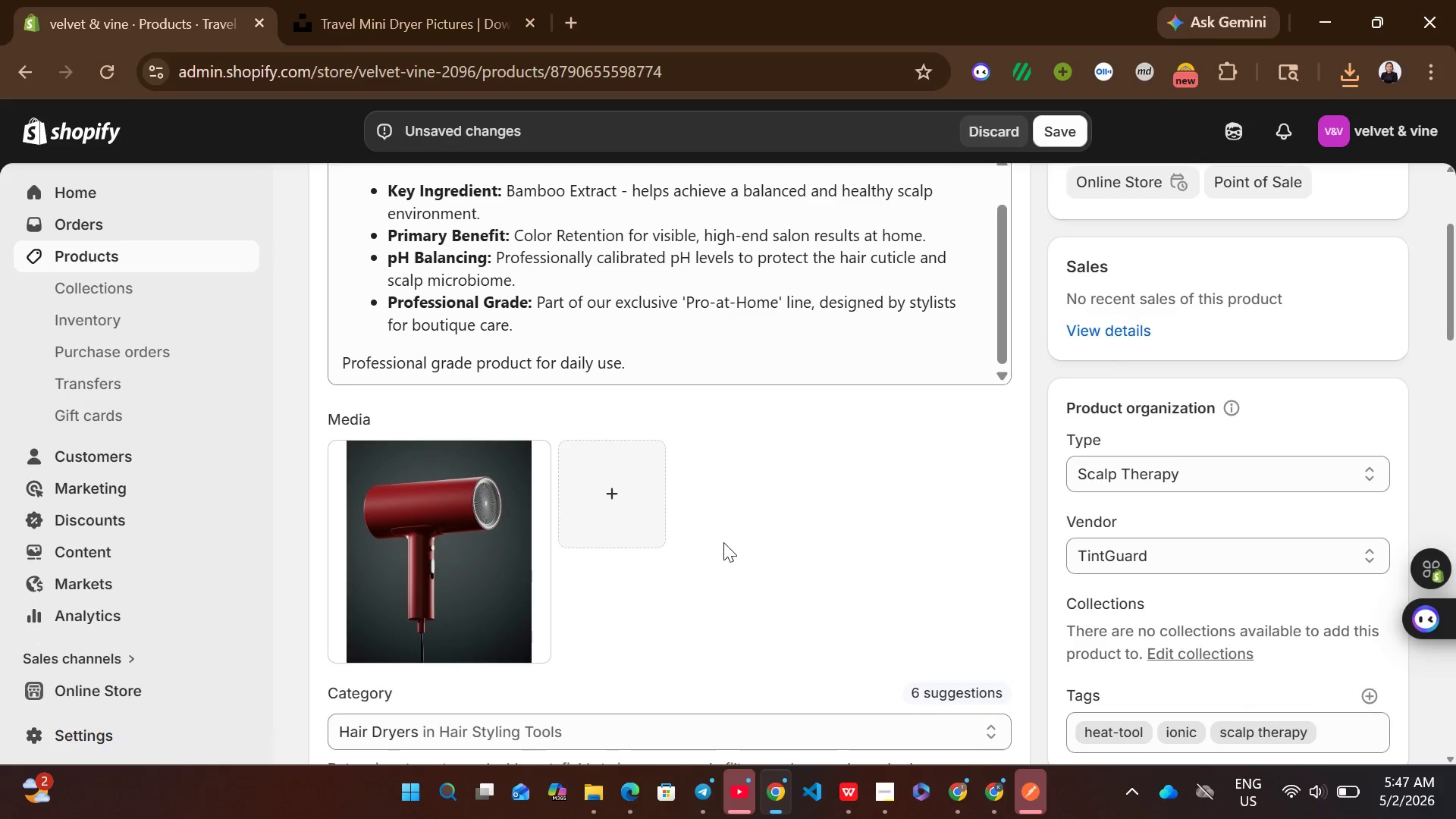 
left_click([502, 553])
 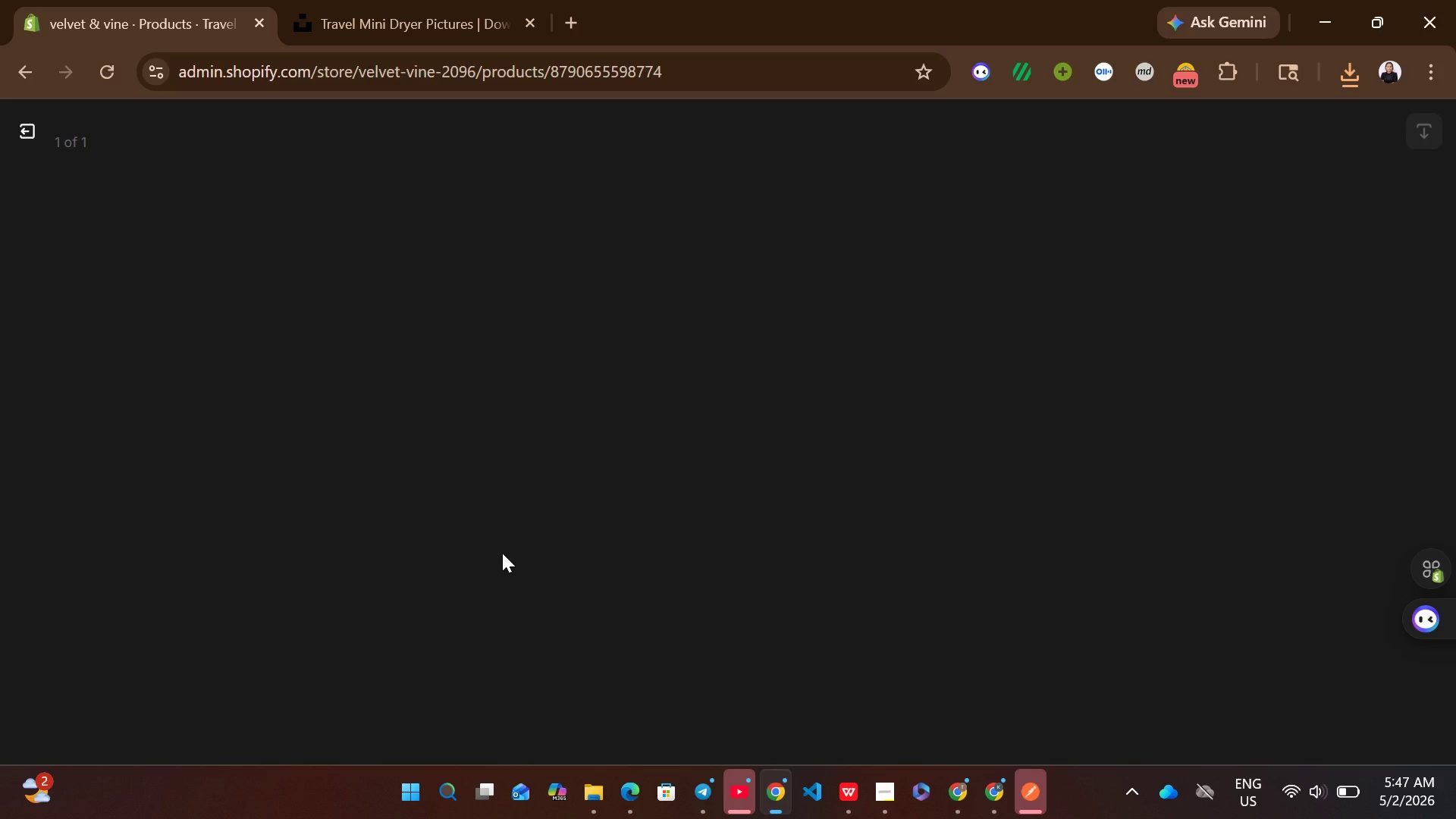 
wait(8.33)
 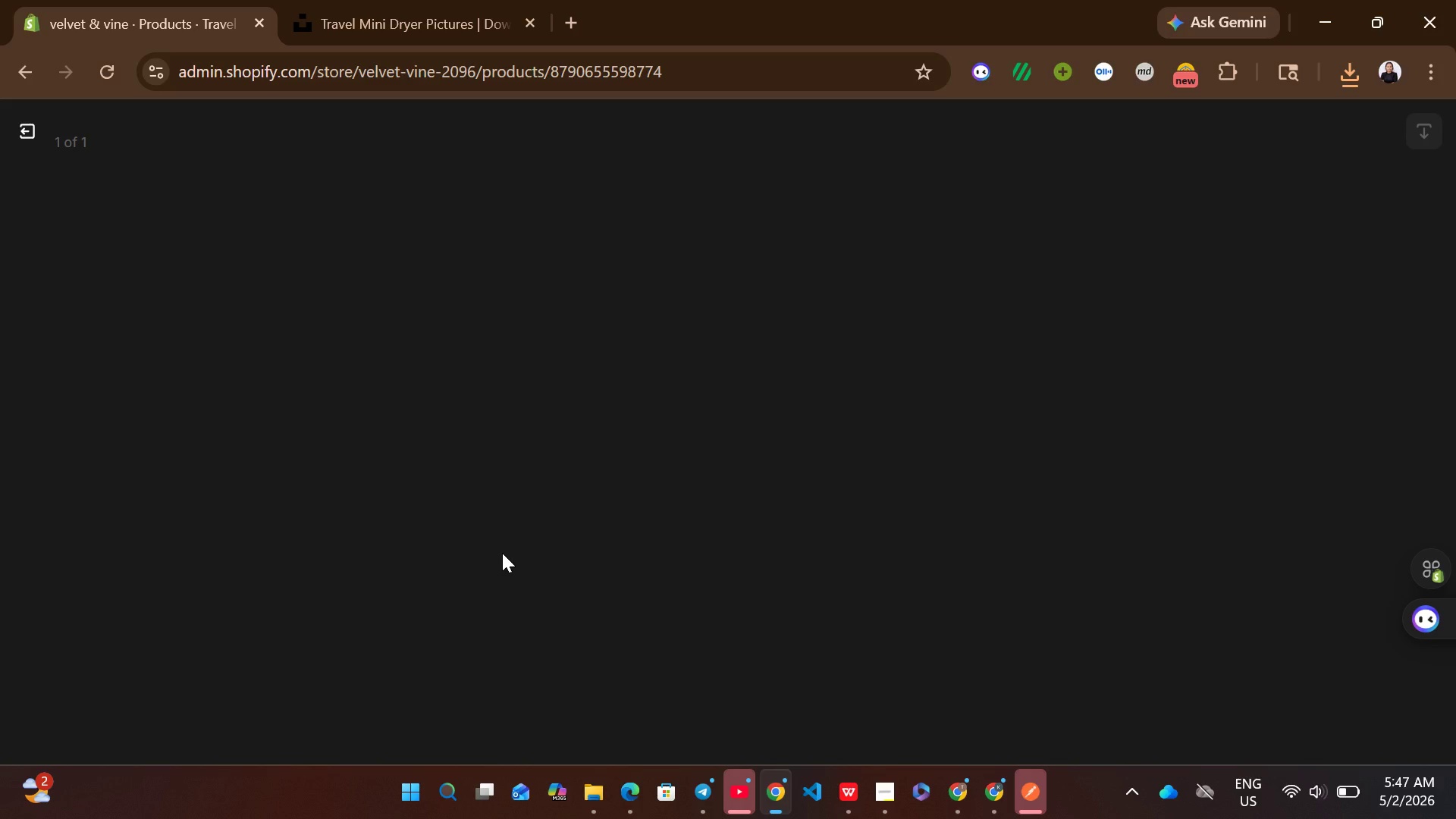 
left_click([1105, 384])
 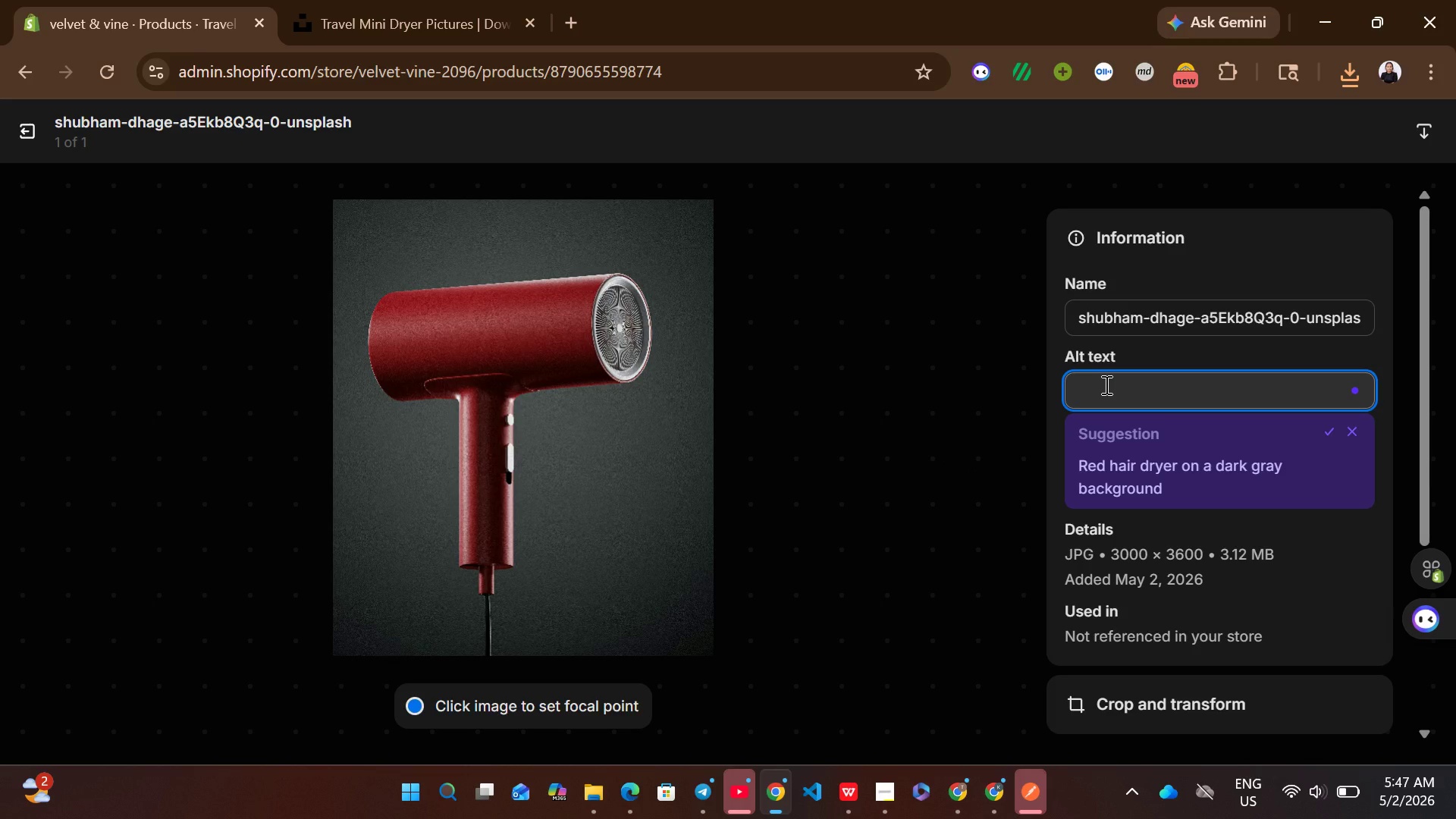 
key(Control+V)
 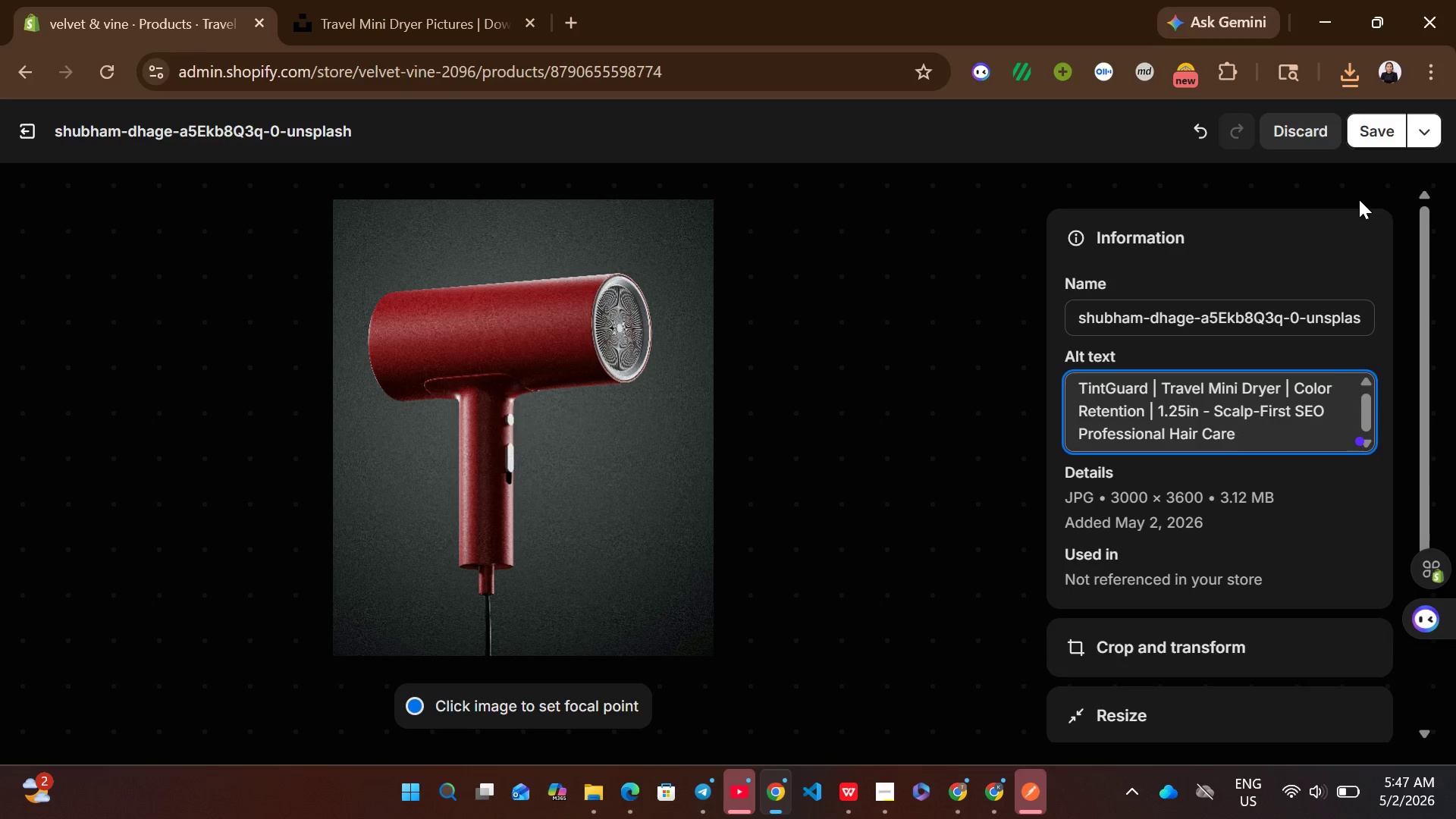 
left_click([1362, 140])
 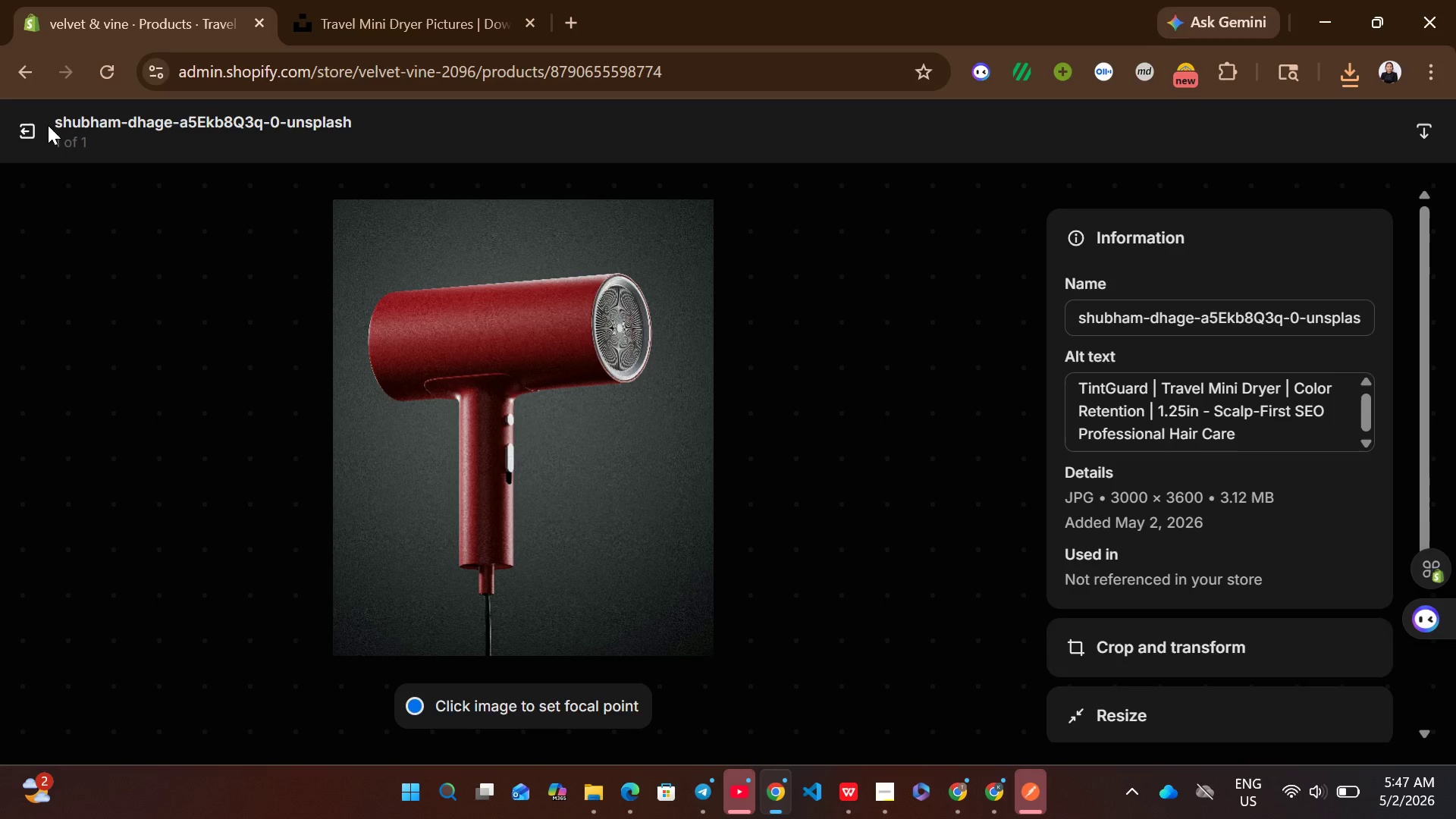 
left_click([33, 129])
 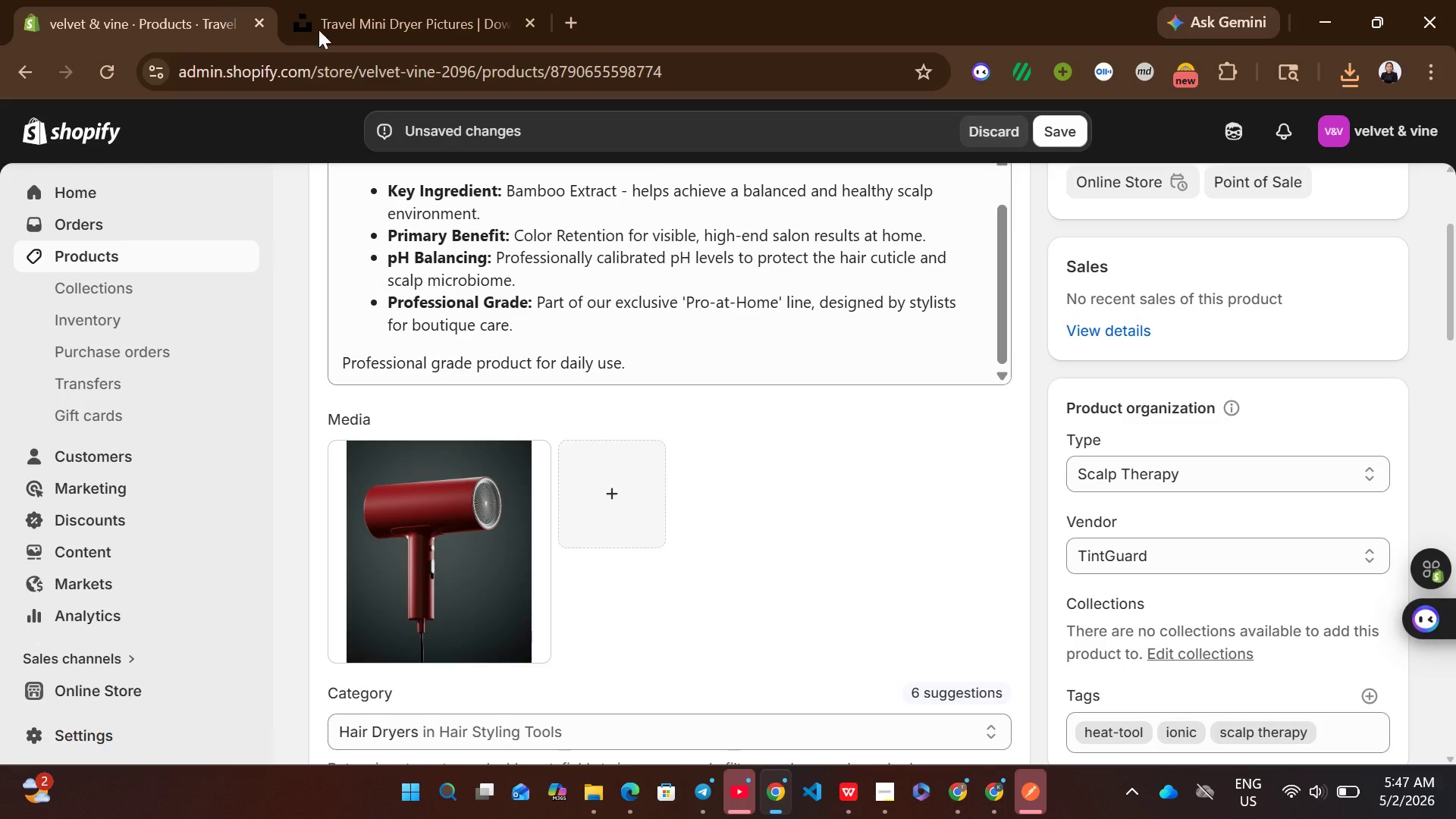 
left_click([1065, 123])
 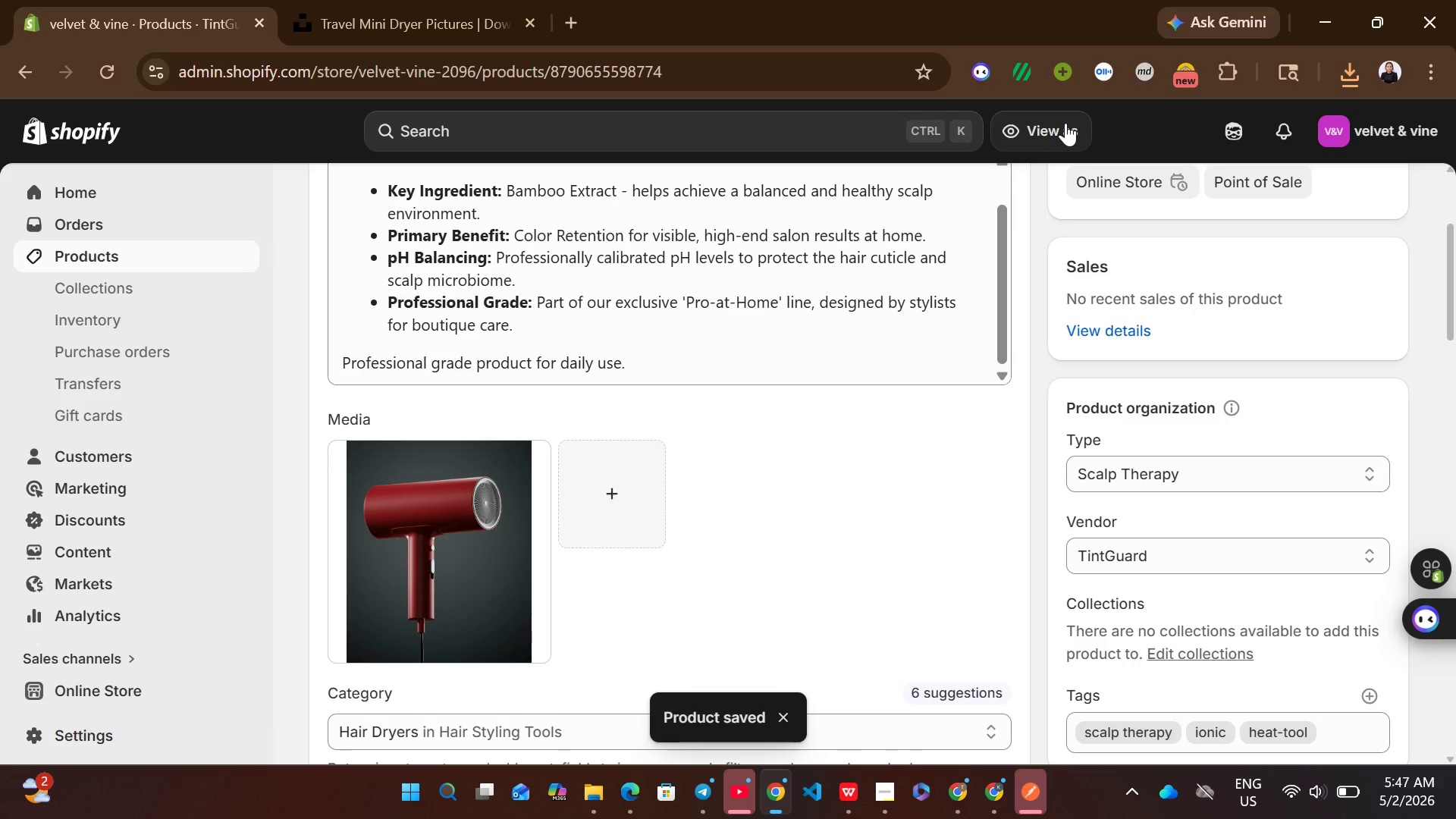 
wait(14.33)
 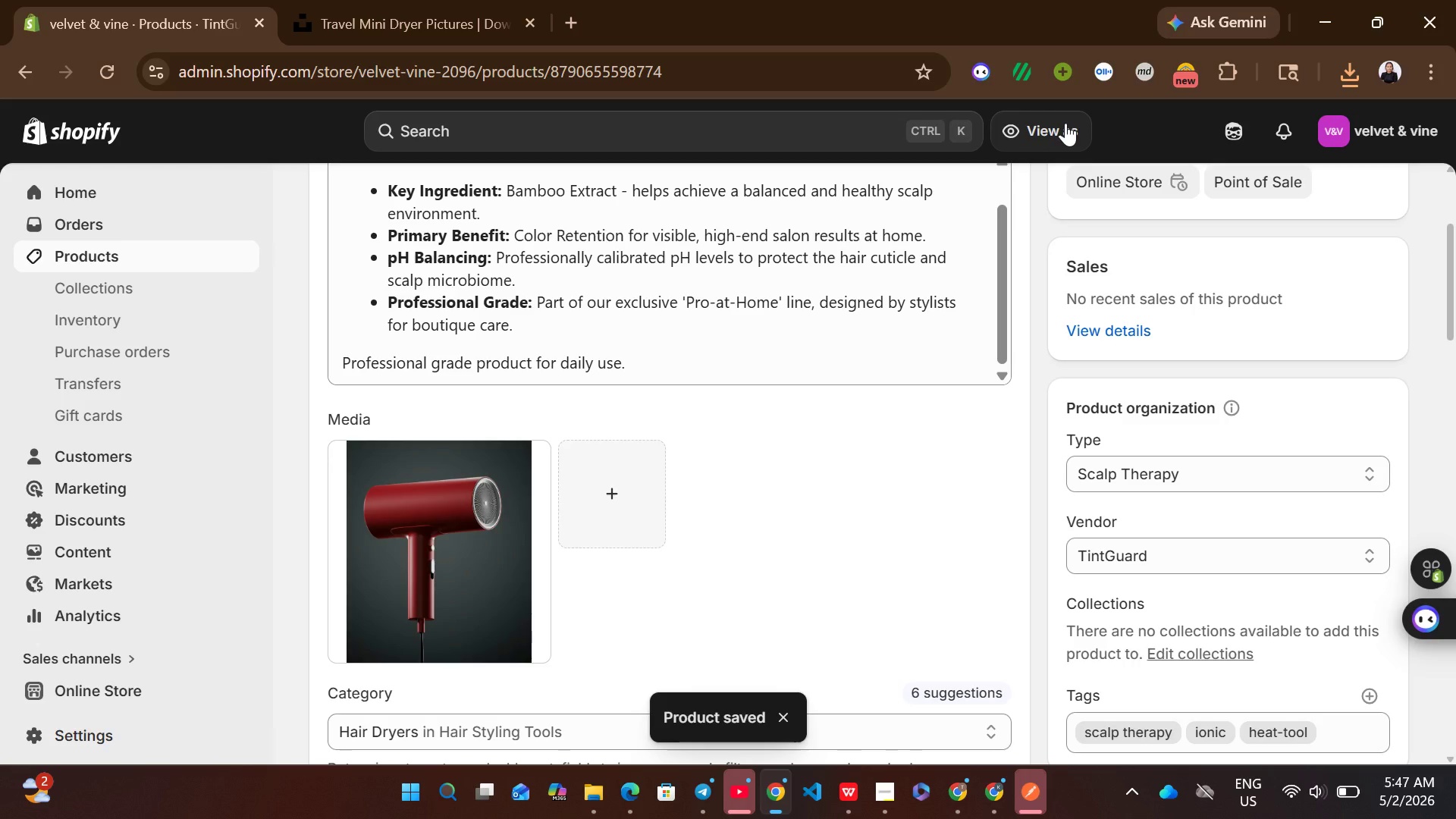 
left_click([180, 259])
 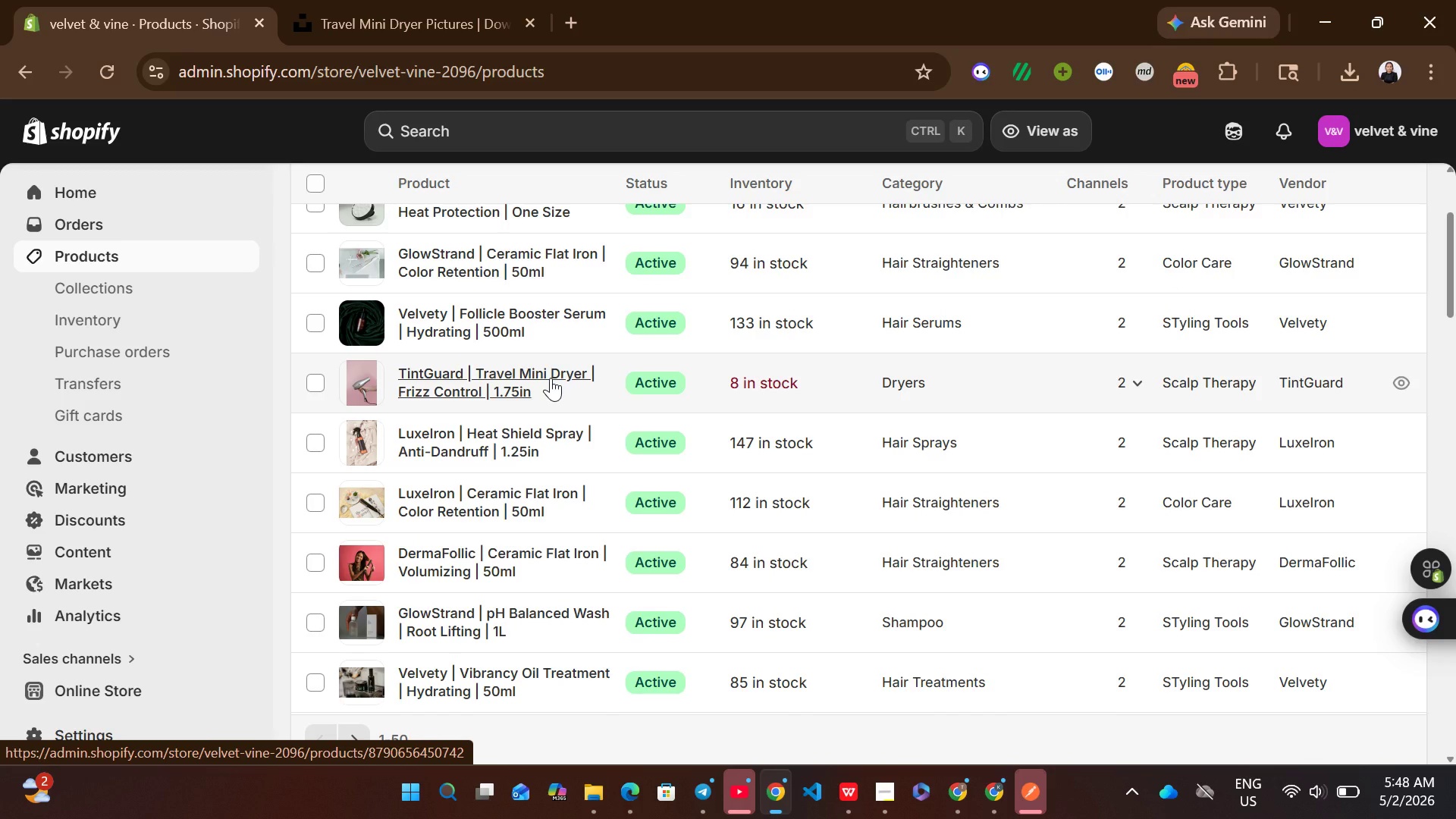 
wait(16.0)
 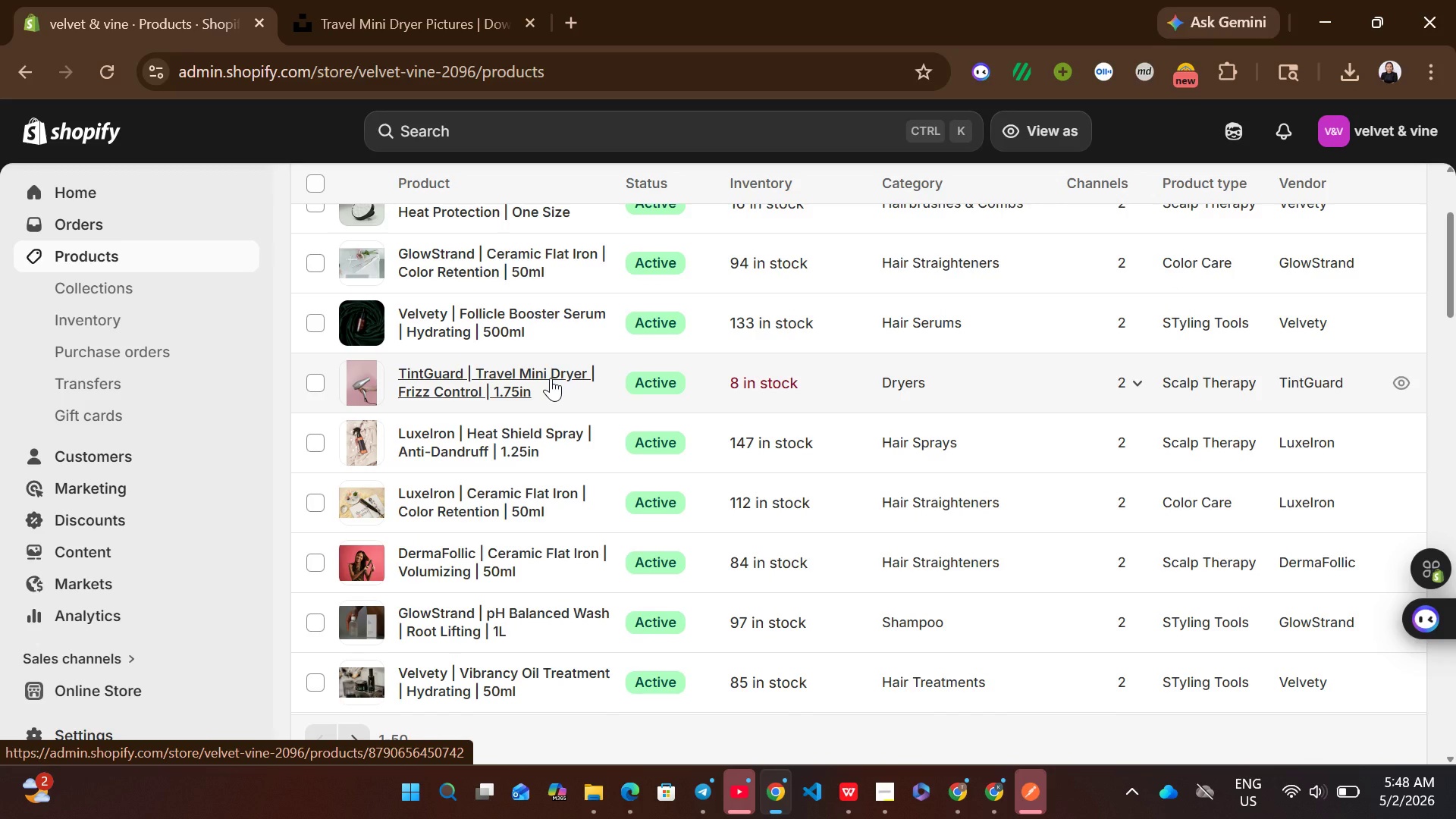 
left_click([541, 473])
 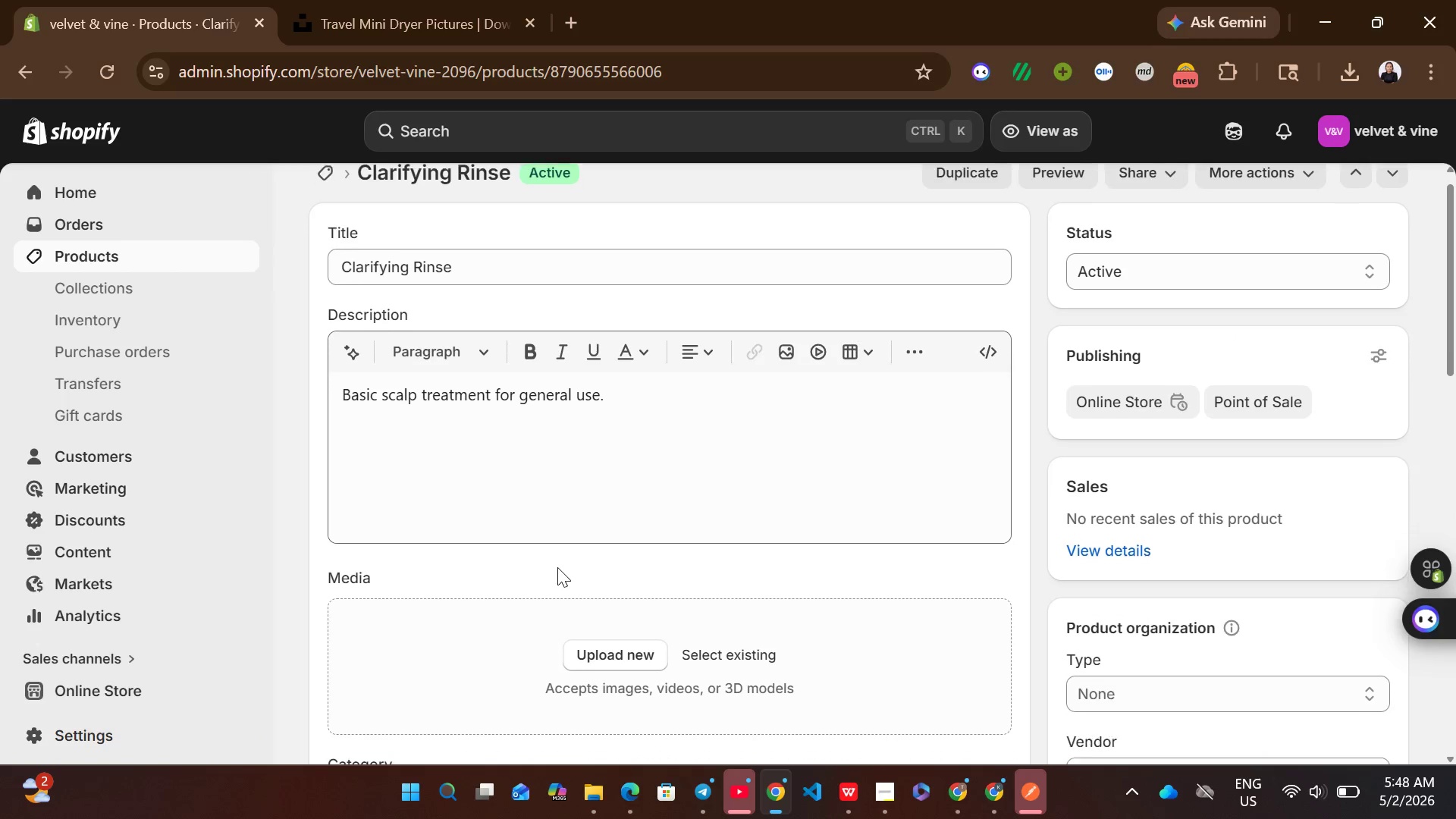 
wait(6.45)
 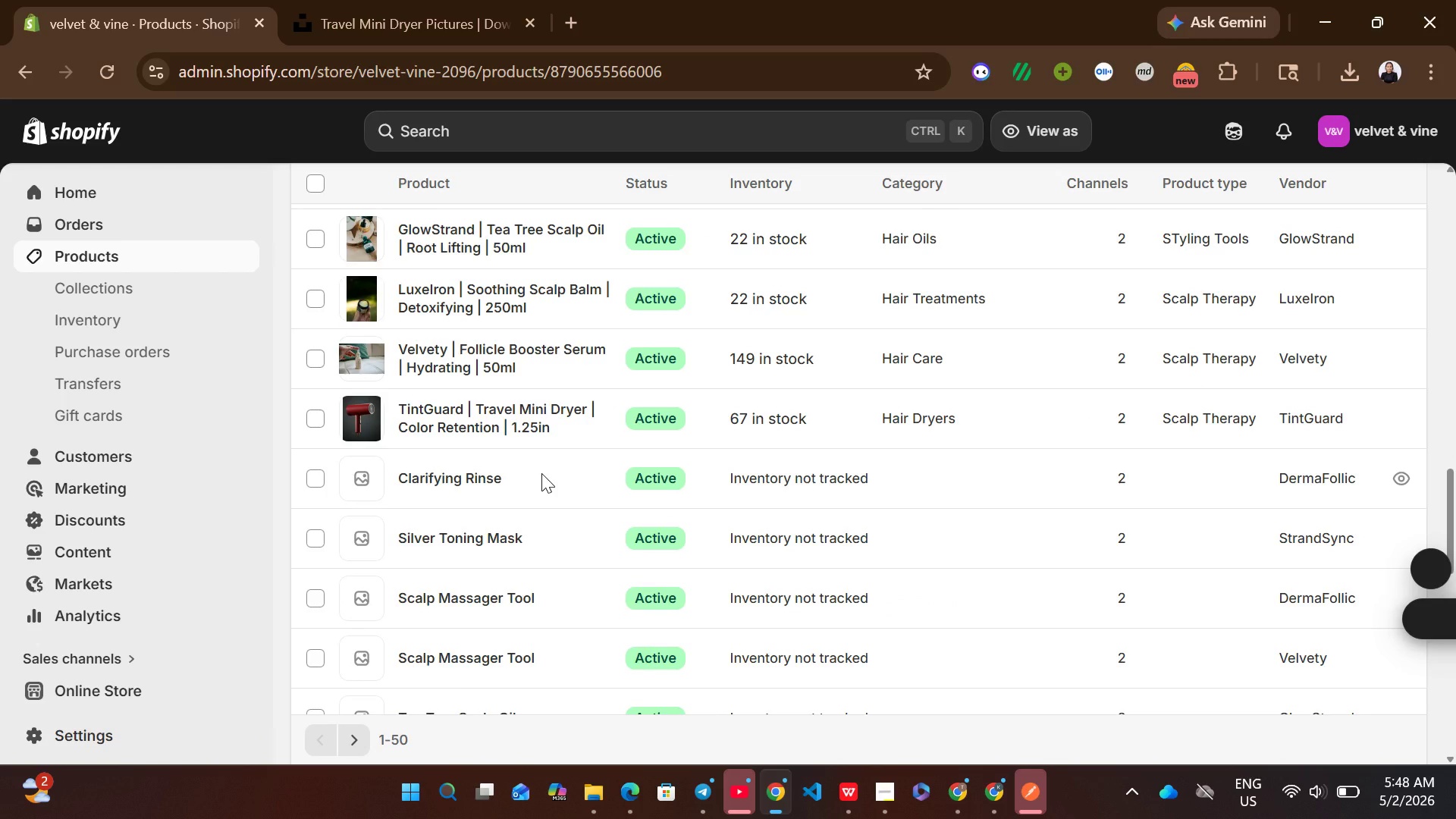 
left_click([573, 252])
 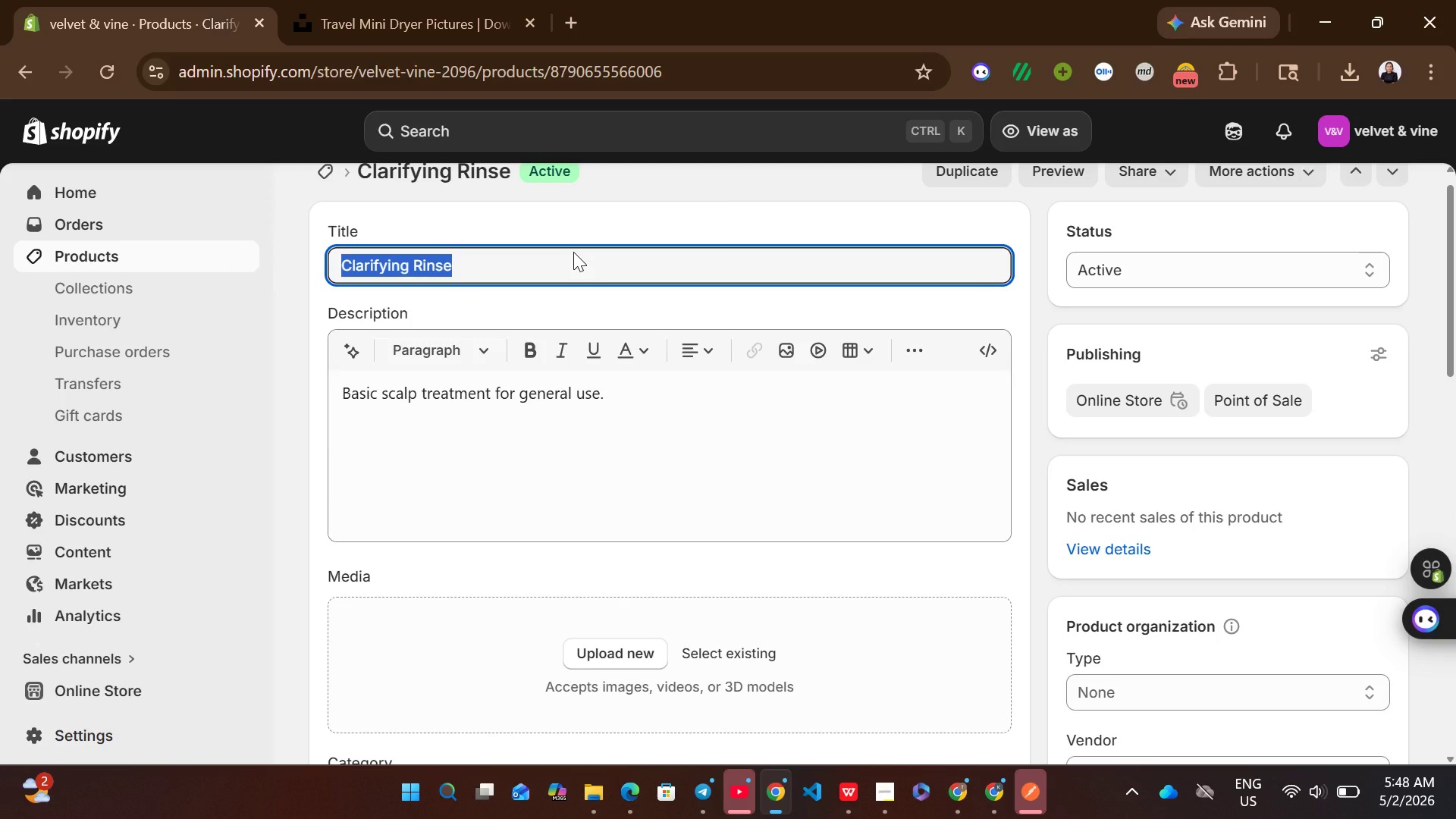 
wait(30.22)
 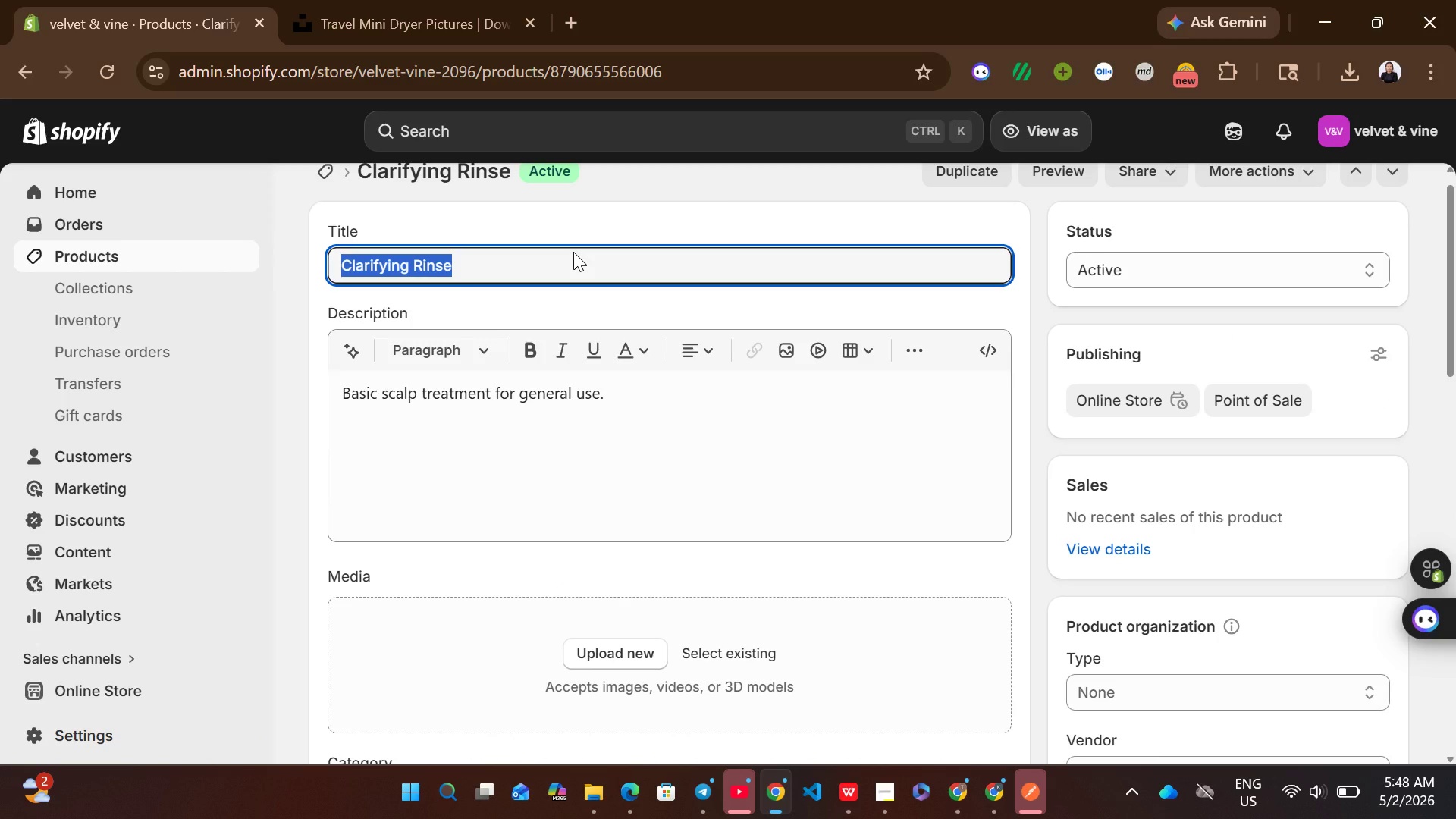 
left_click([852, 793])
 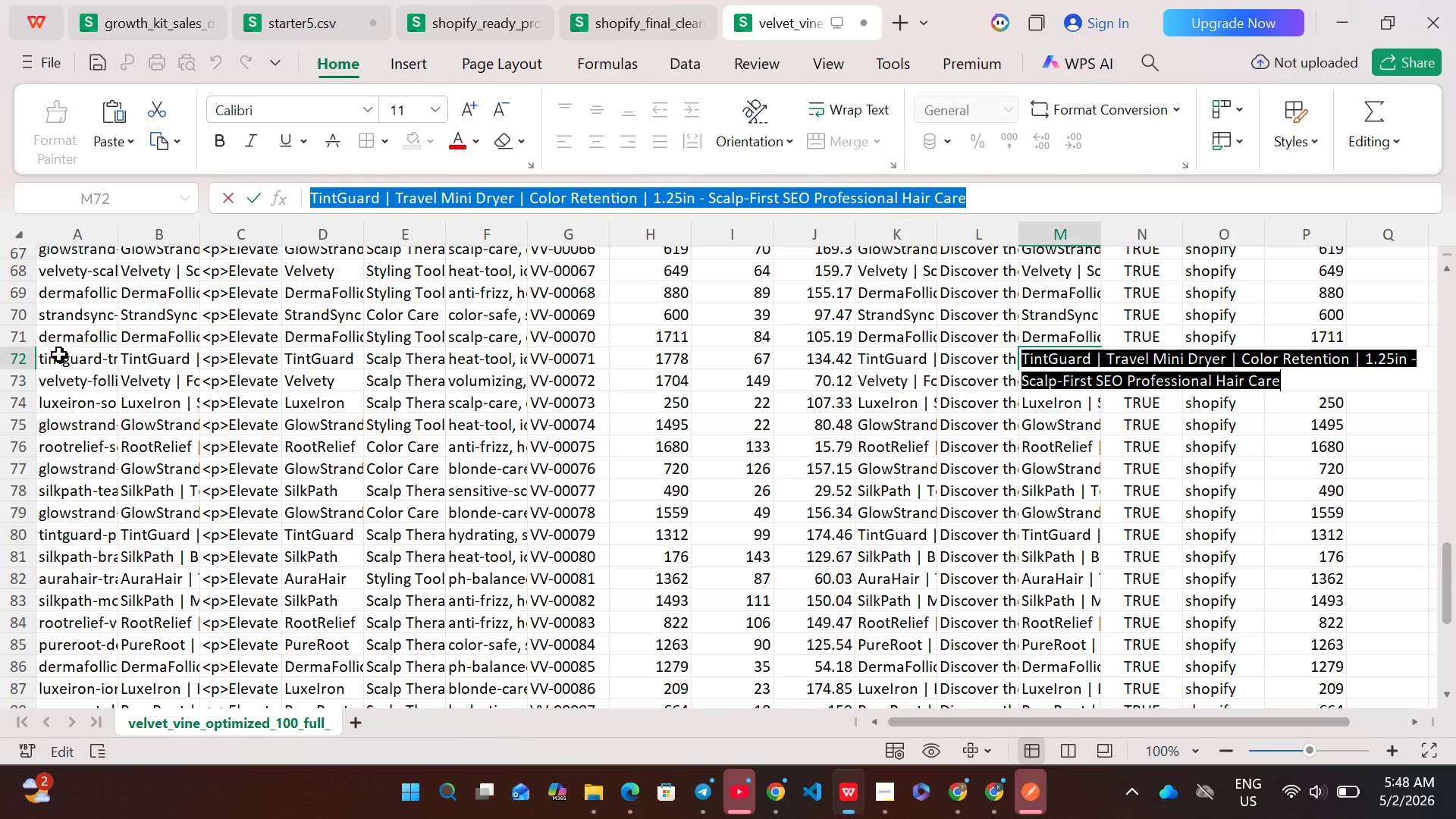 
left_click([23, 341])
 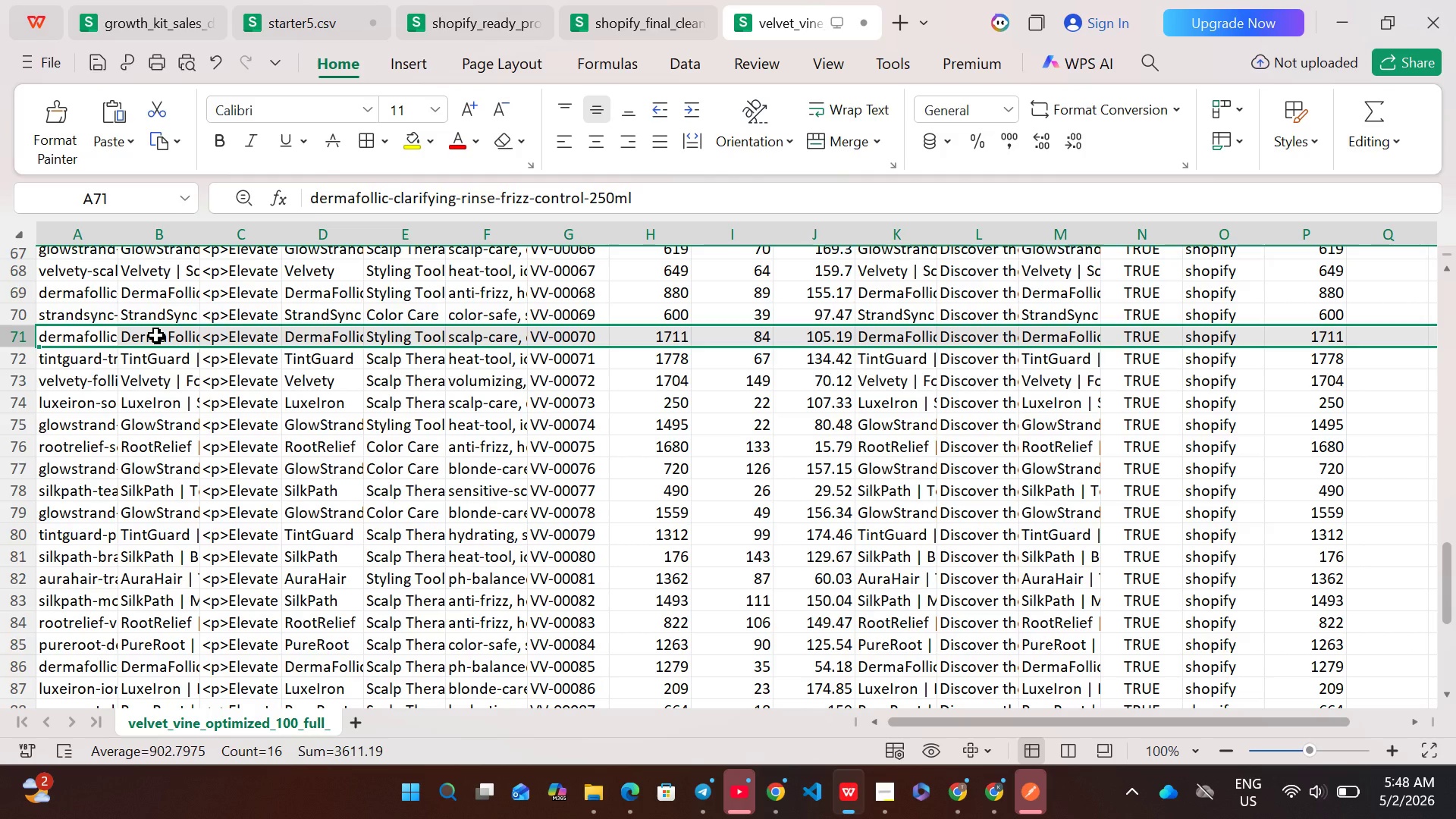 
double_click([156, 335])
 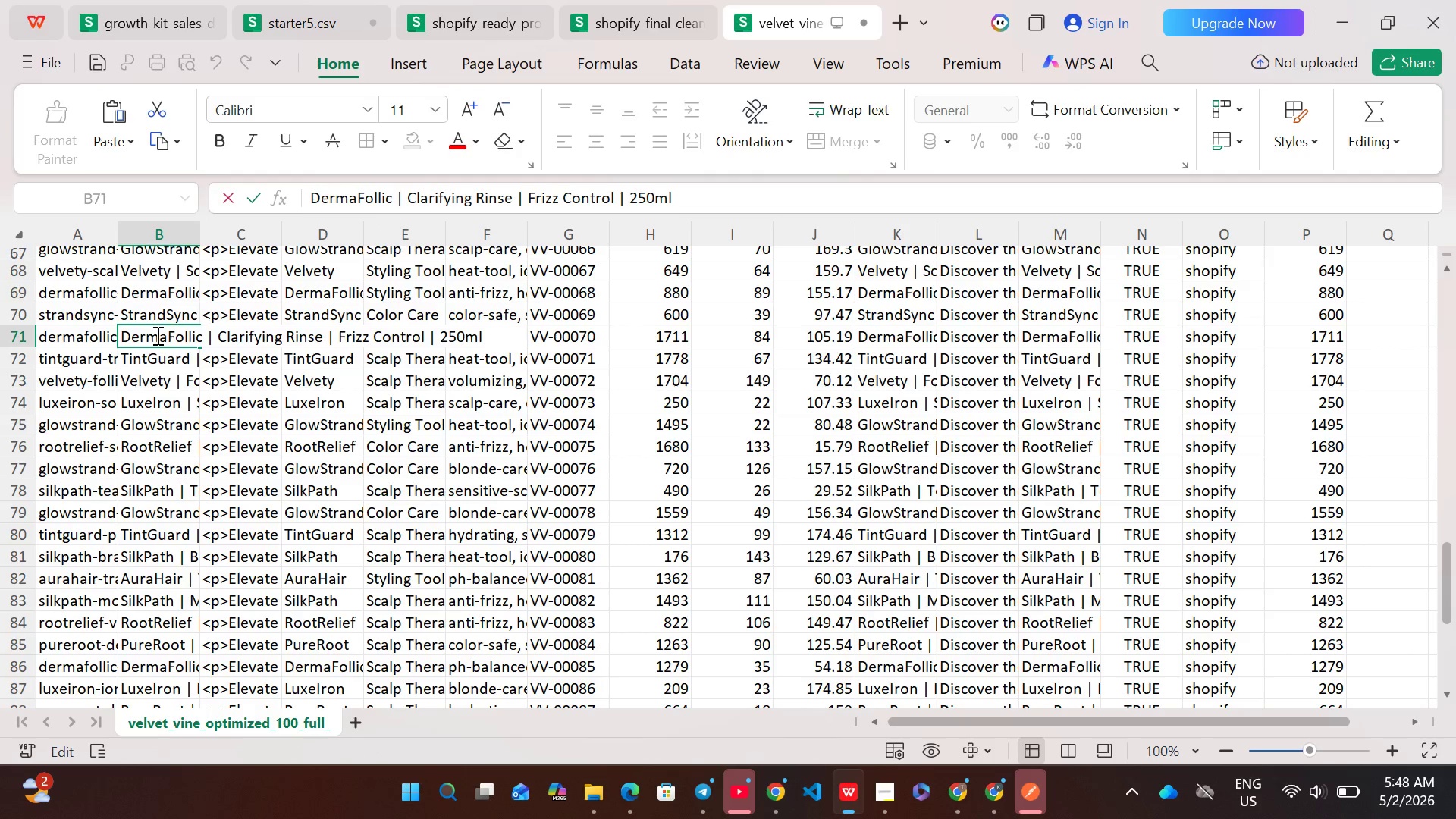 
key(Control+C)
 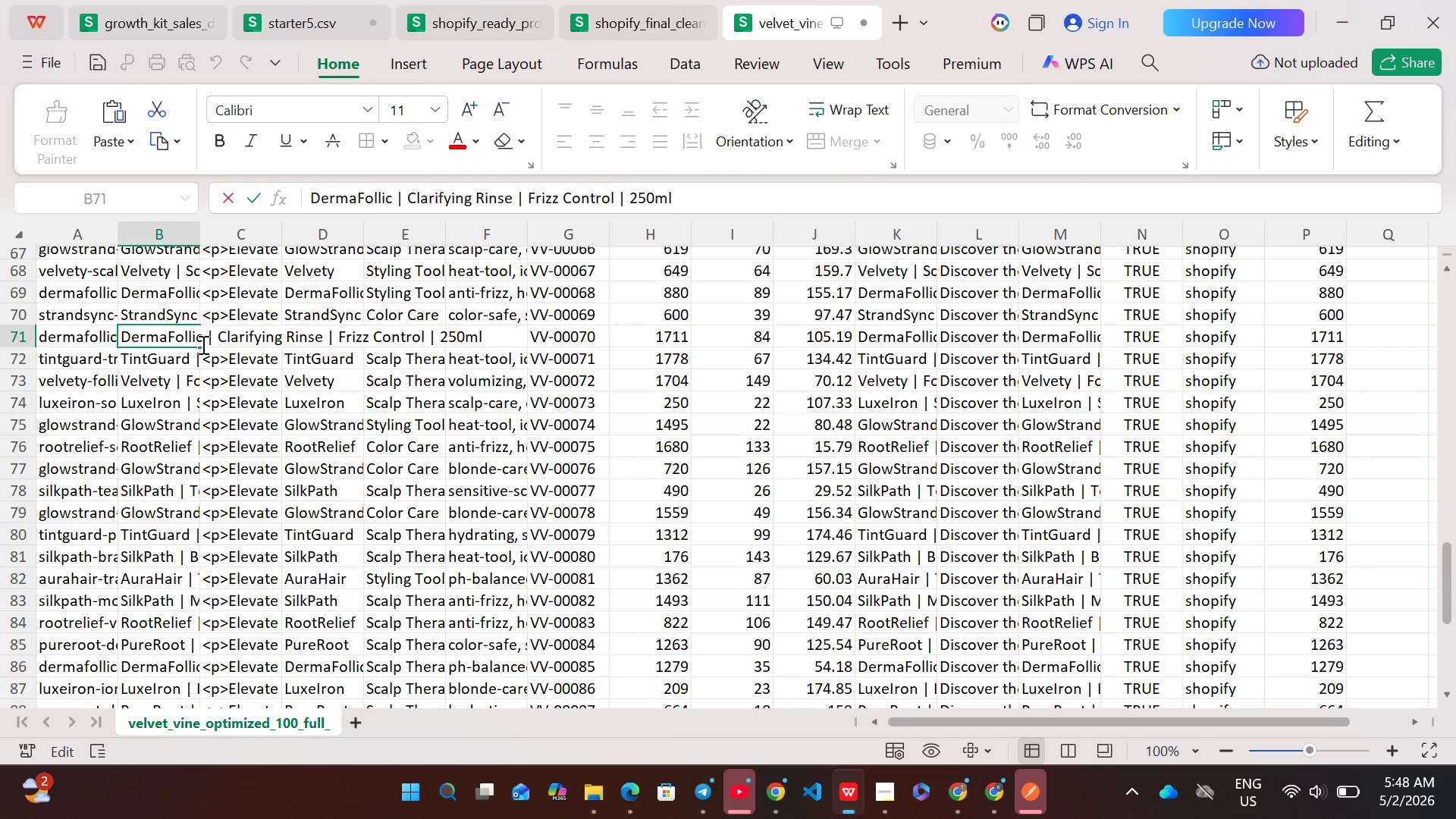 
key(Control+A)
 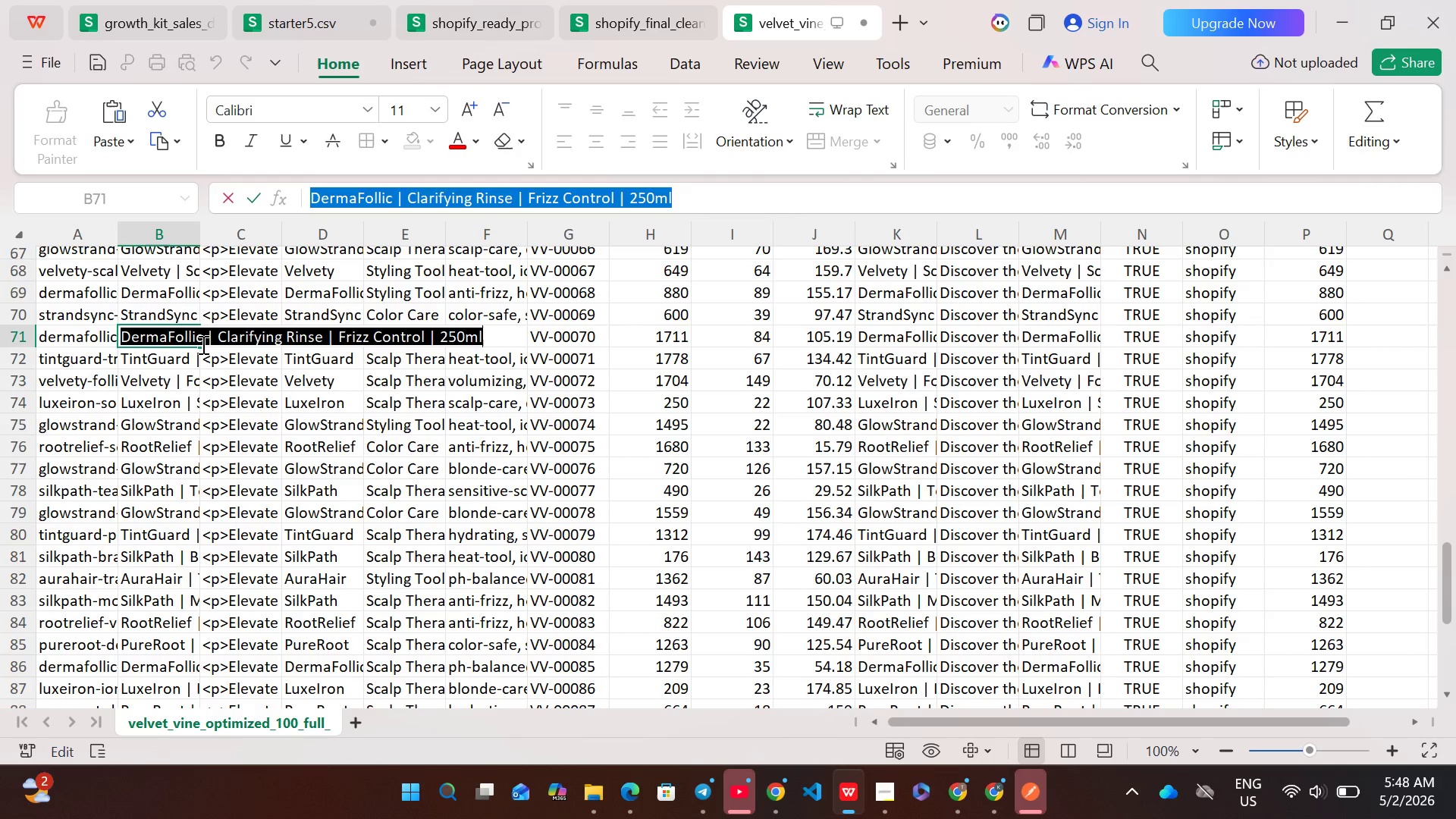 
key(Control+C)
 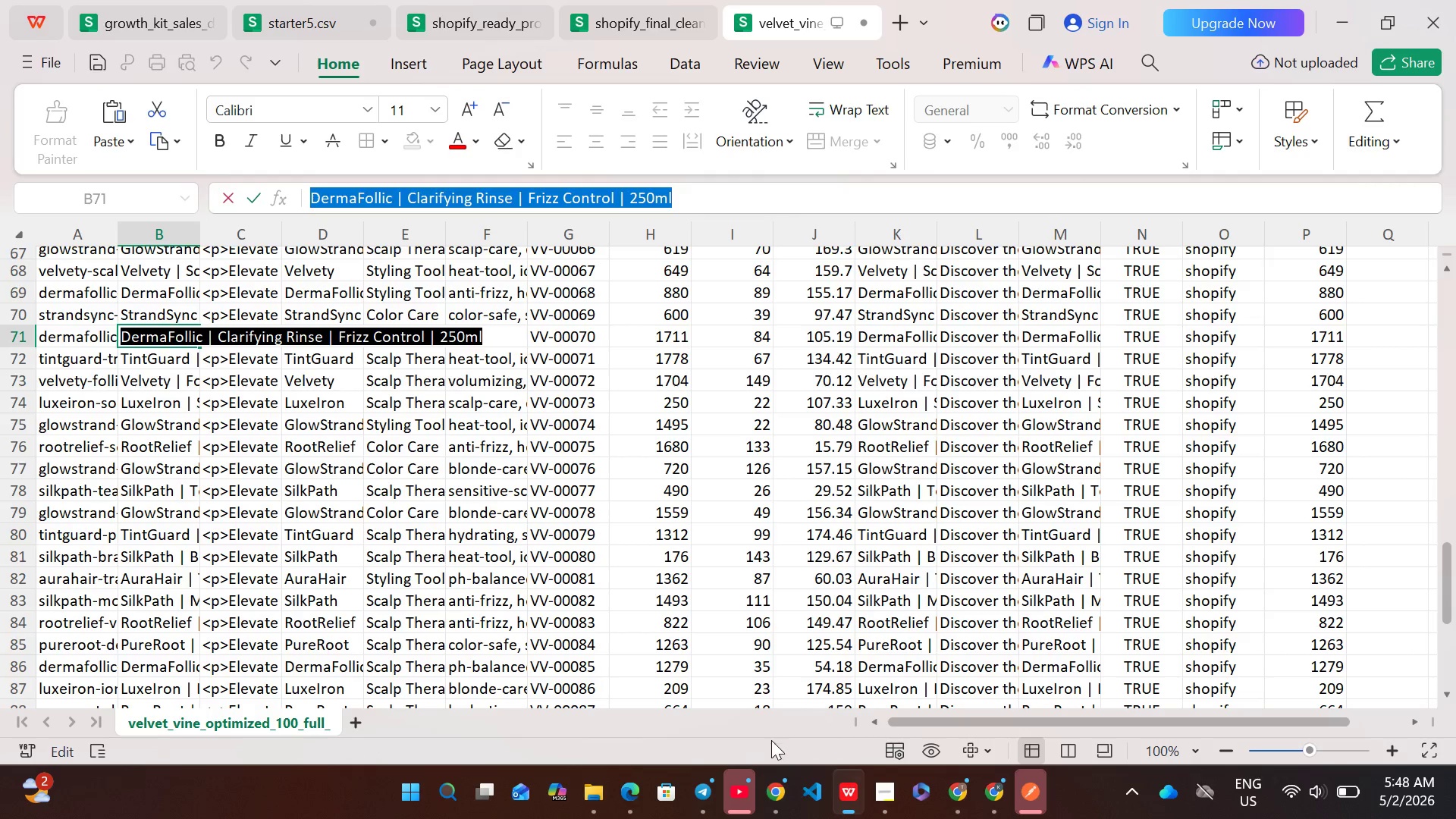 
left_click([775, 766])
 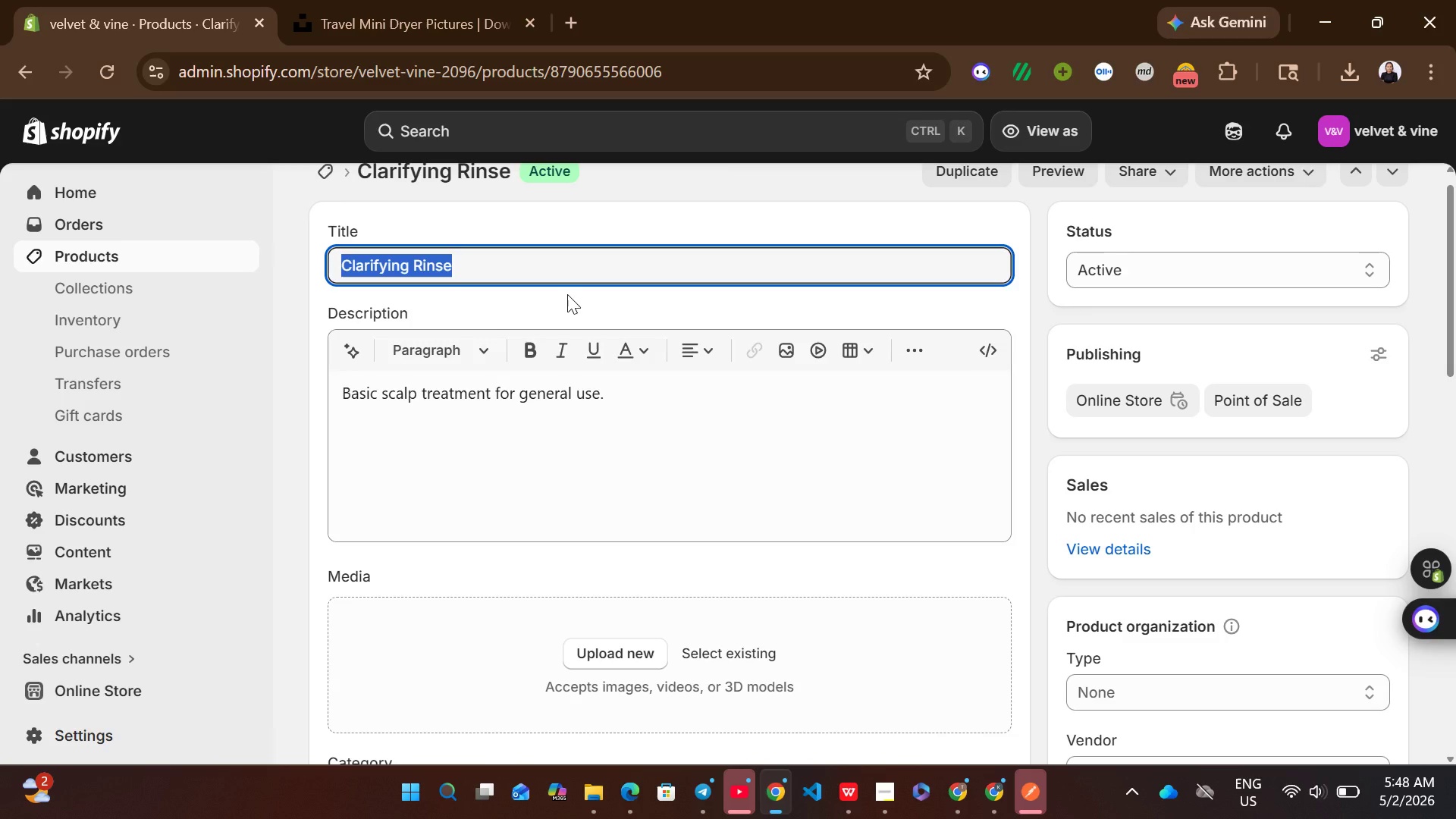 
key(Control+V)
 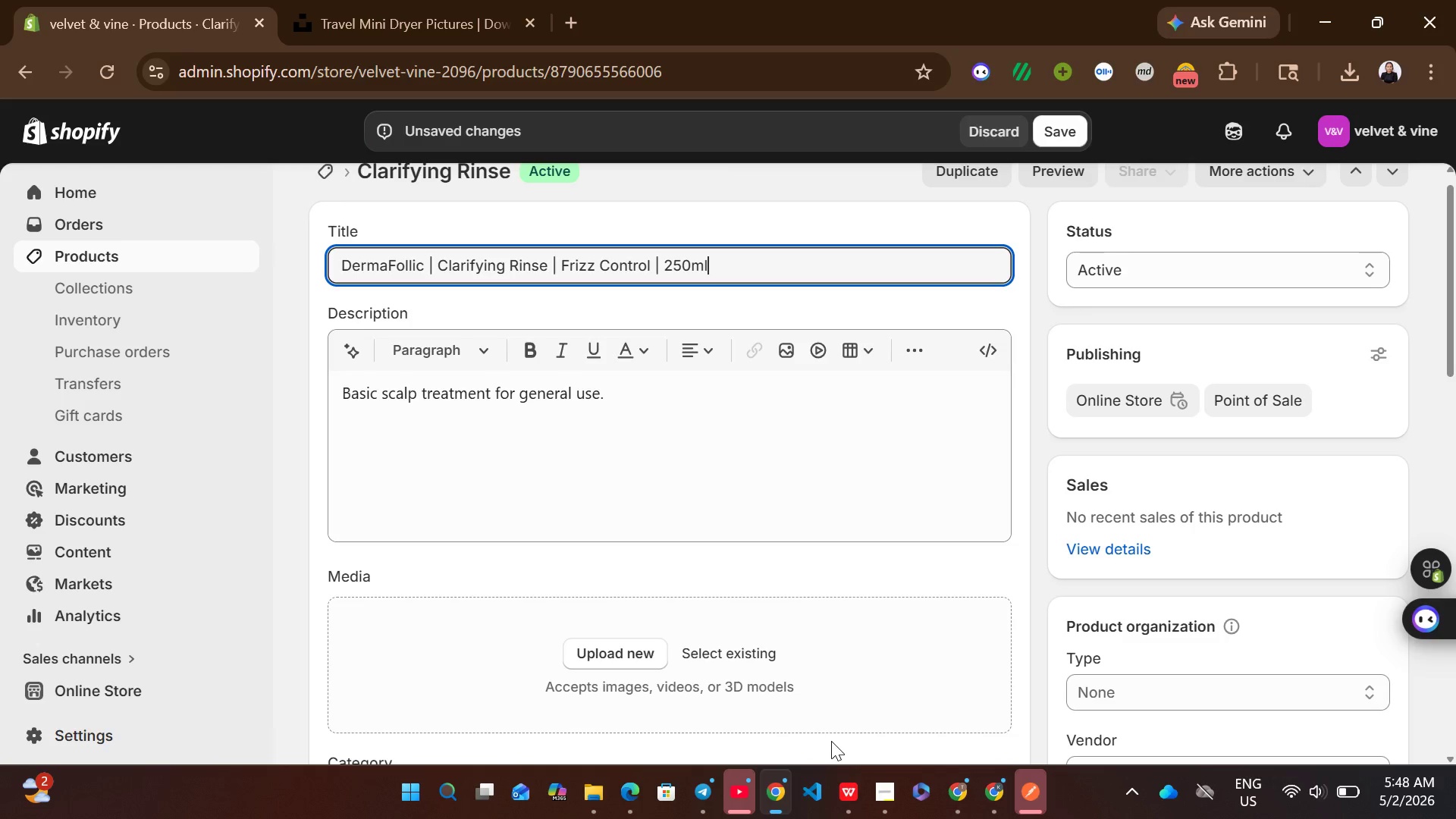 
left_click([842, 791])
 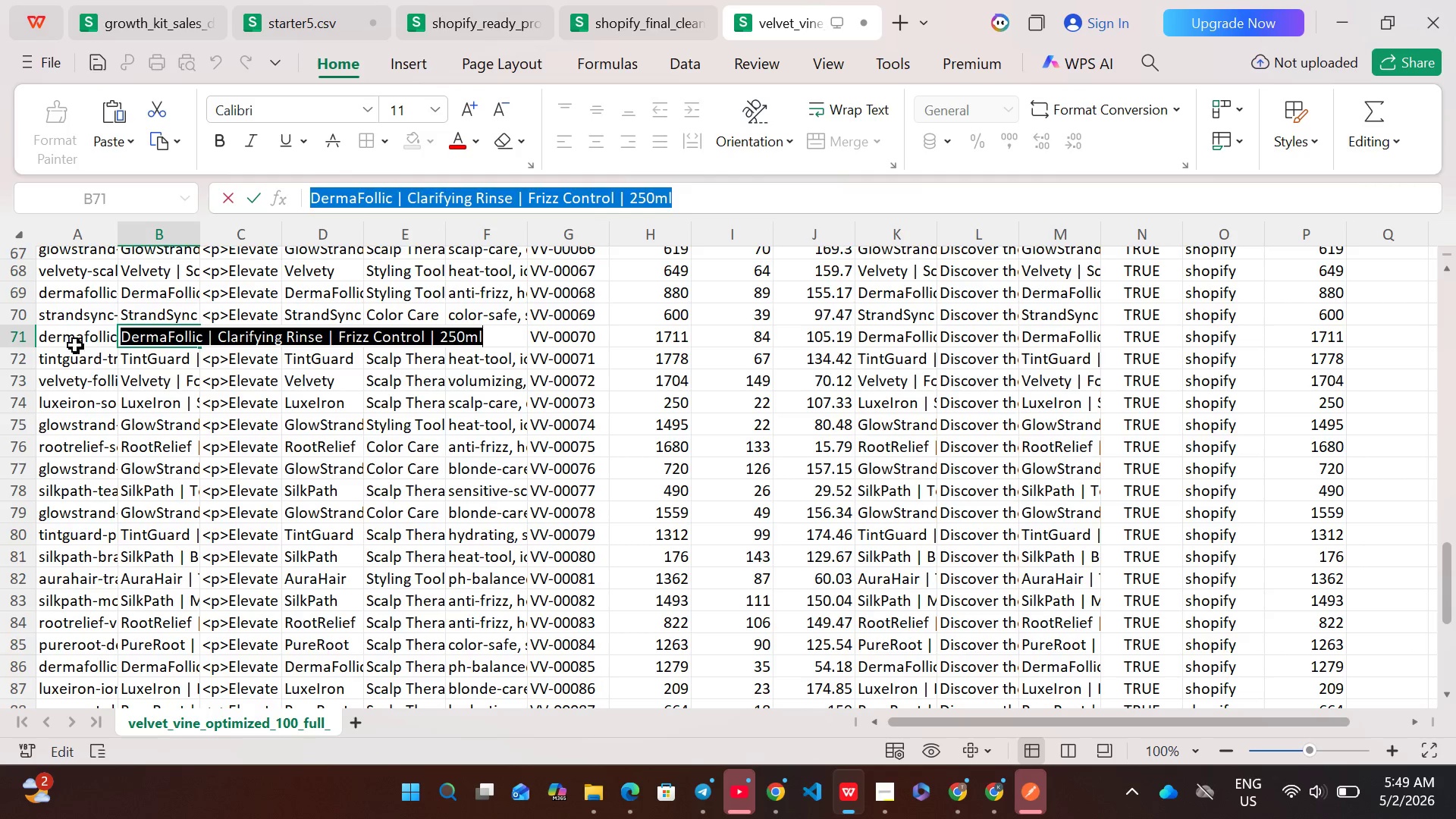 
left_click([17, 339])
 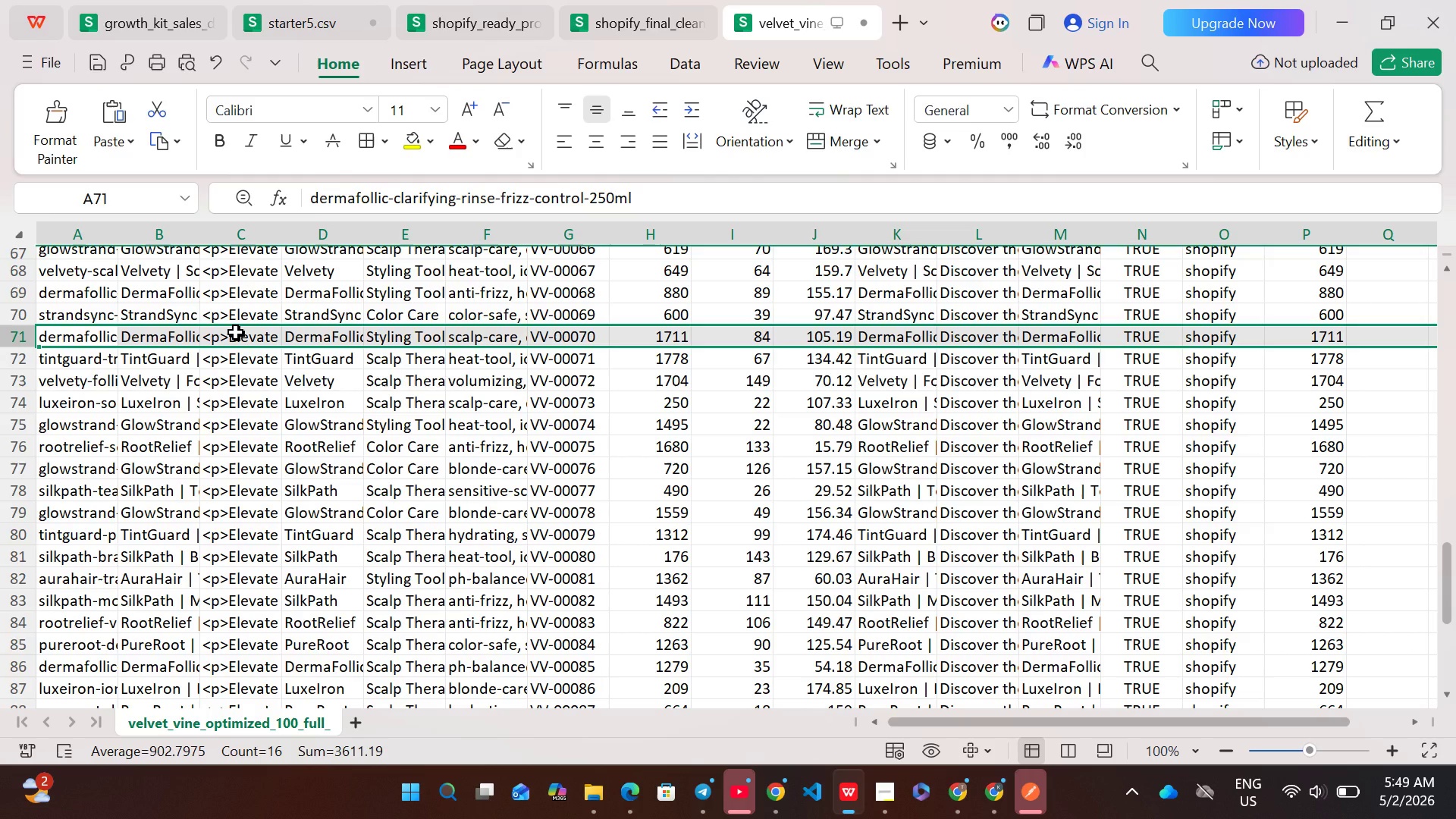 
double_click([236, 332])
 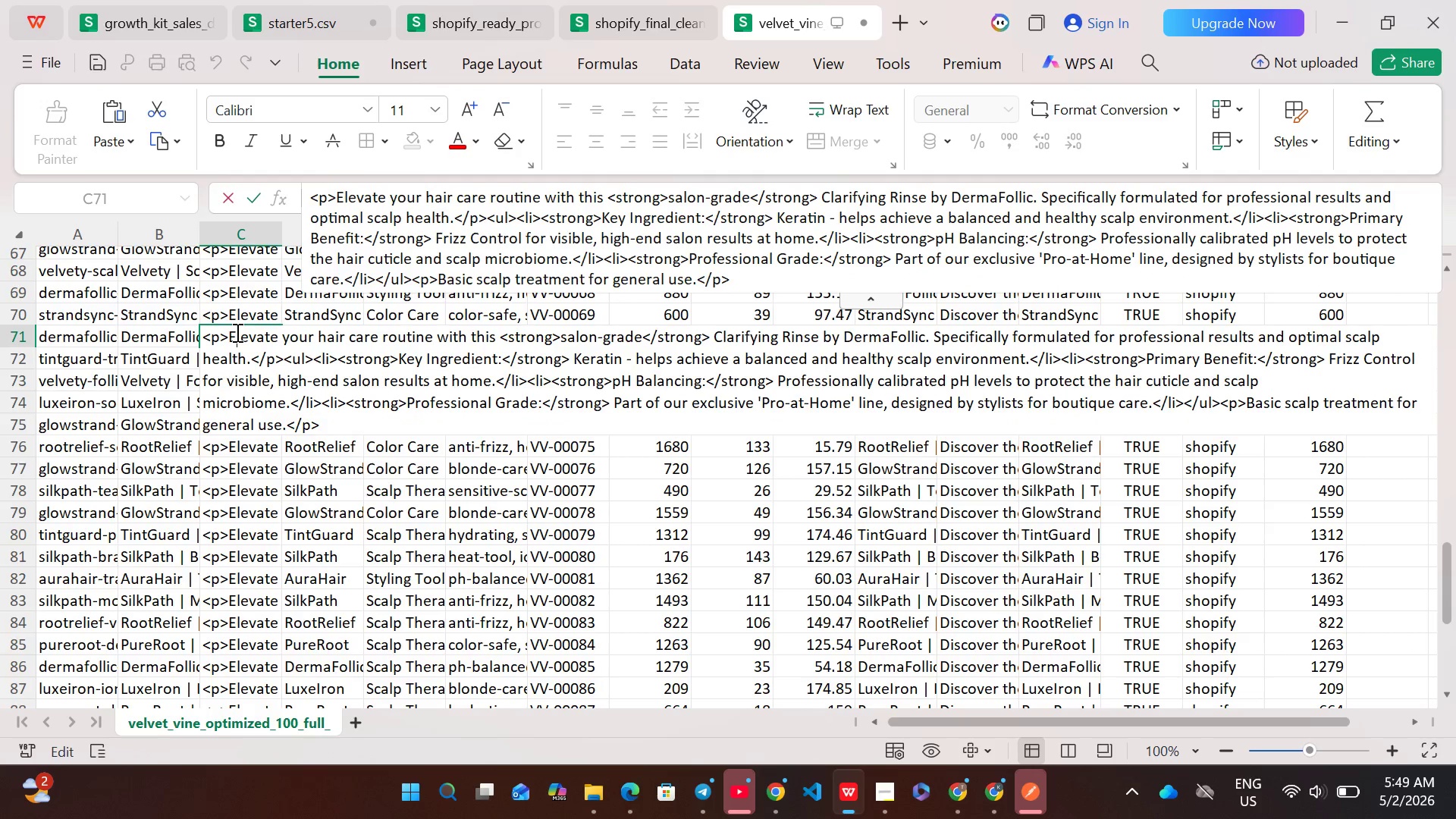 
key(Control+A)
 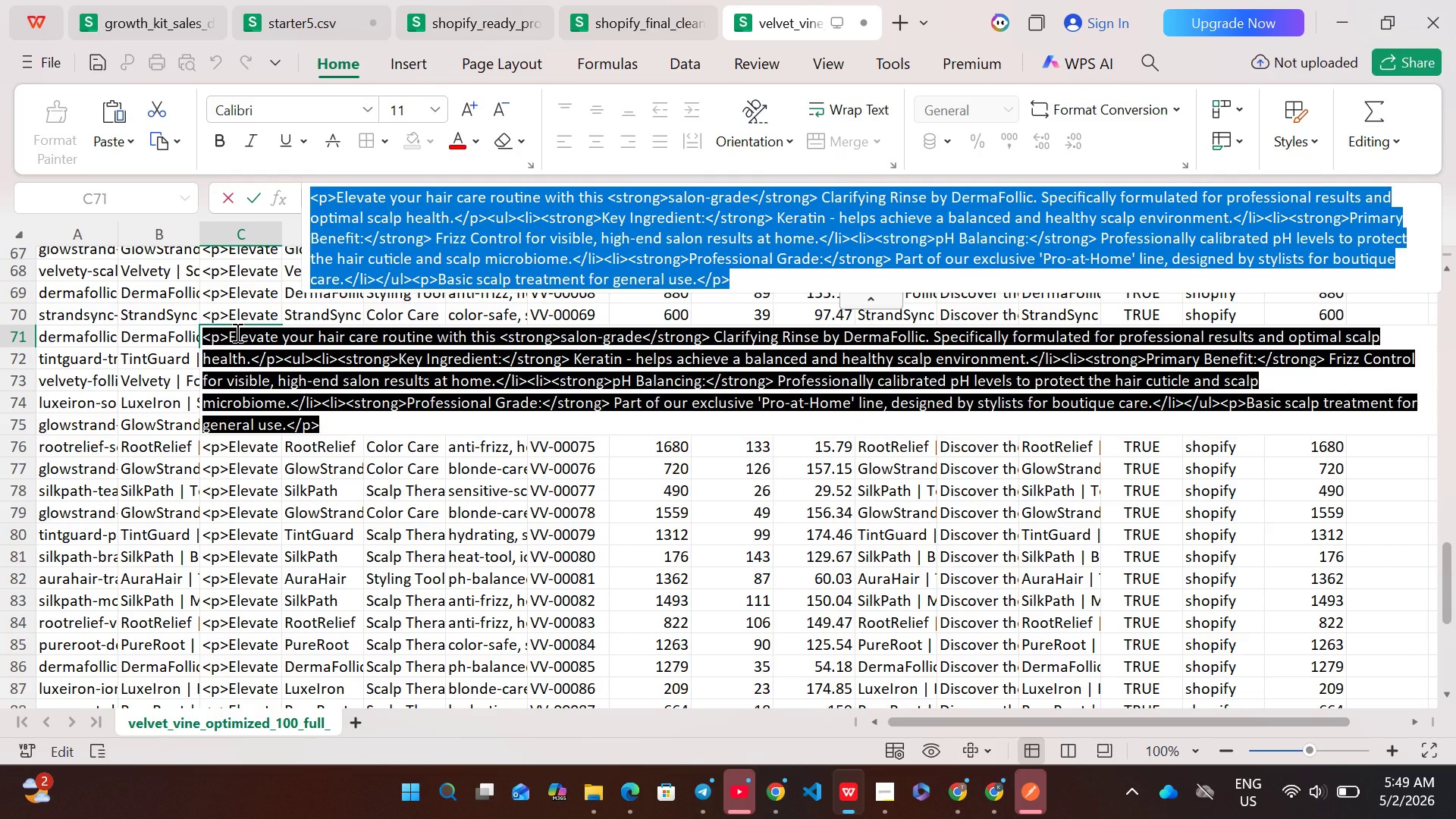 
key(Control+C)
 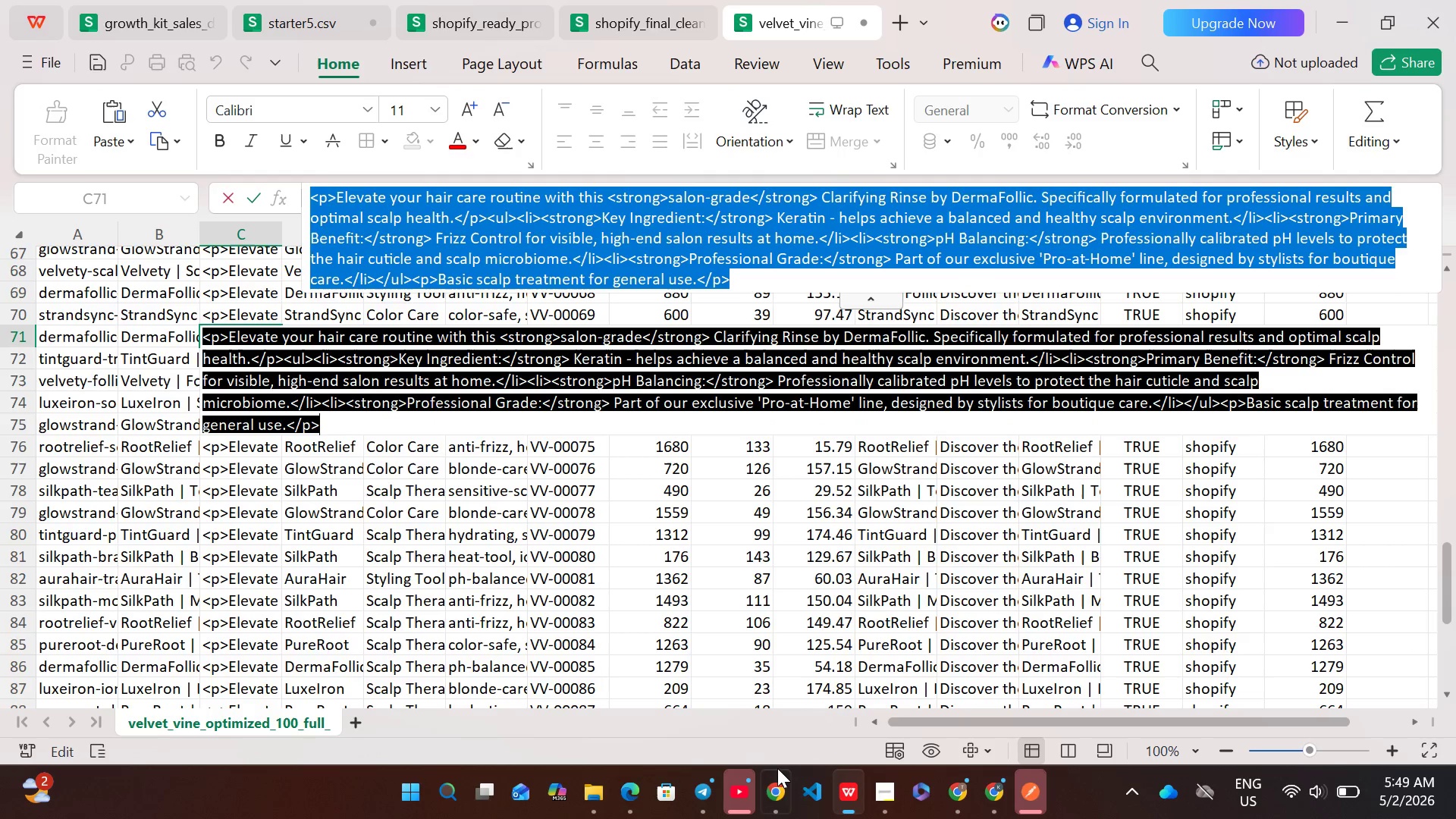 
left_click([777, 770])
 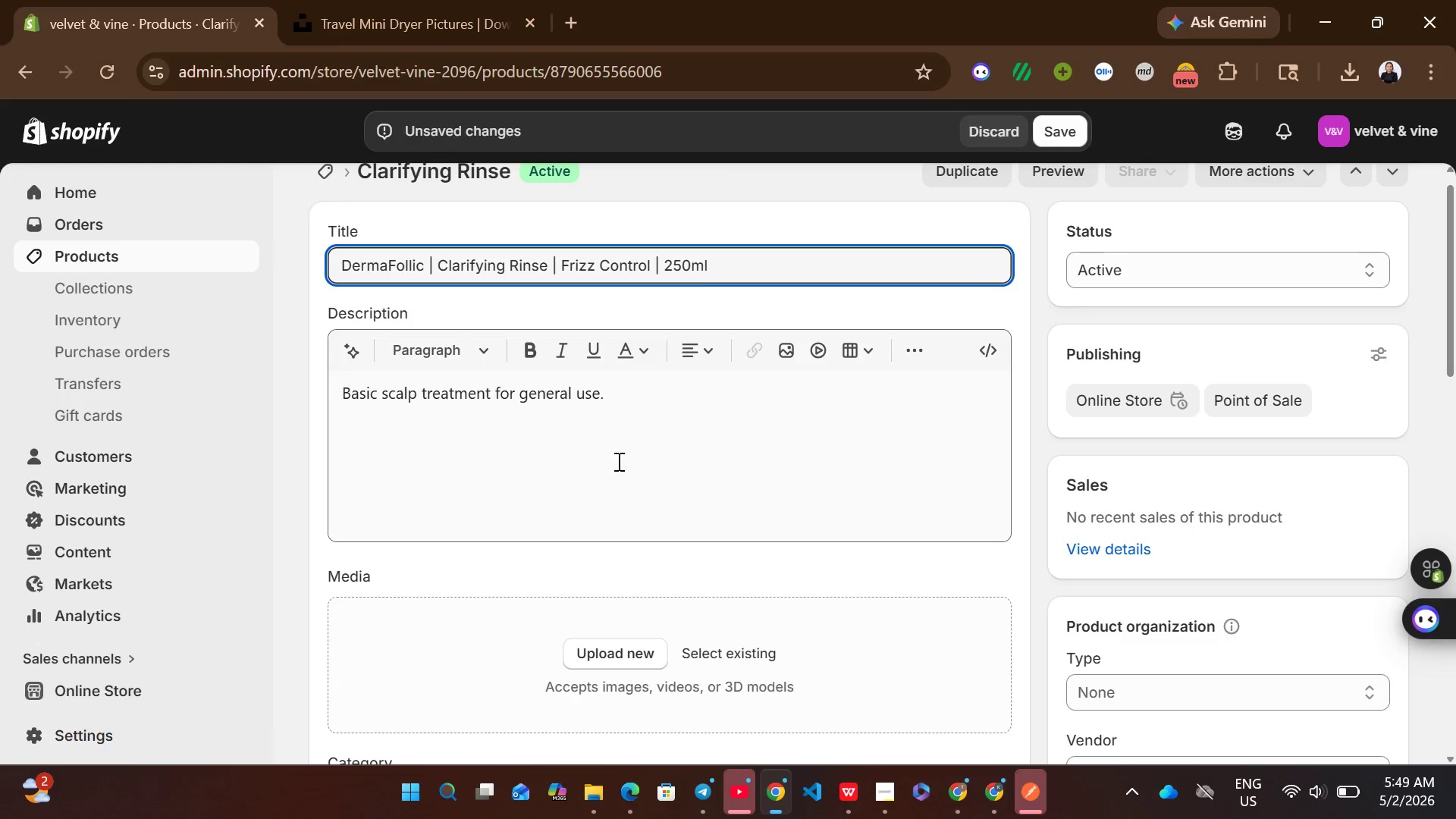 
left_click([616, 455])
 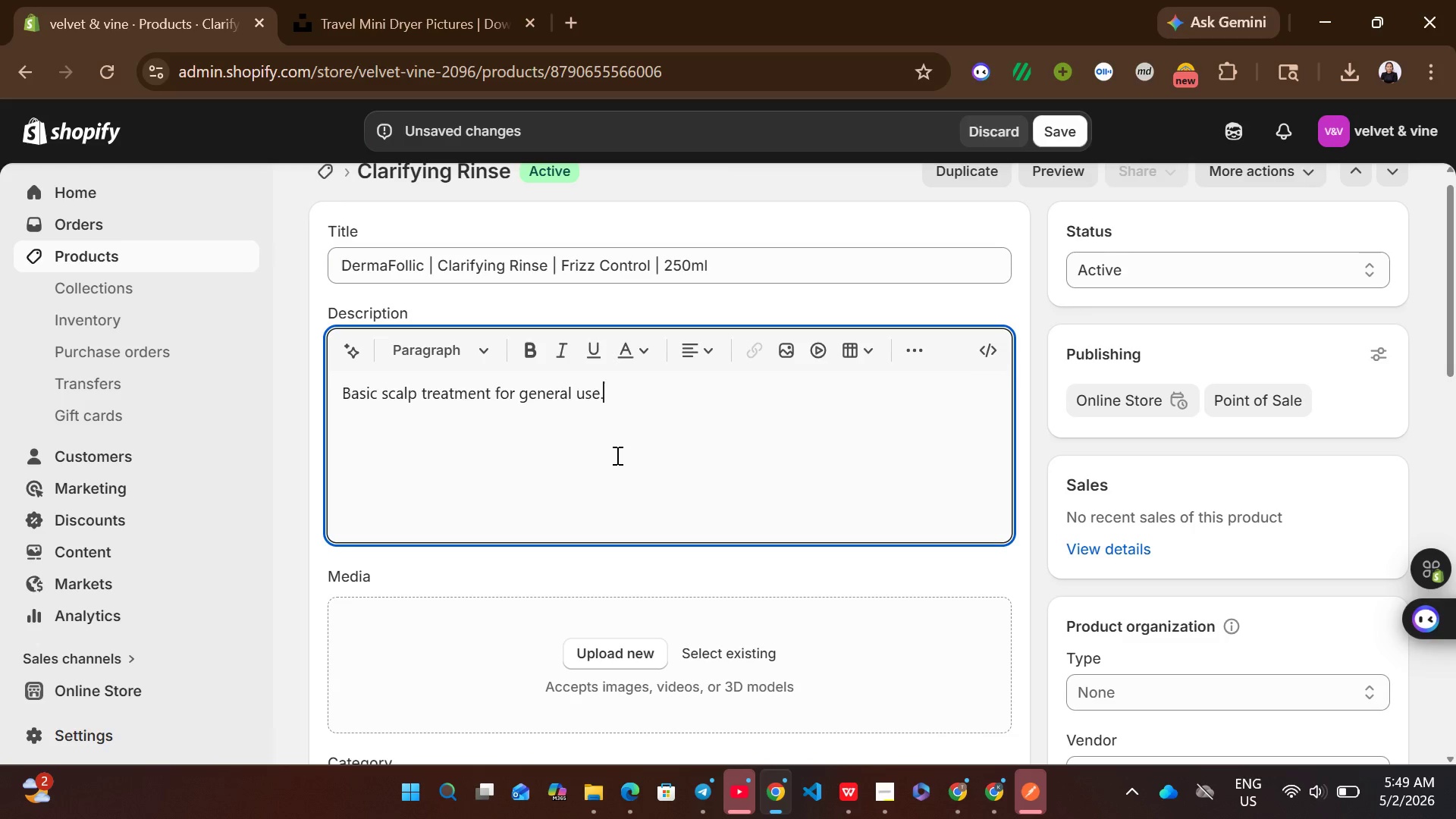 
key(Control+A)
 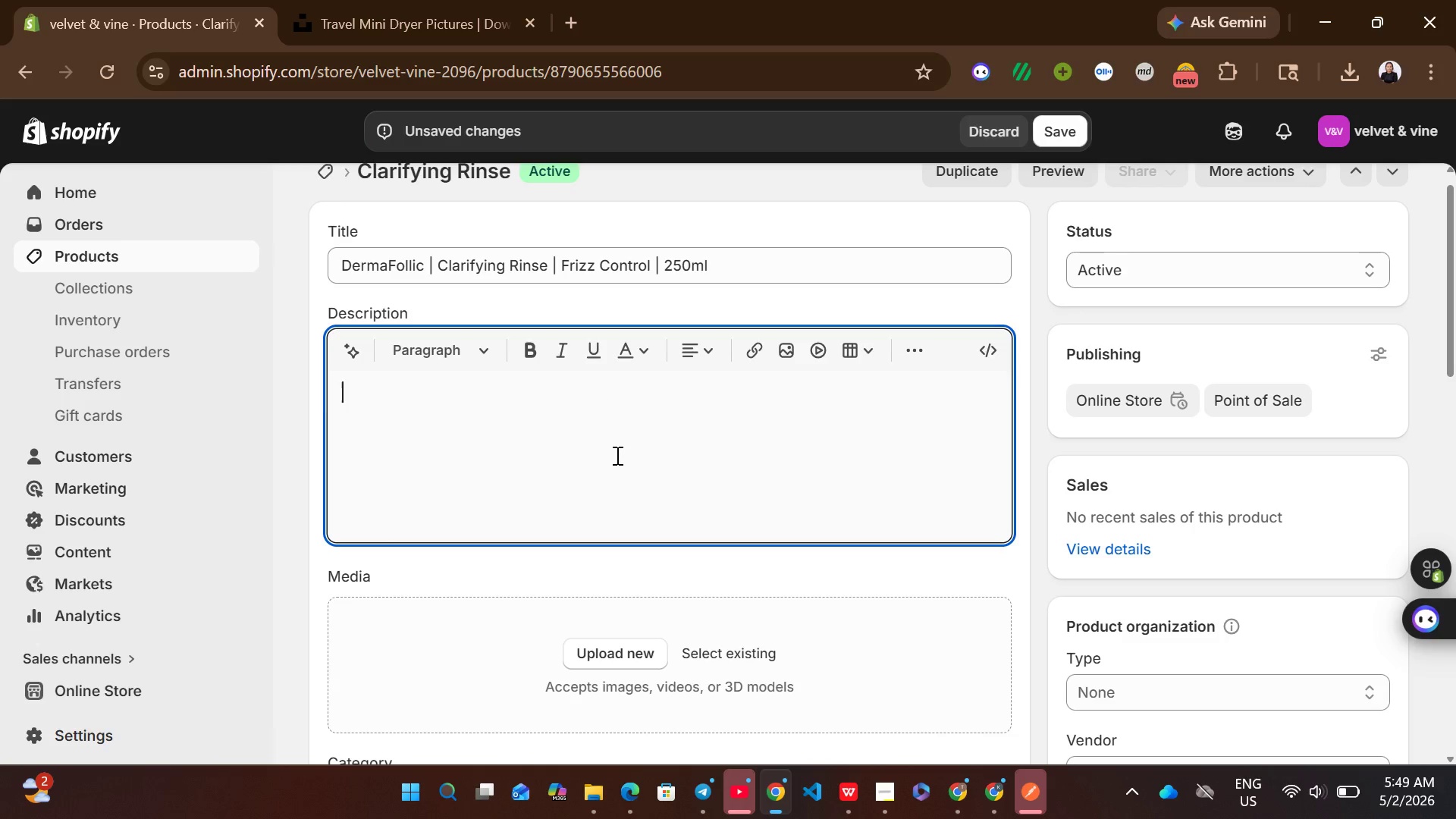 
key(Backspace)
 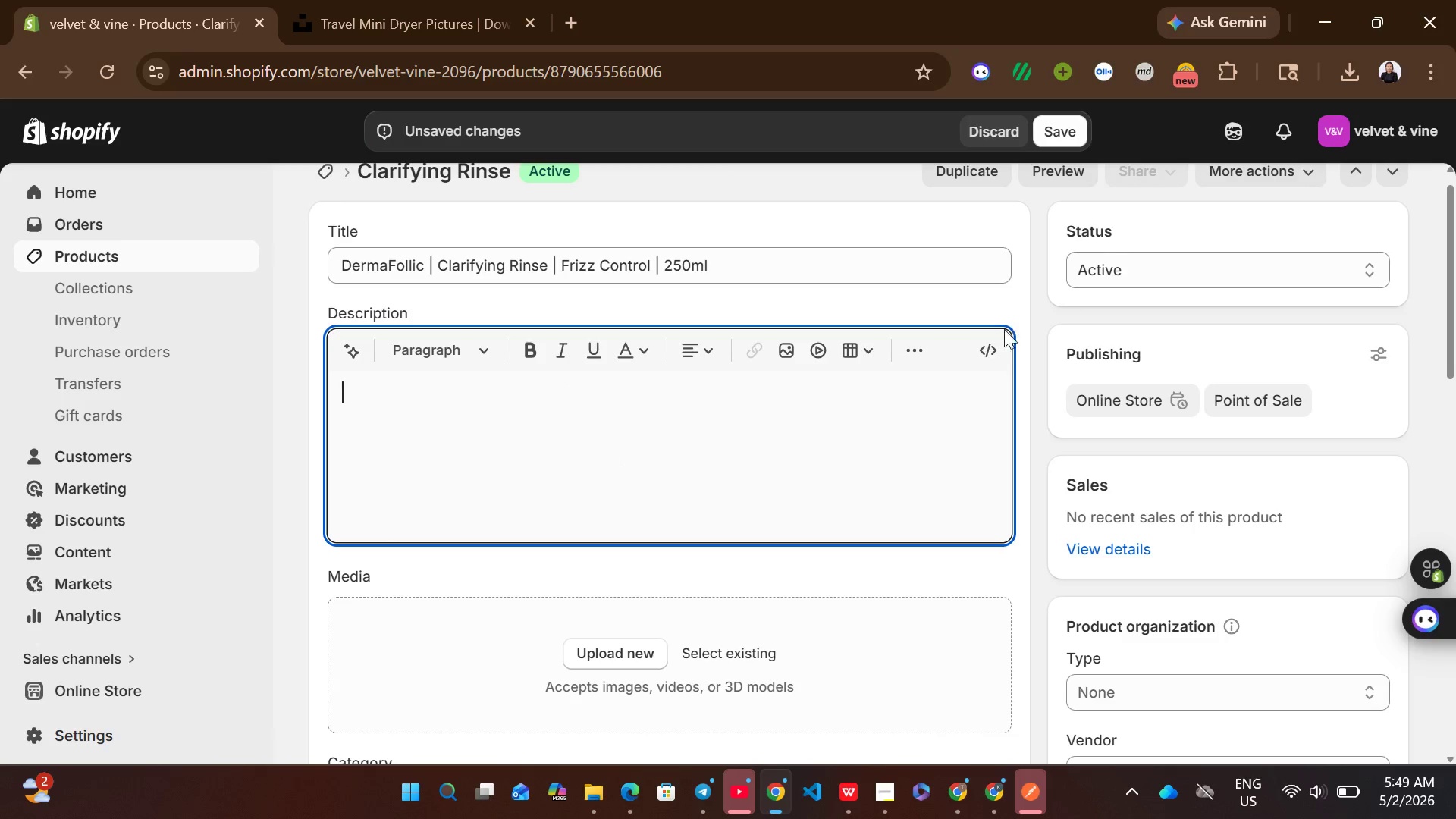 
left_click([996, 337])
 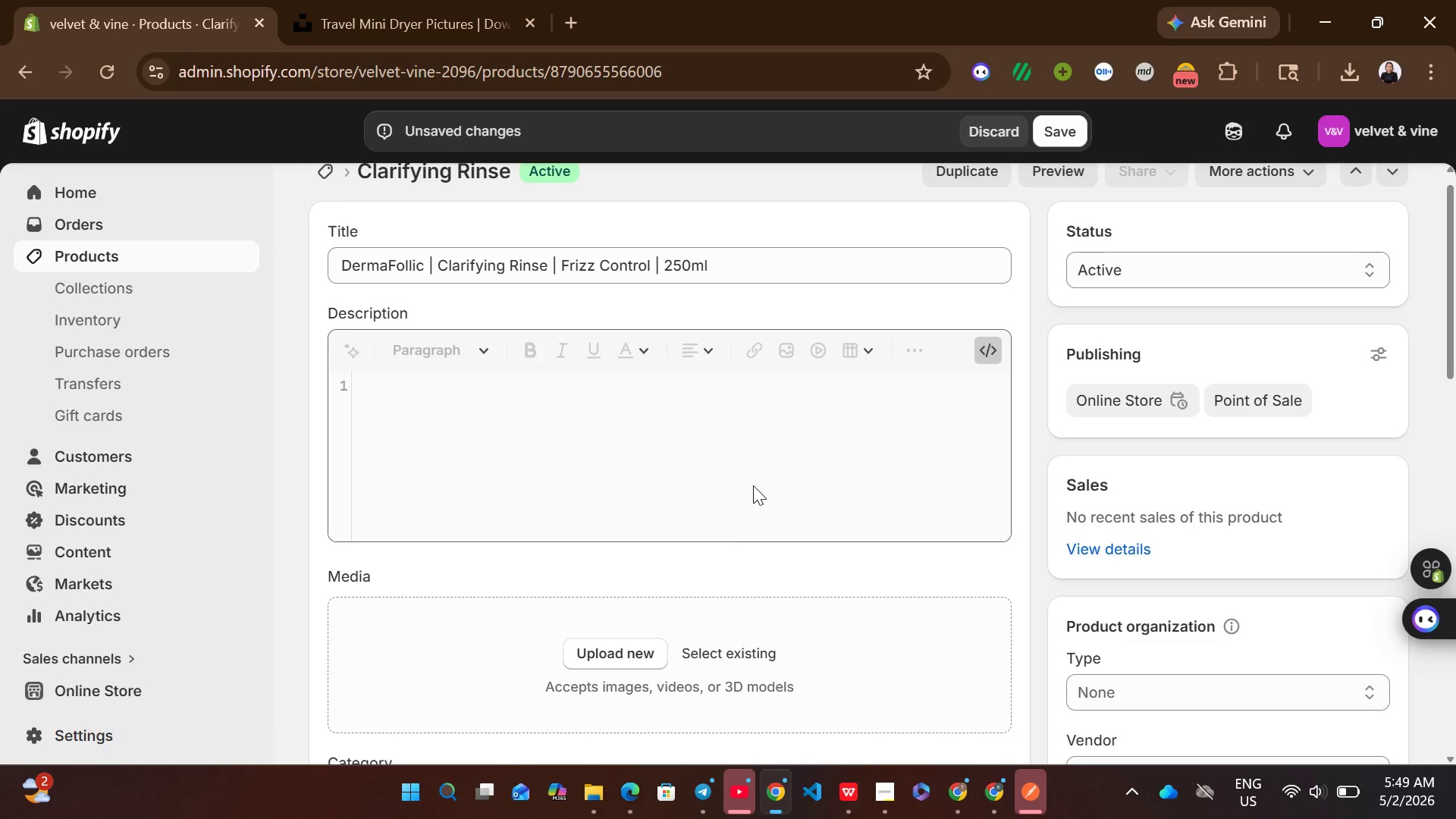 
left_click([753, 485])
 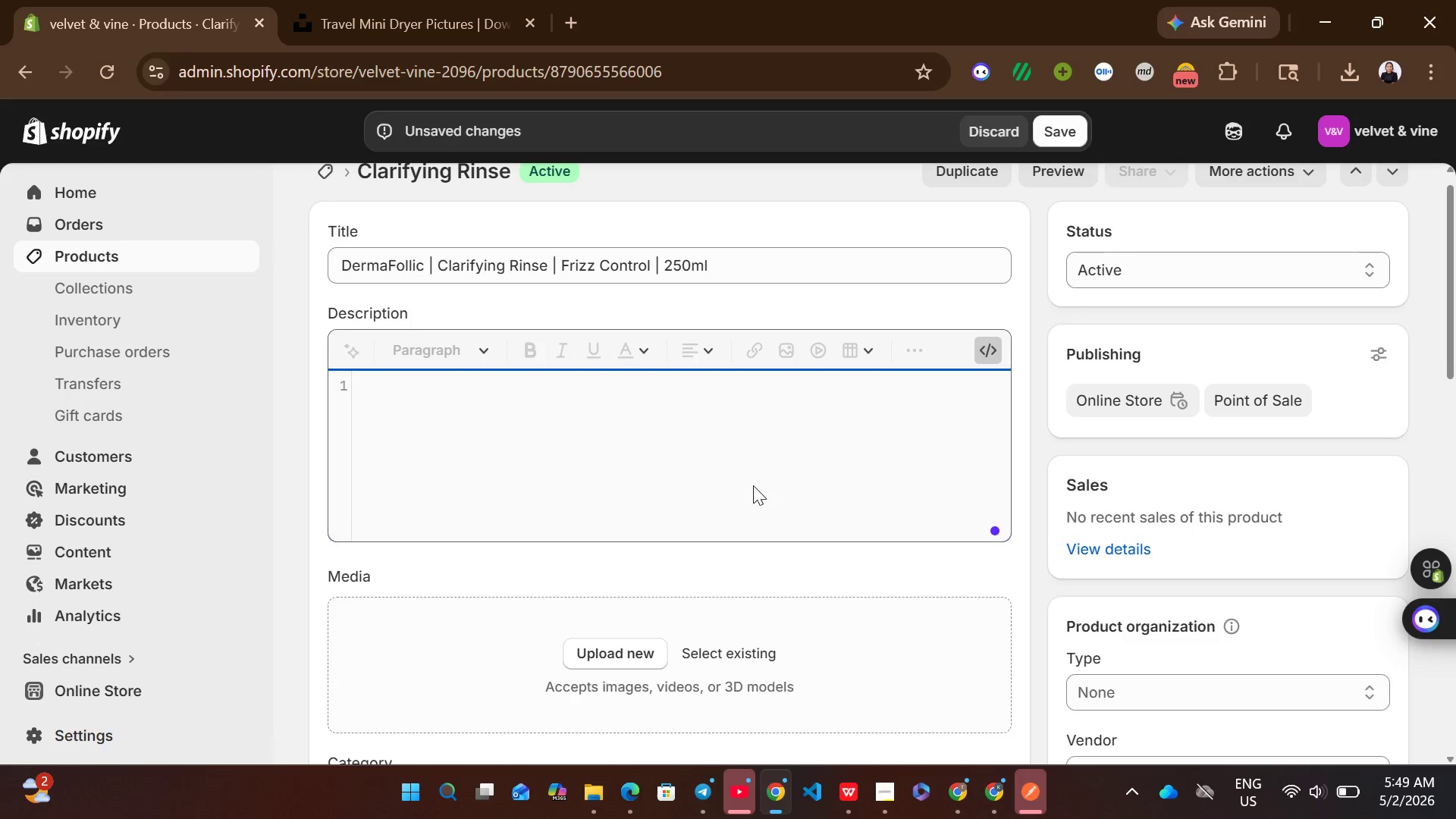 
key(Control+V)
 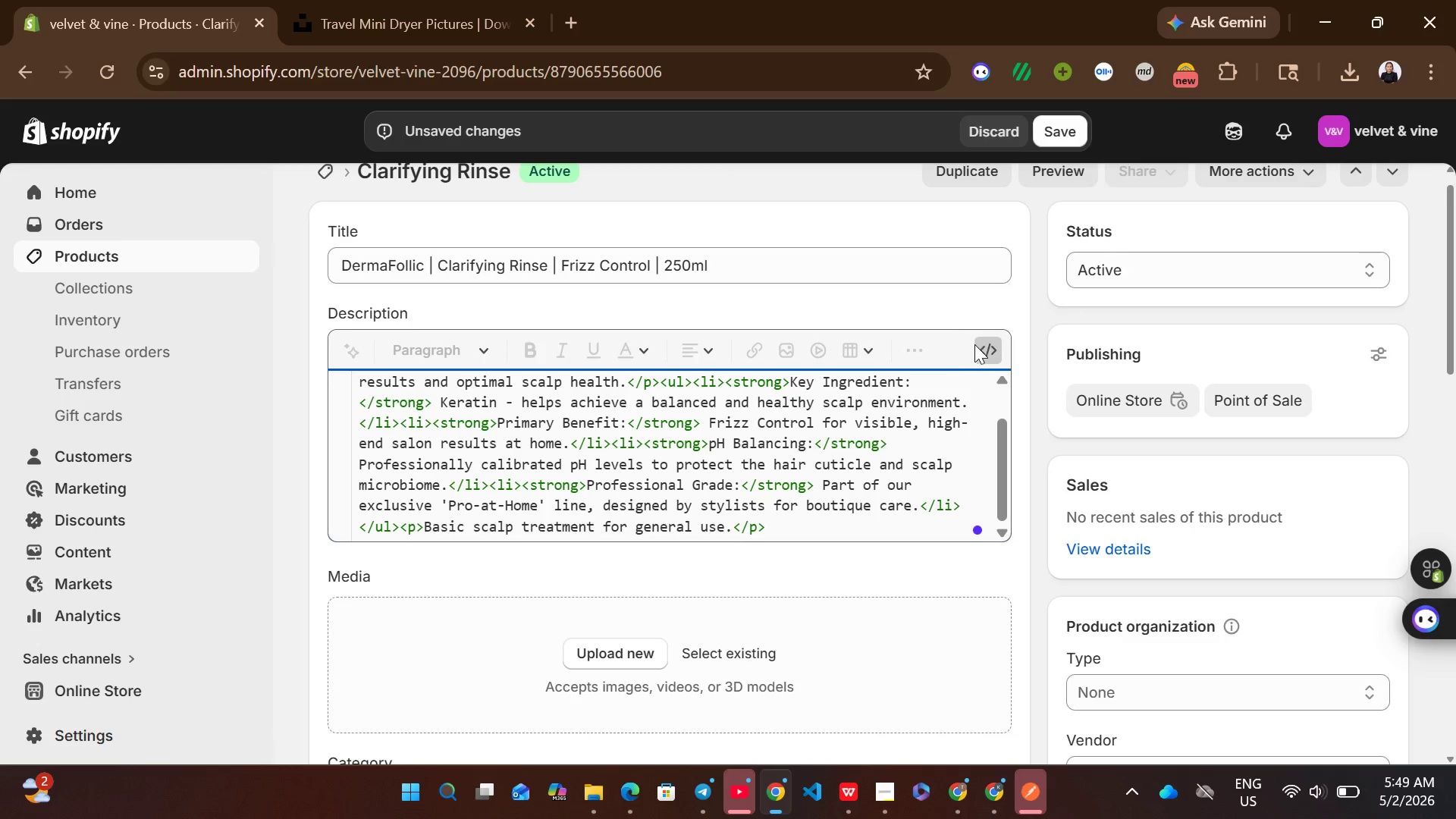 
left_click([985, 347])
 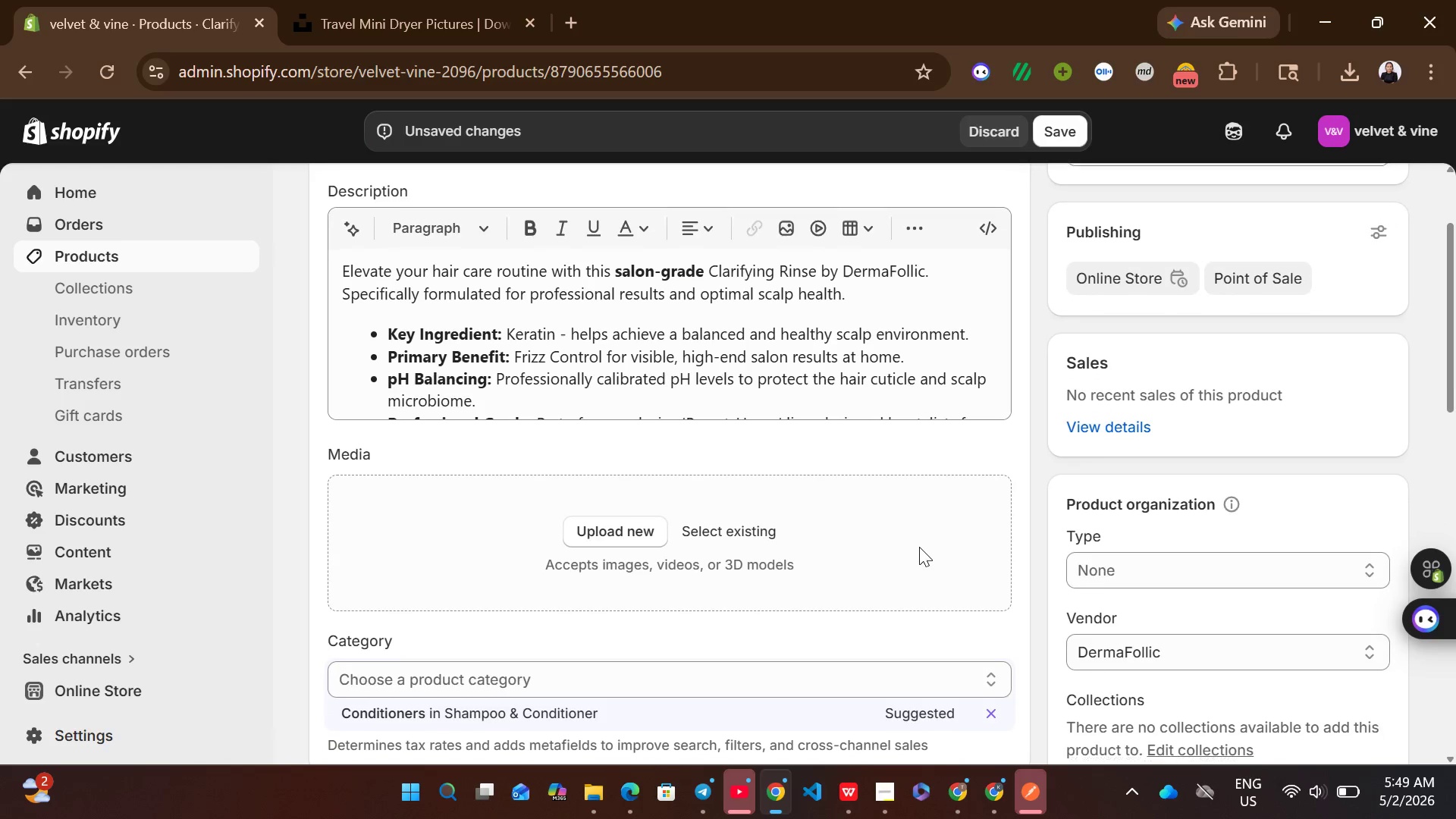 
left_click([1092, 568])
 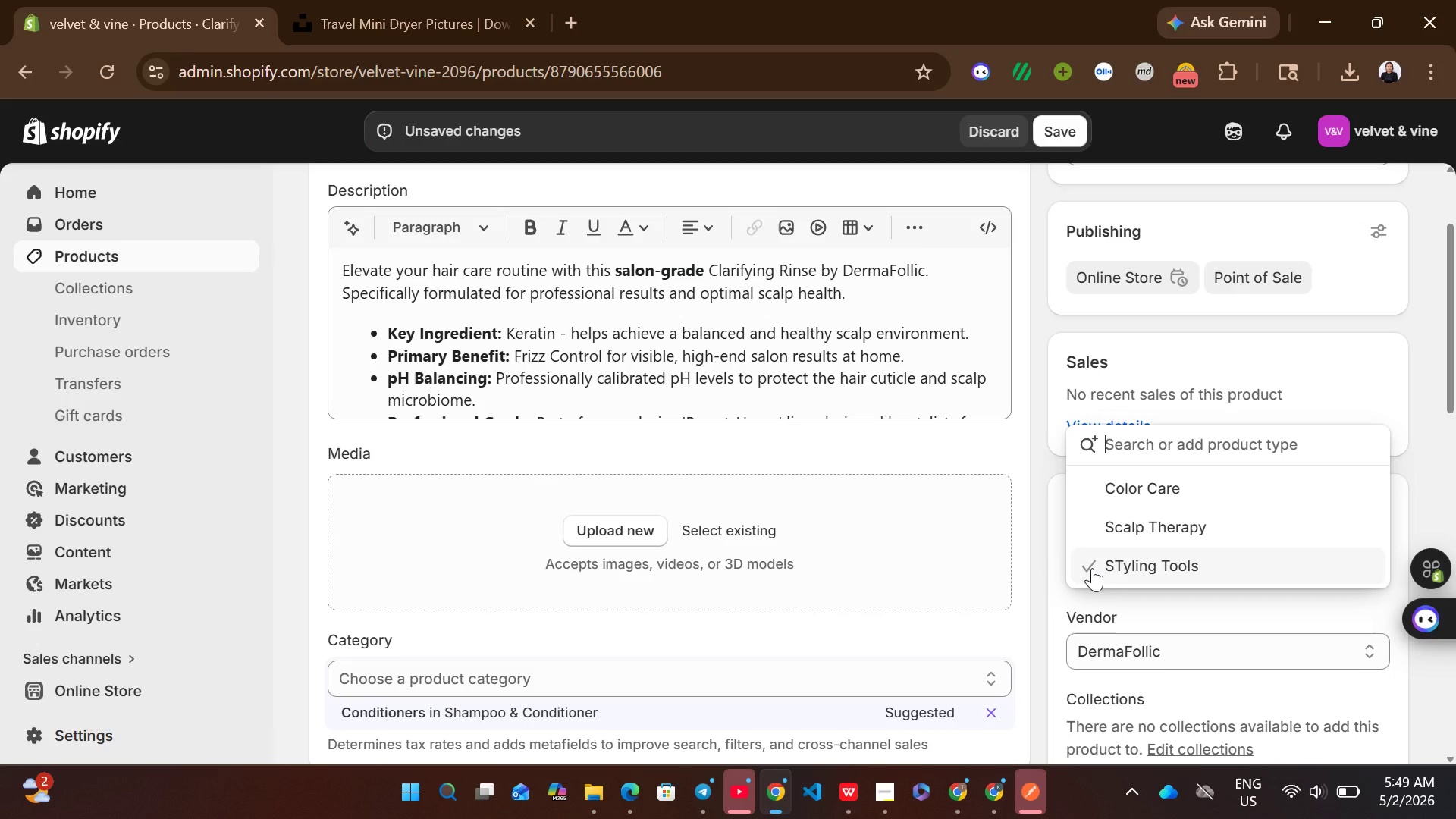 
wait(8.33)
 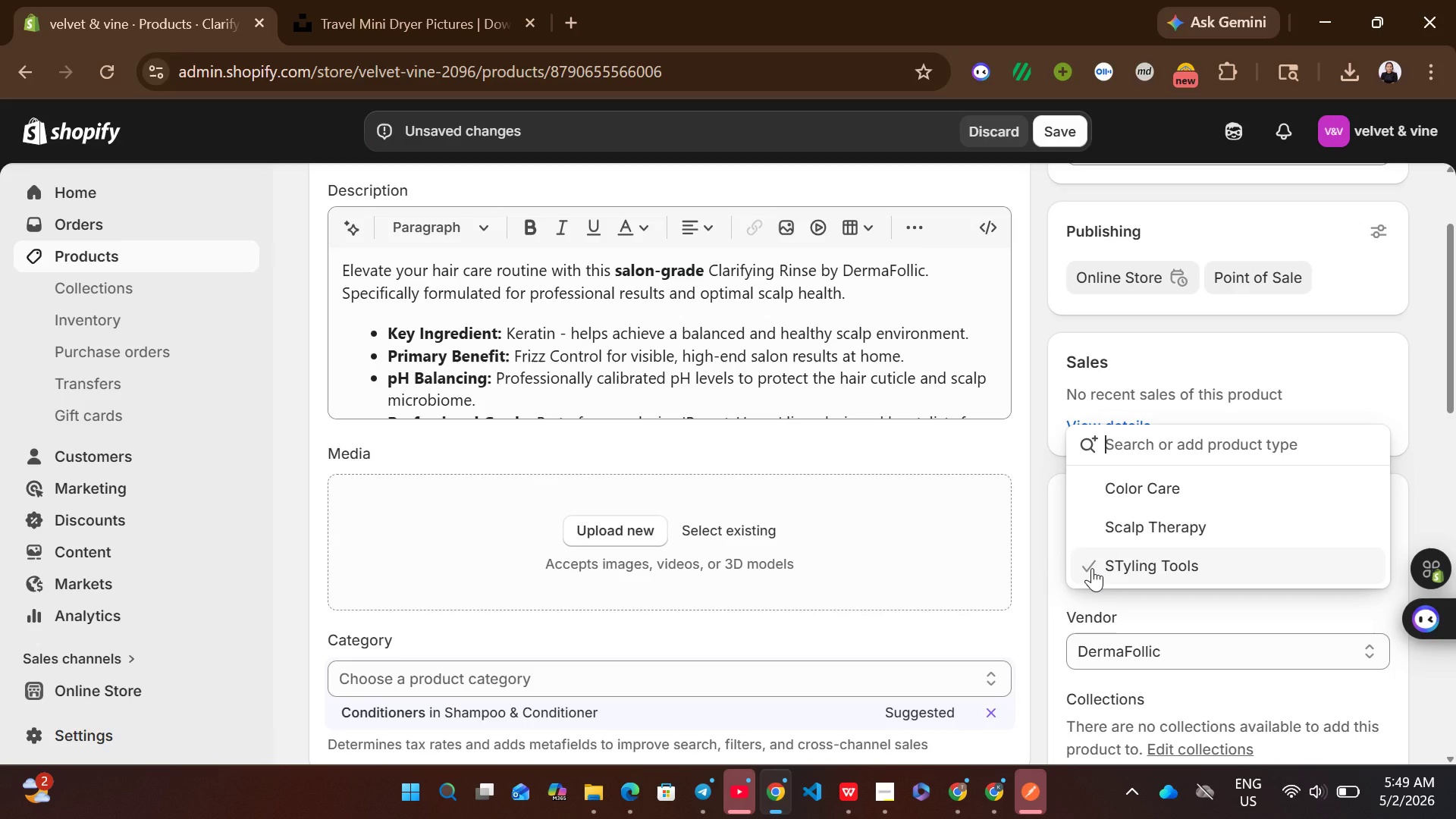 
left_click([844, 780])
 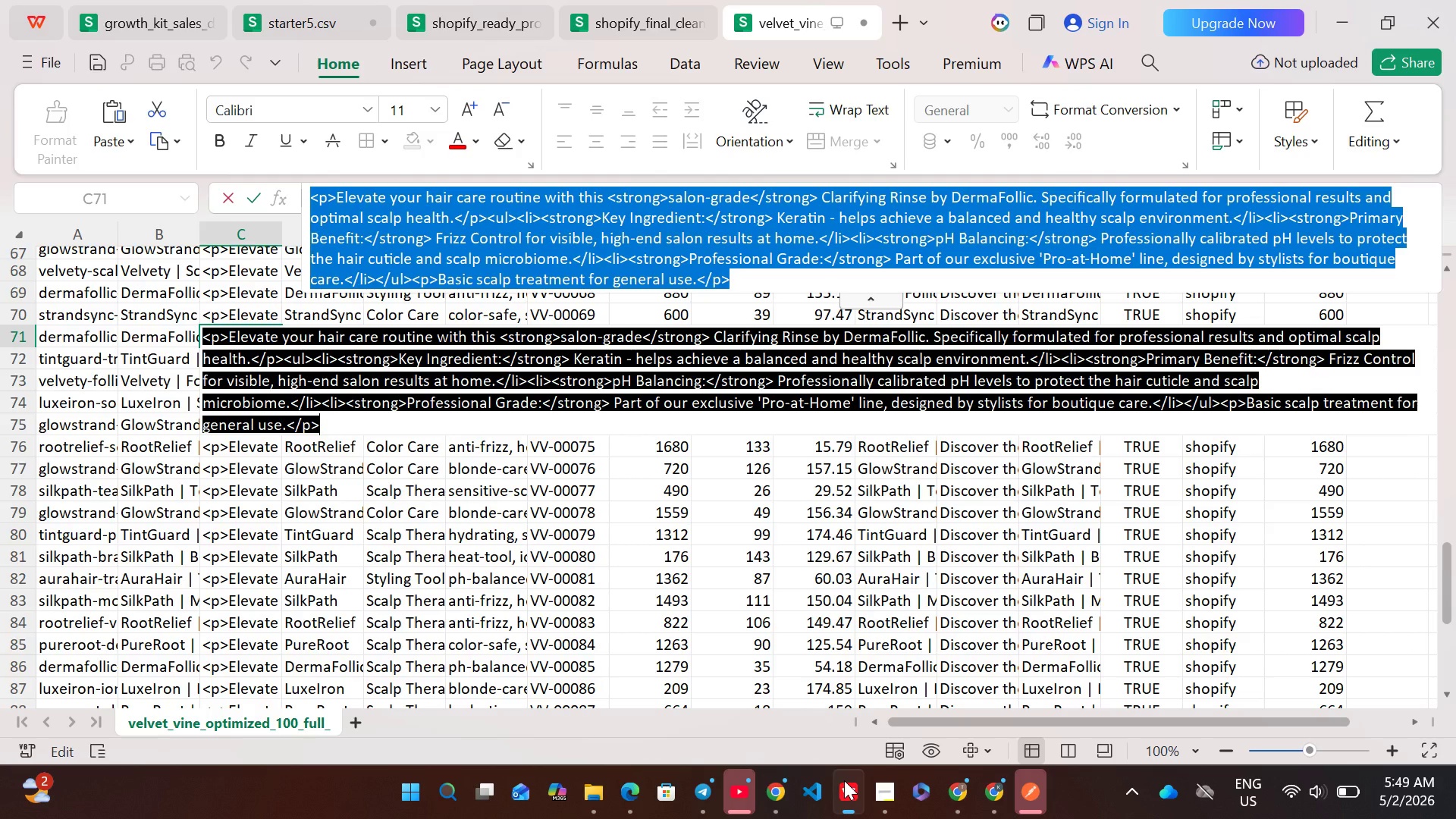 
left_click([844, 780])
 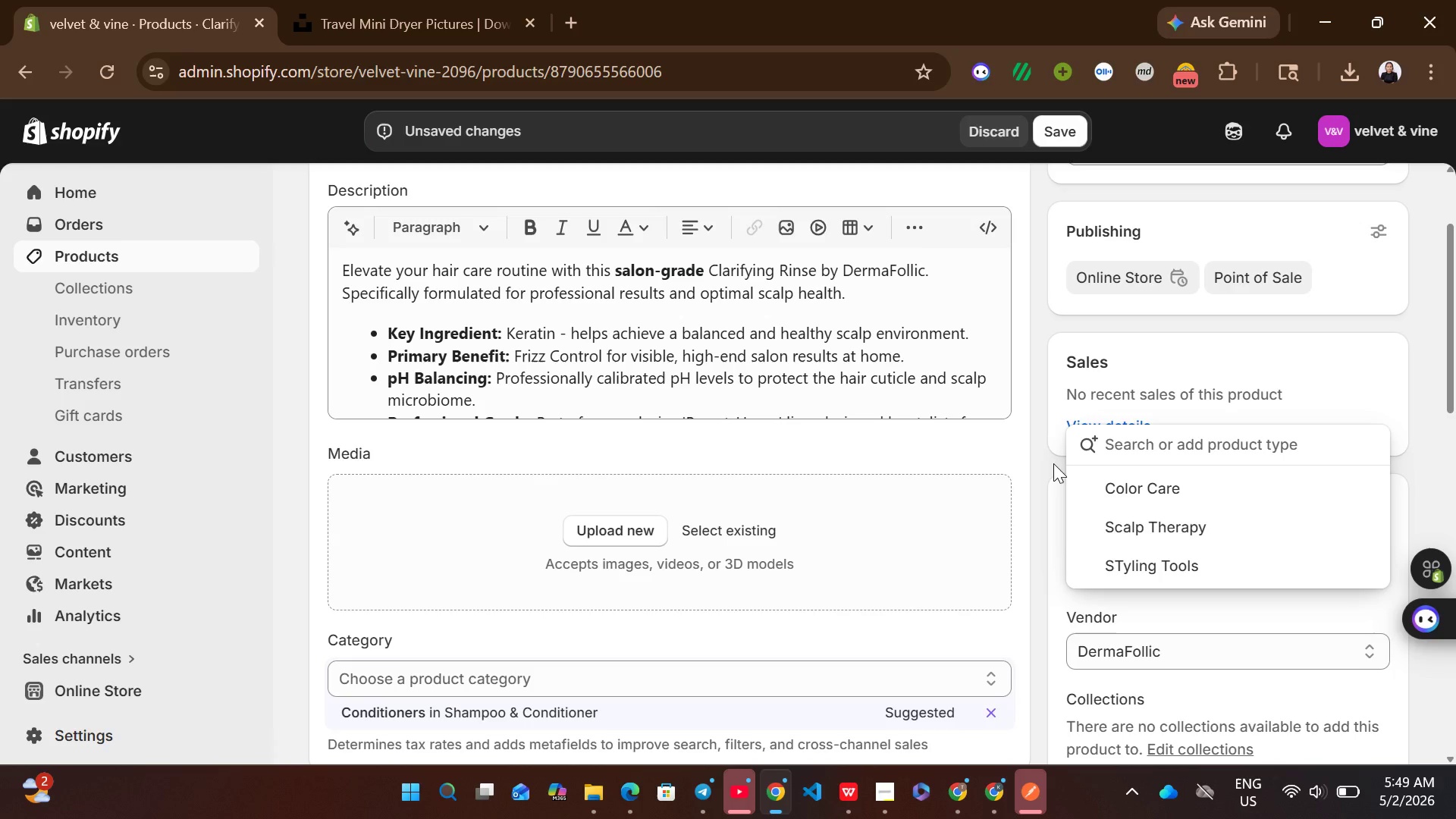 
wait(11.42)
 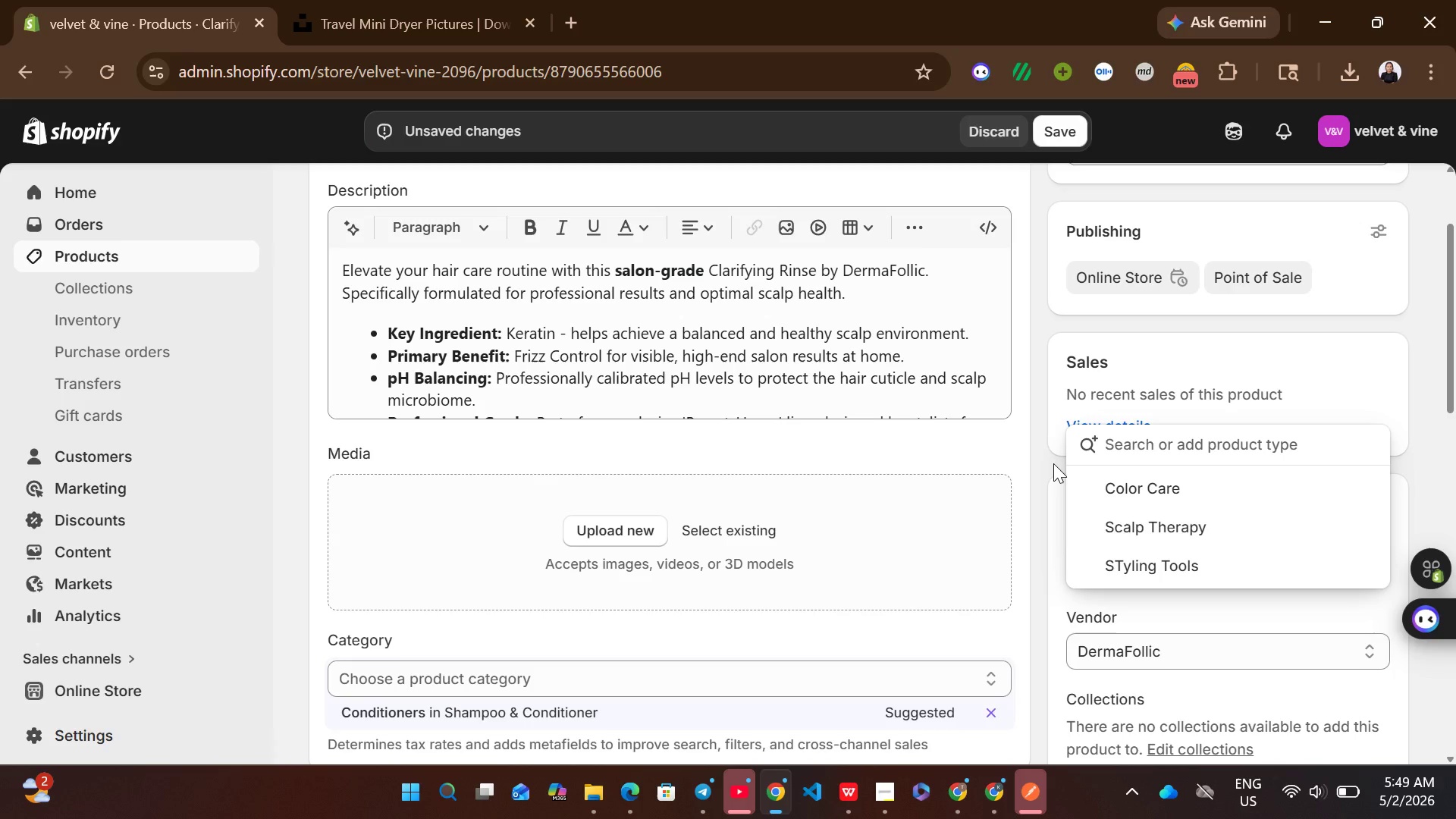 
left_click([1142, 566])
 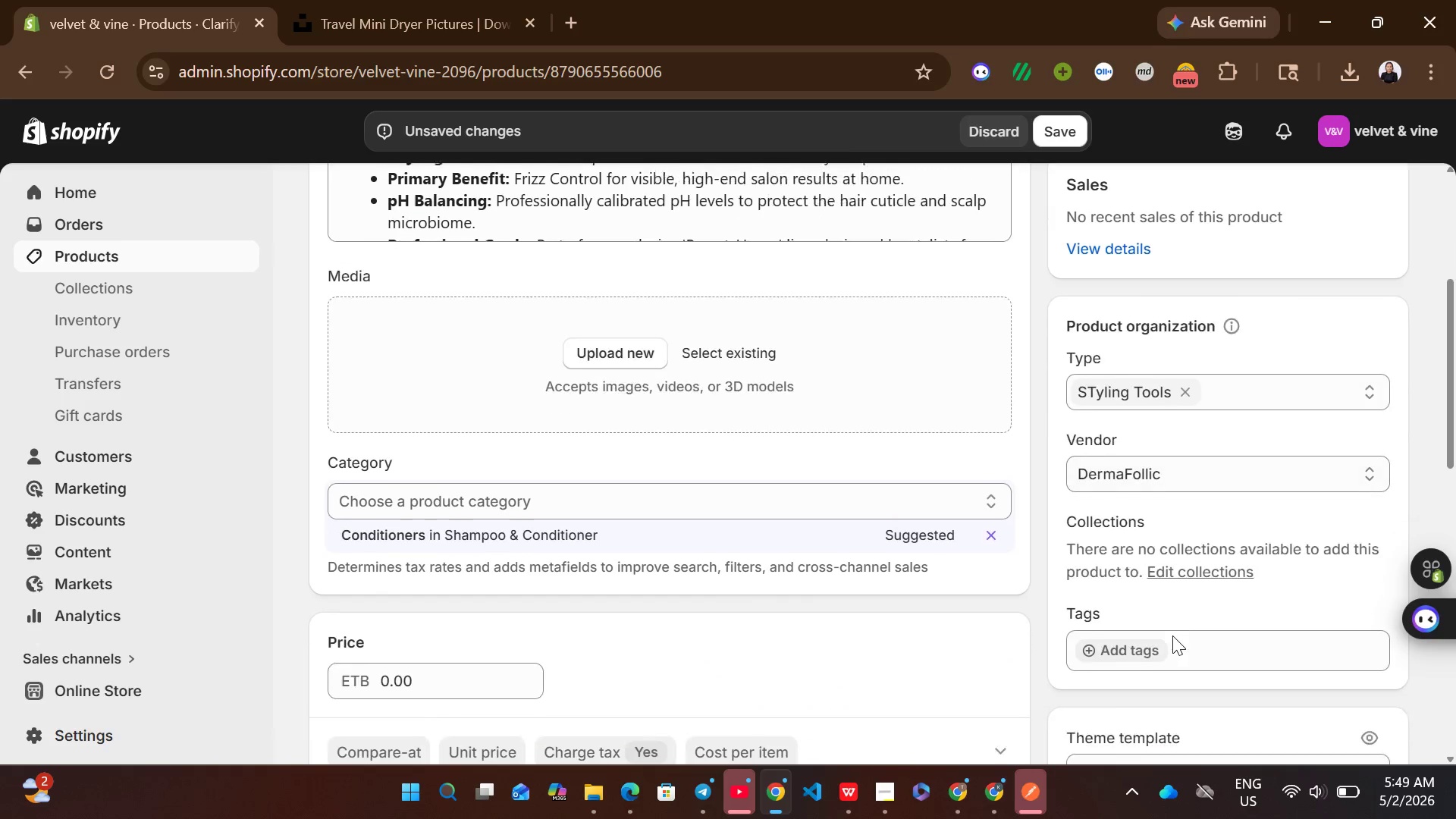 
left_click([1147, 641])
 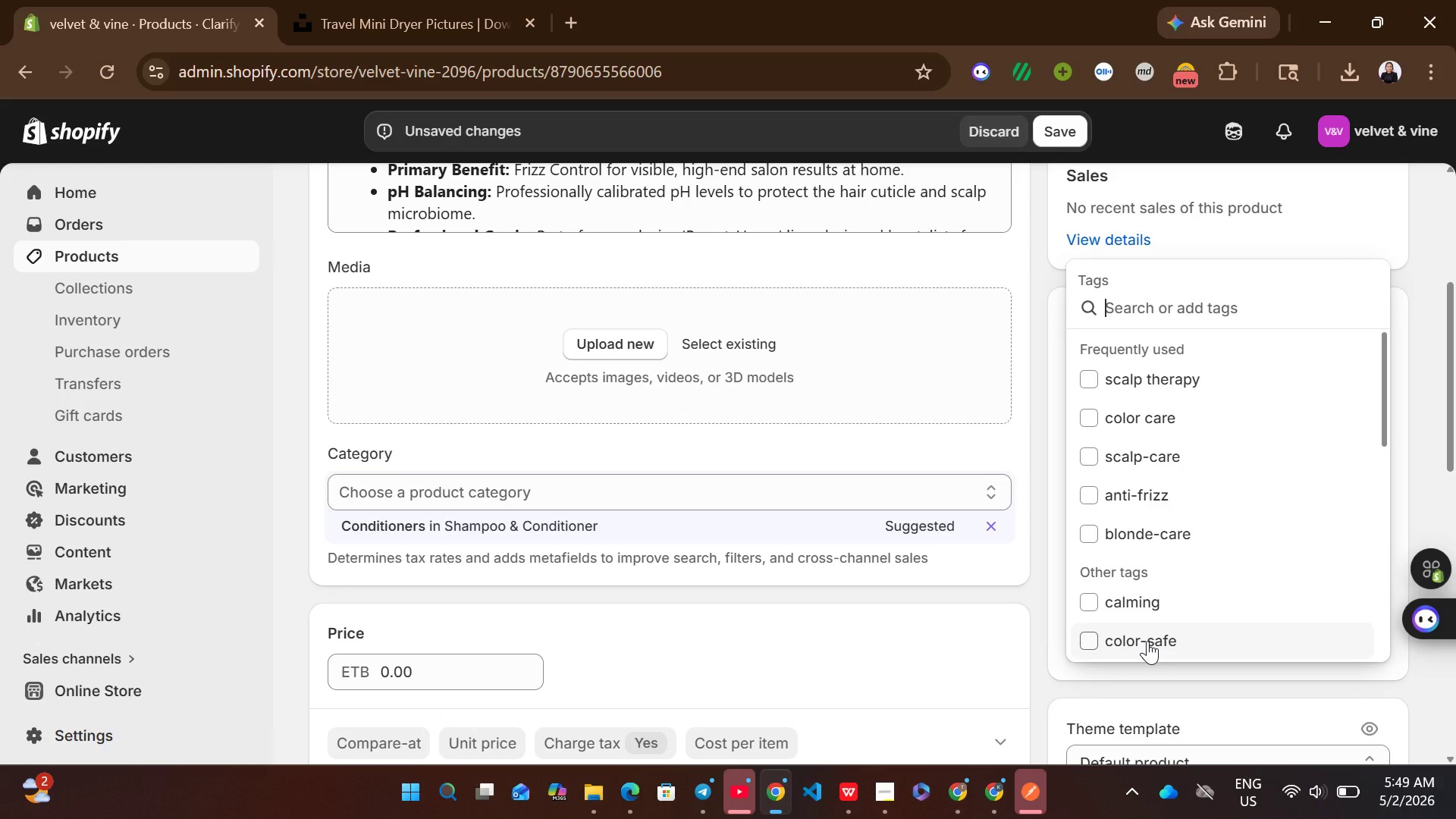 
key(S)
 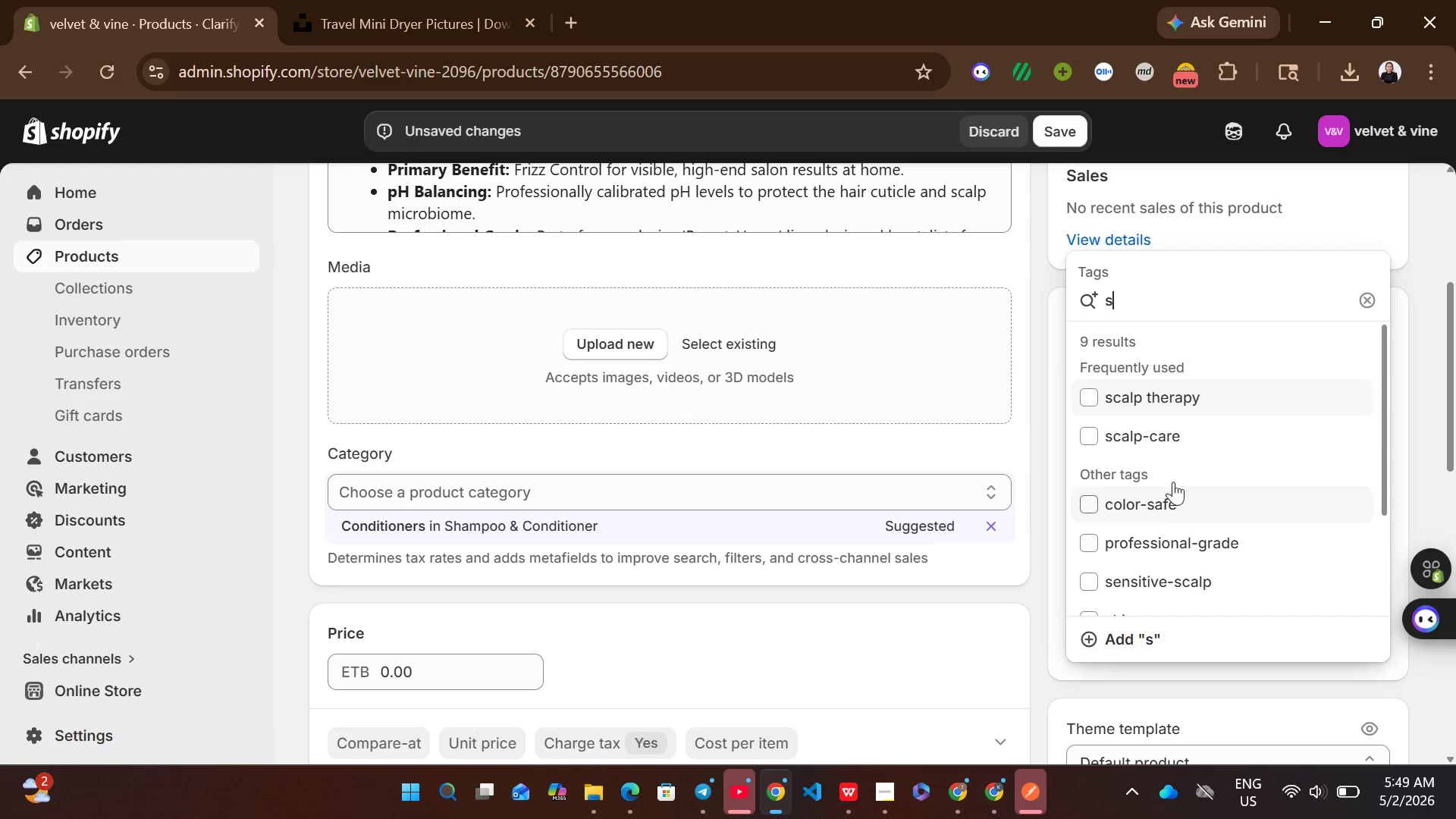 
left_click([1164, 449])
 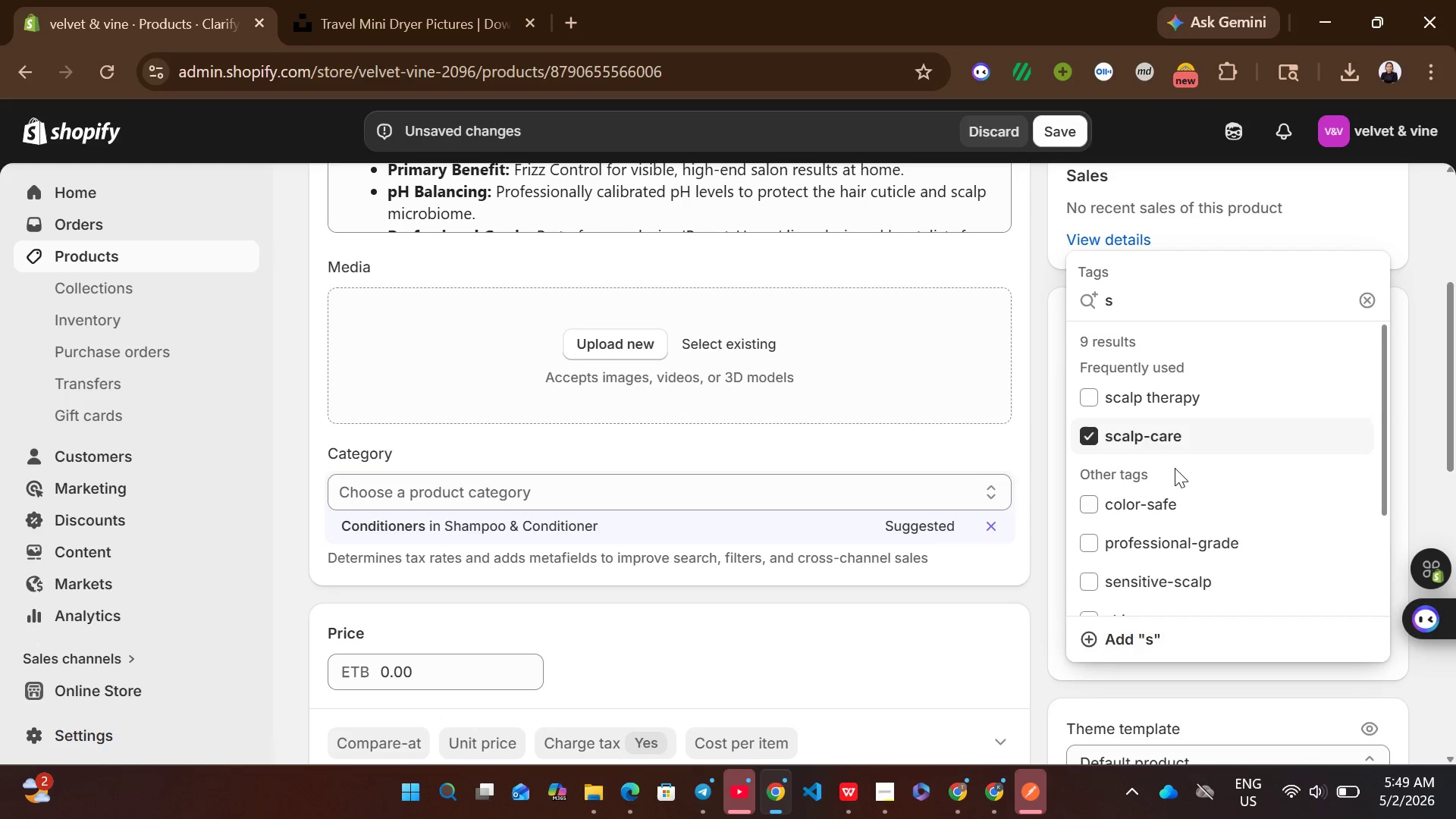 
wait(5.61)
 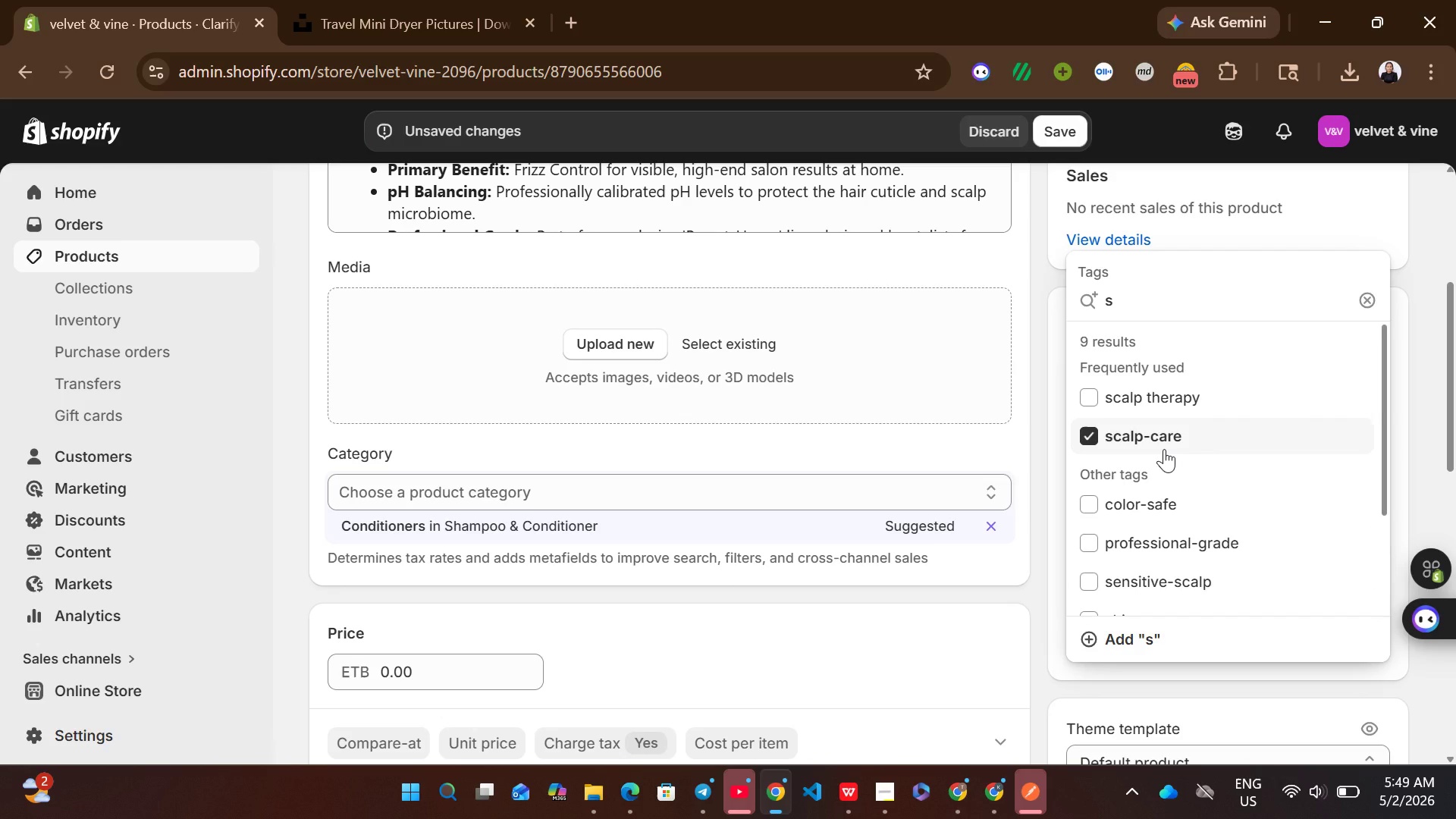 
key(T)
 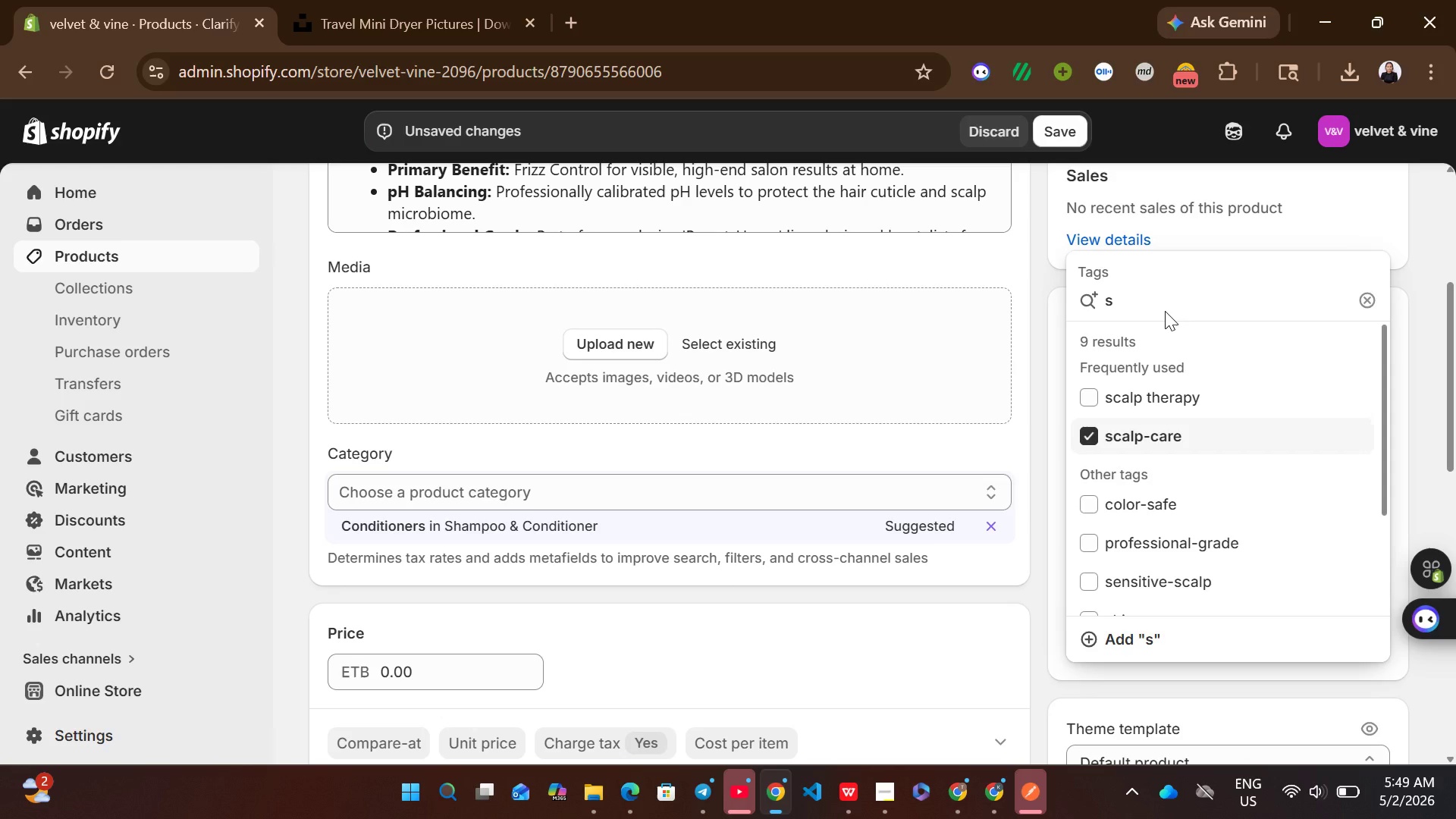 
left_click([1165, 311])
 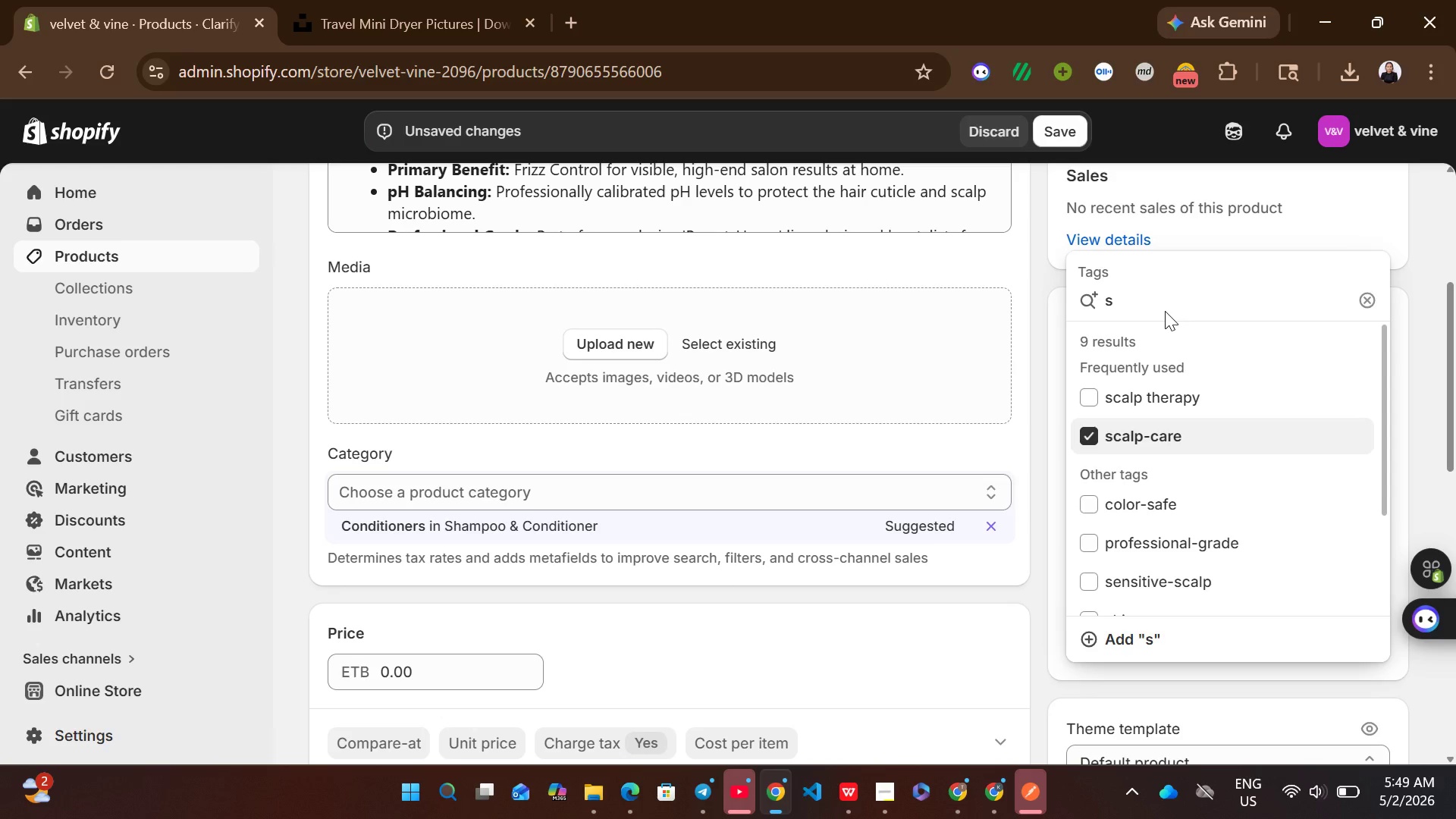 
key(T)
 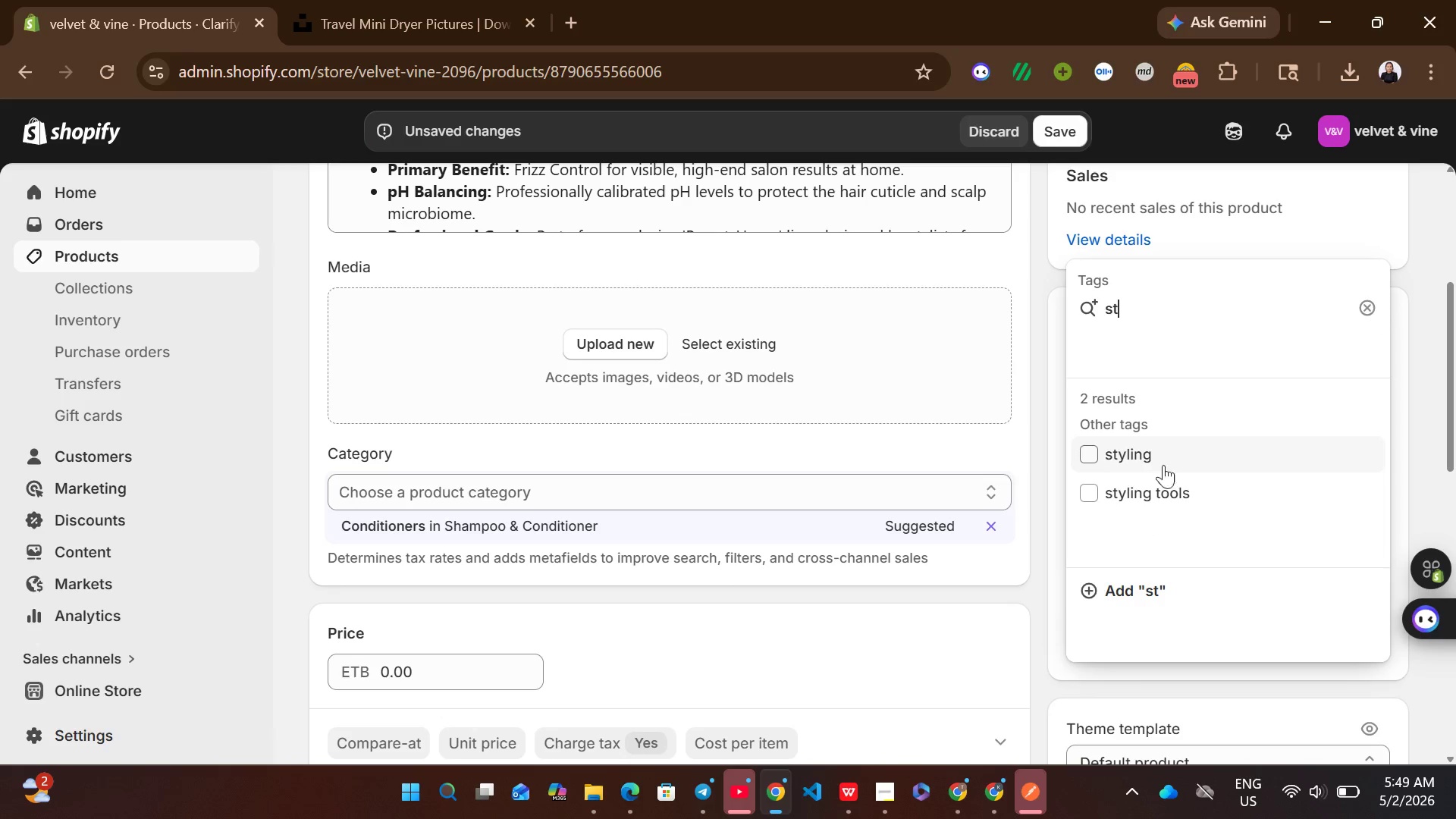 
left_click([1162, 475])
 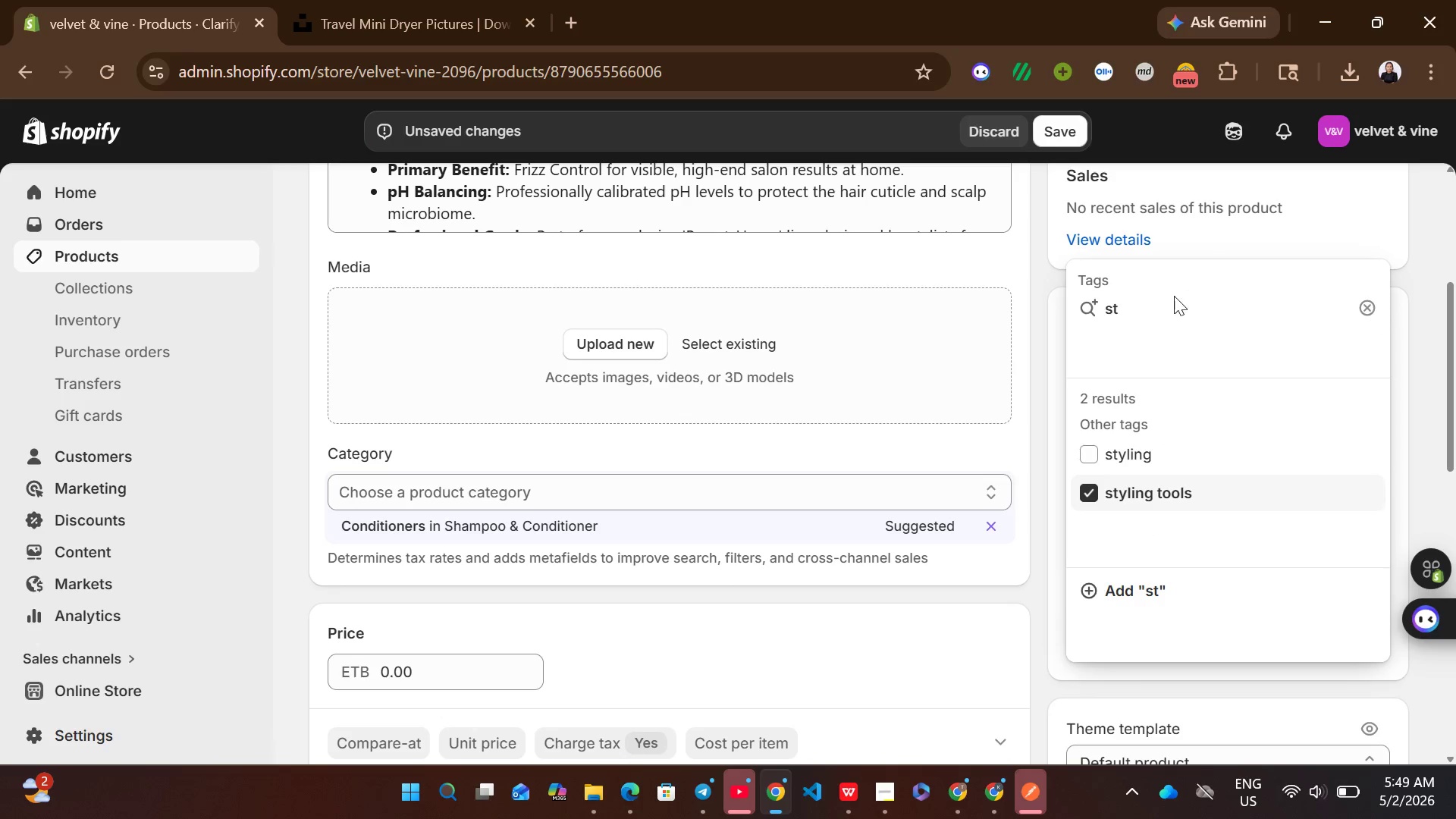 
left_click([1174, 296])
 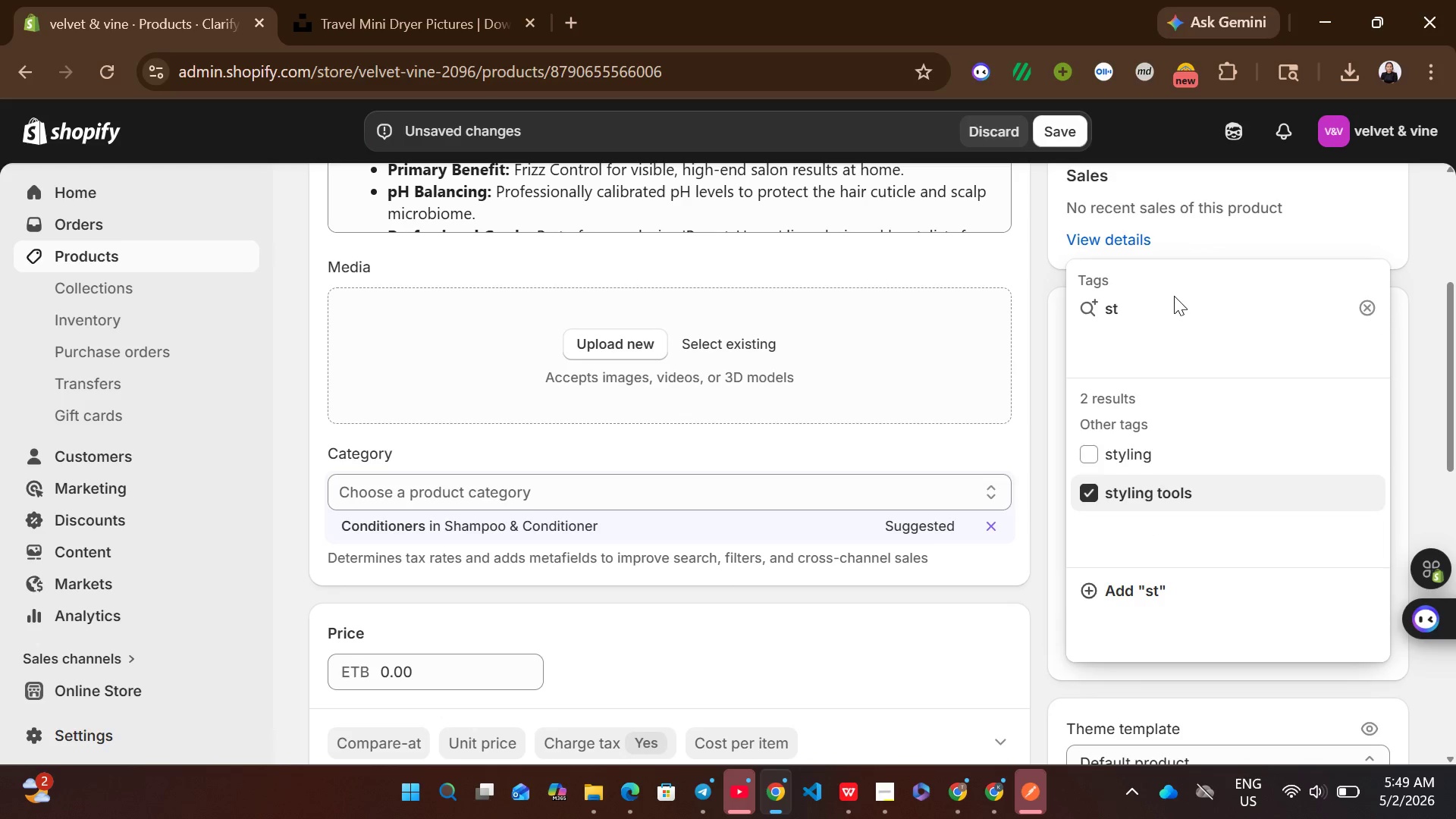 
key(Backspace)
key(Backspace)
type(det)
 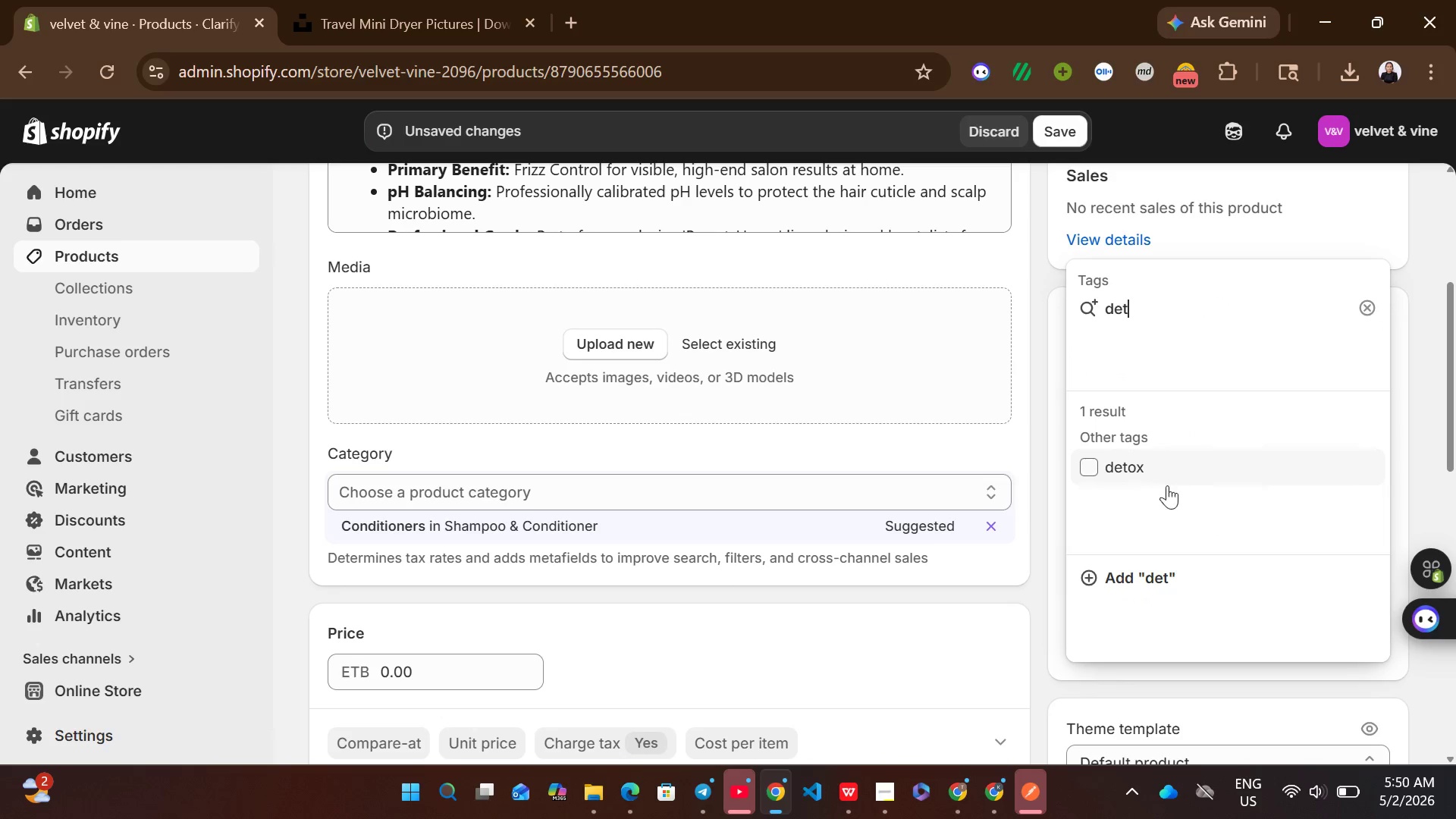 
left_click([1145, 465])
 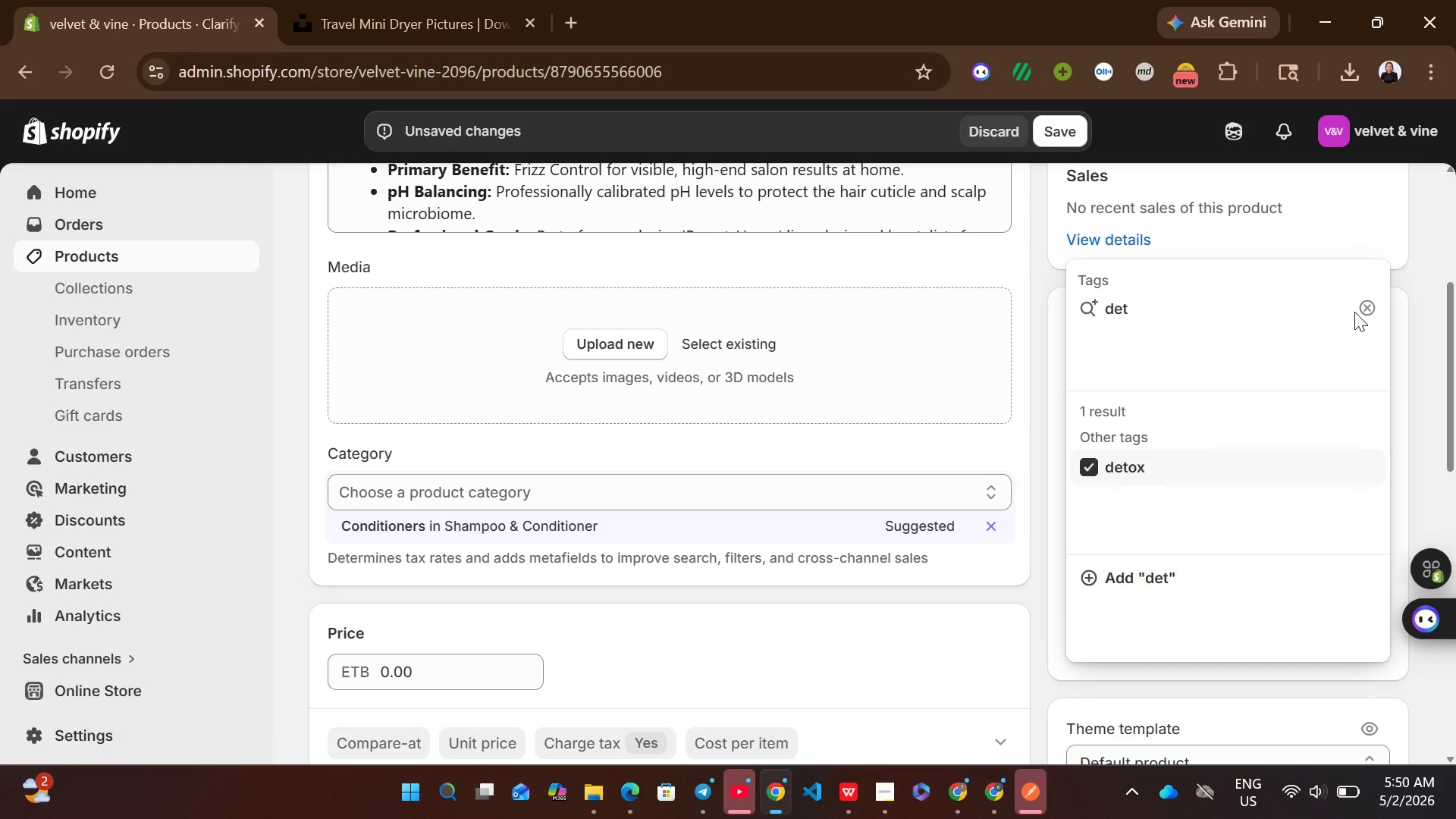 
left_click([1363, 312])
 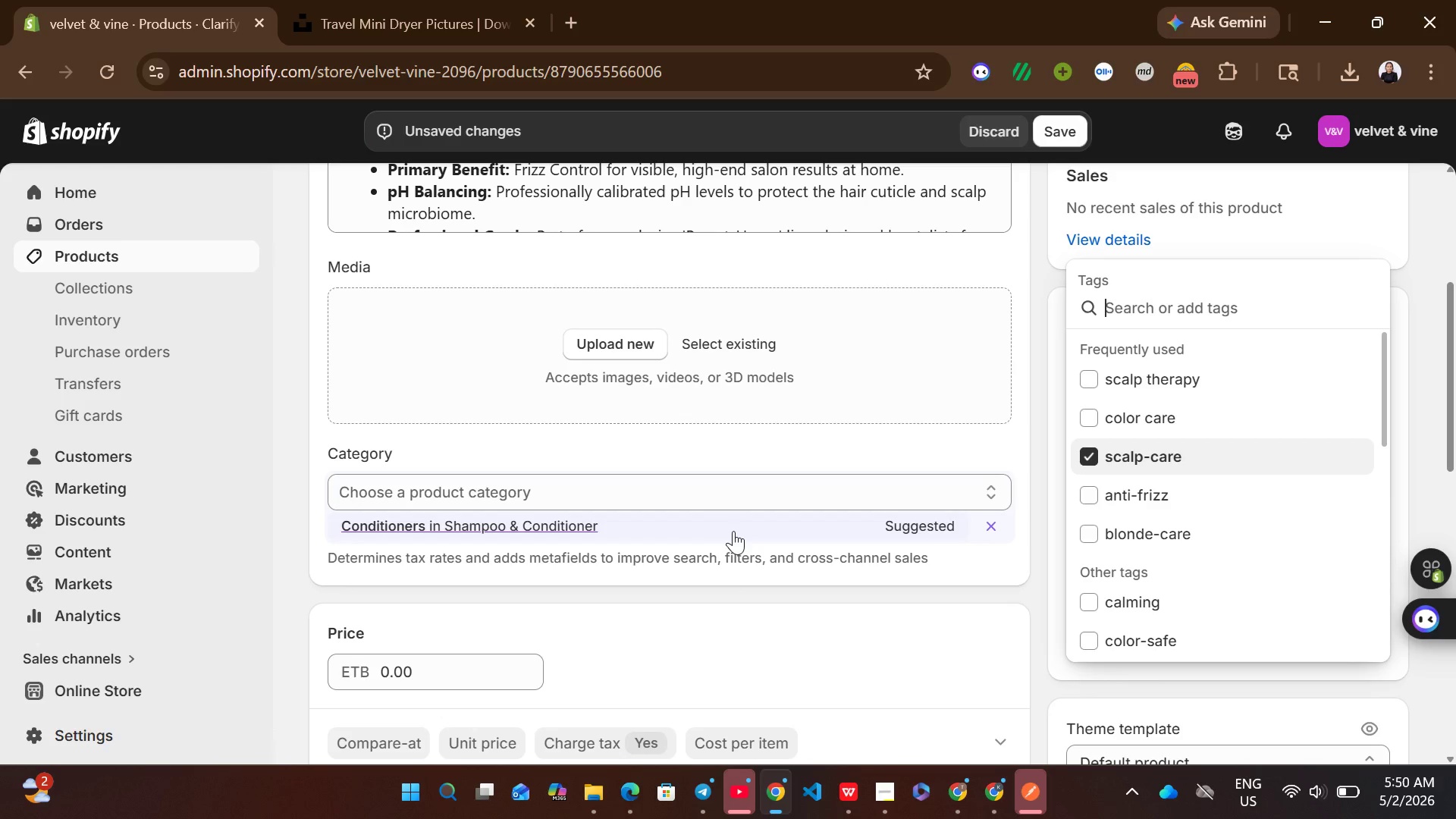 
left_click([724, 531])
 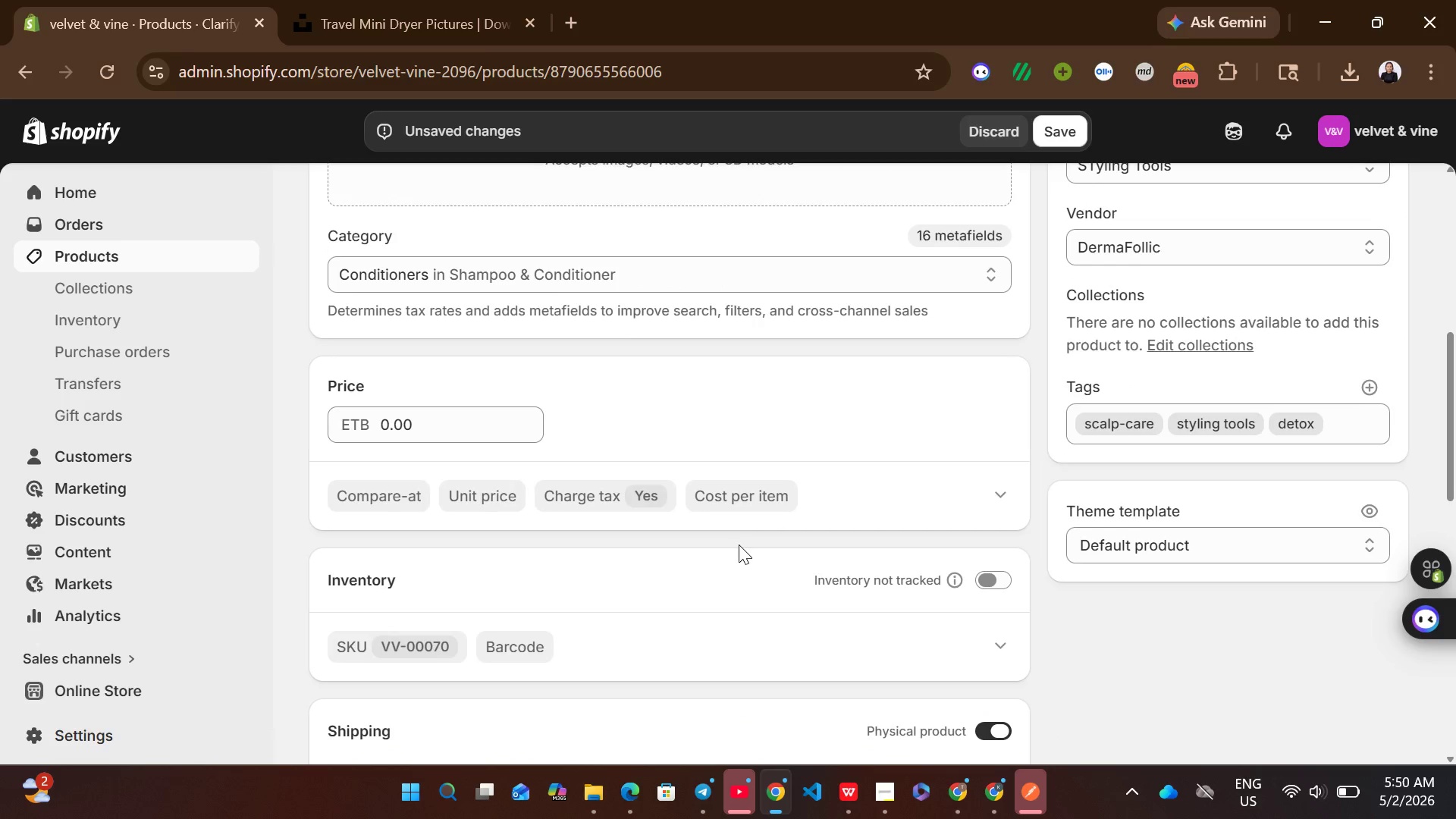 
left_click([484, 433])
 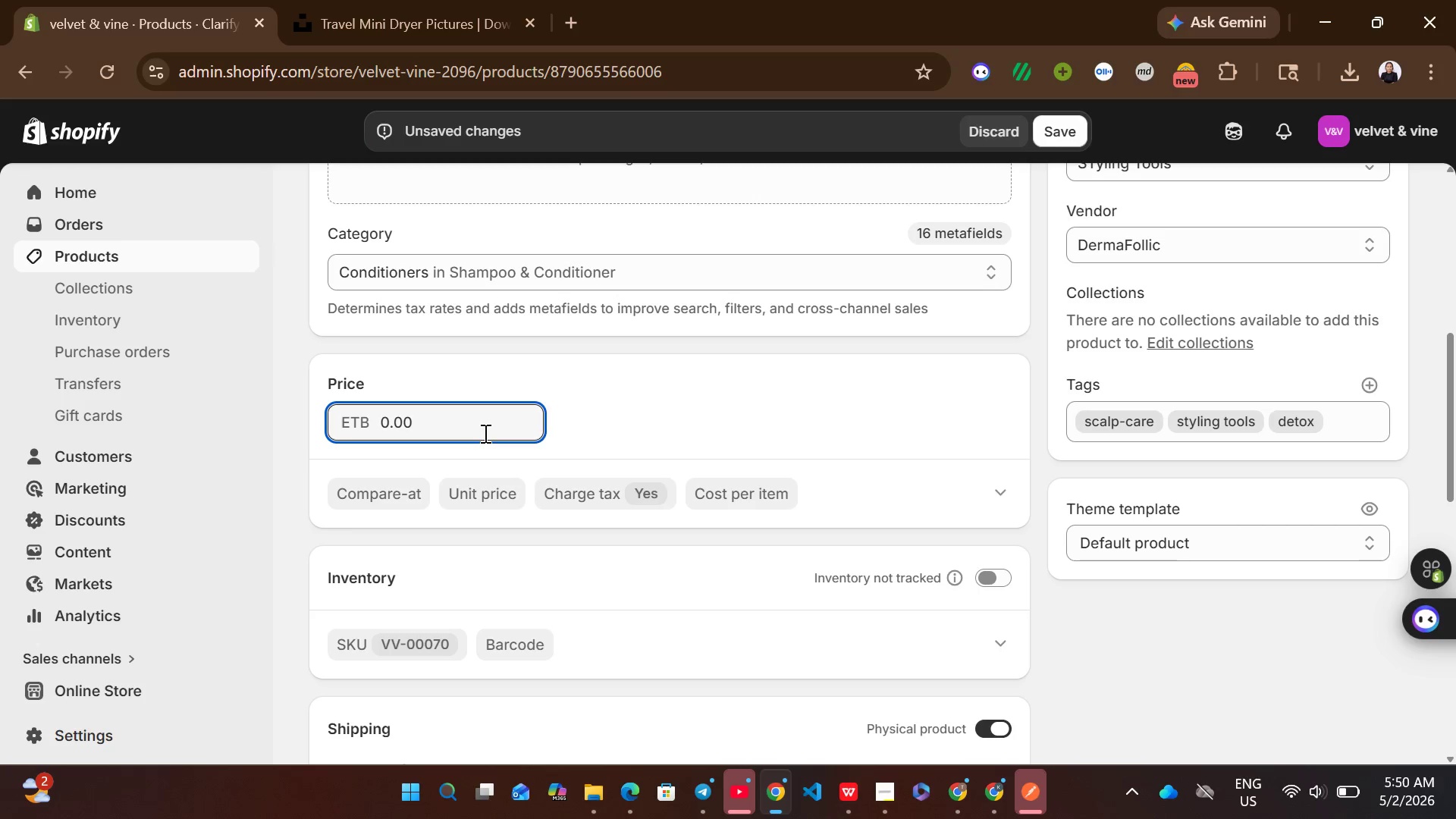 
key(Control+A)
 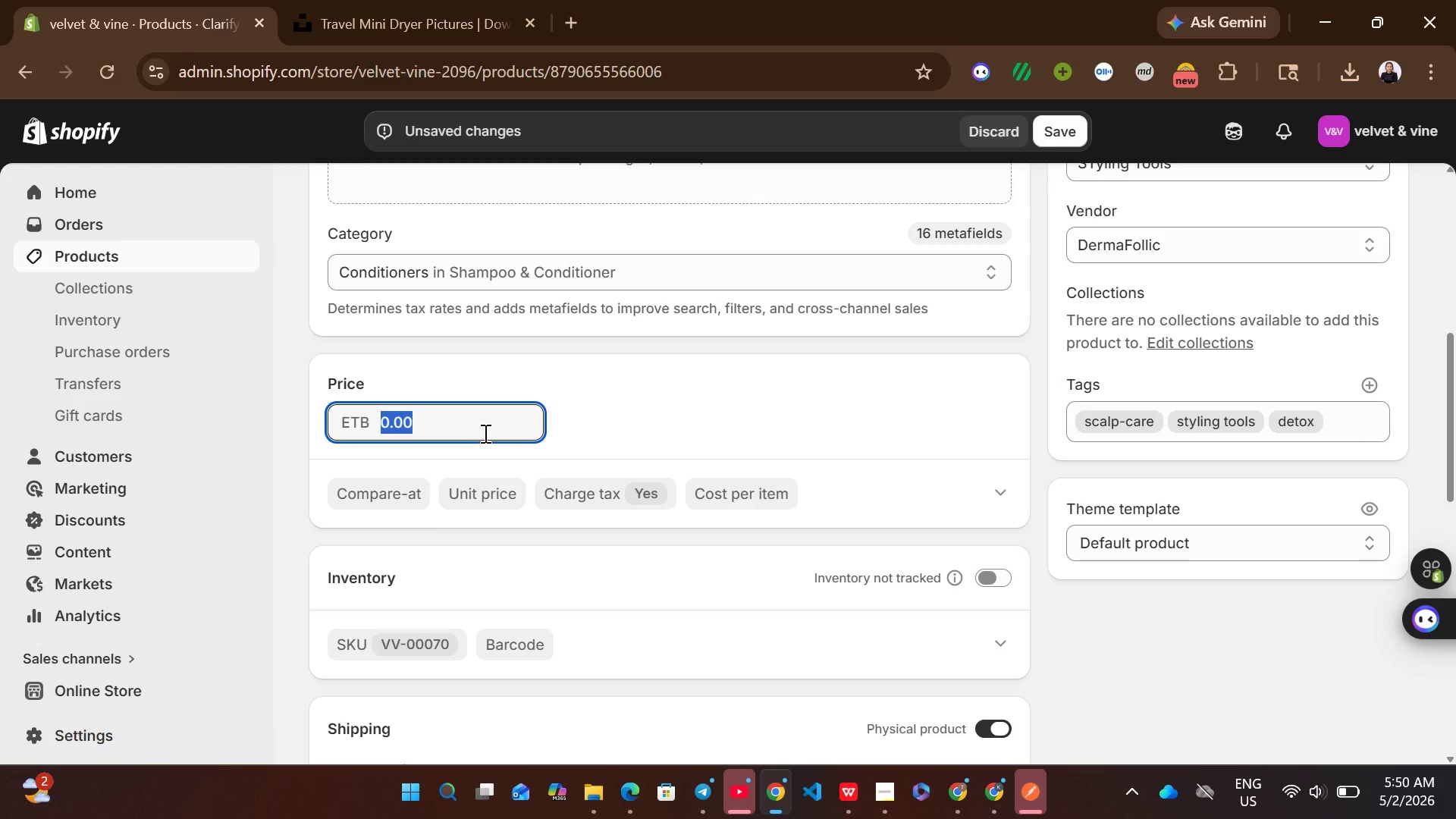 
type(105.19)
 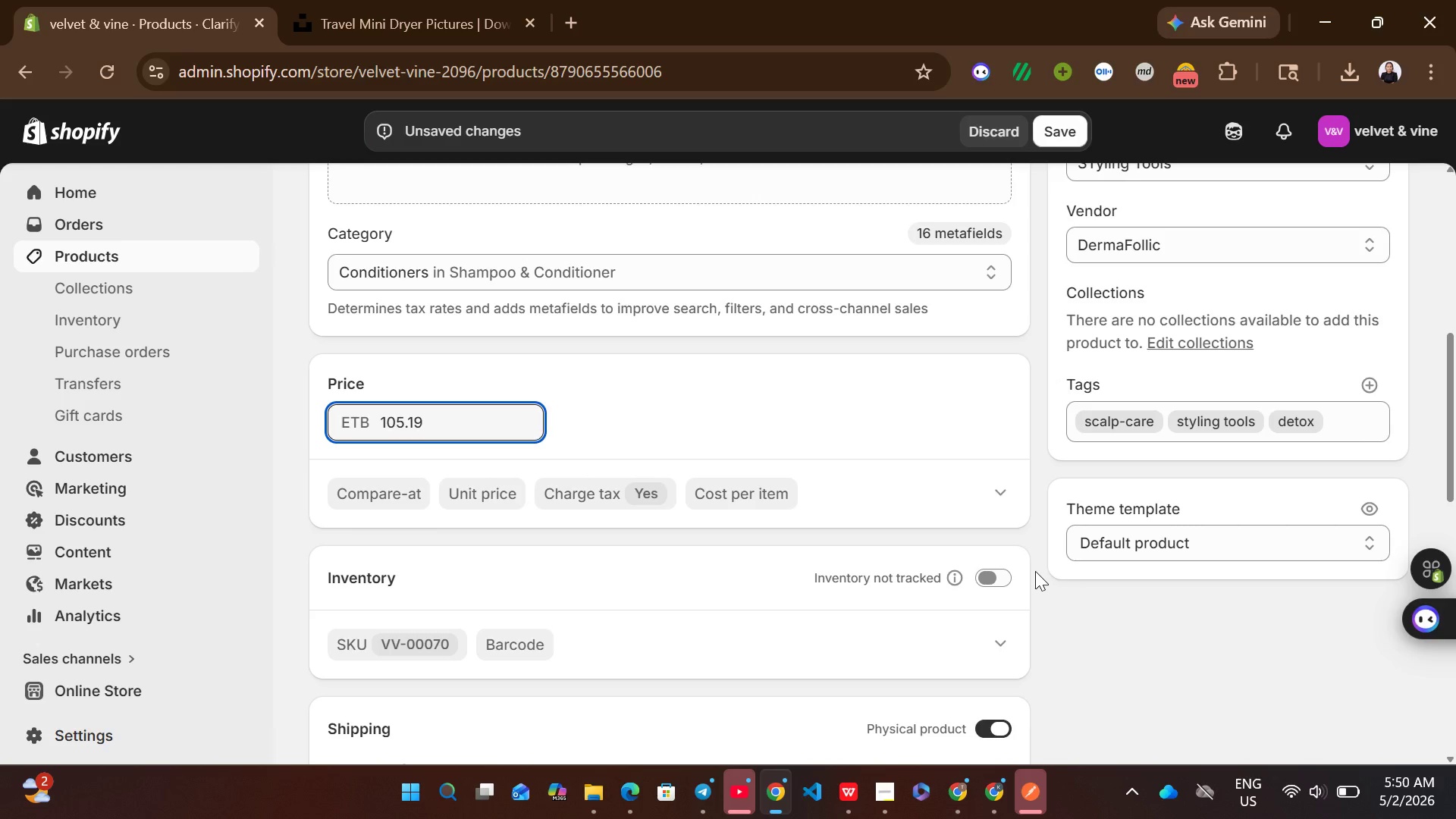 
left_click([1000, 578])
 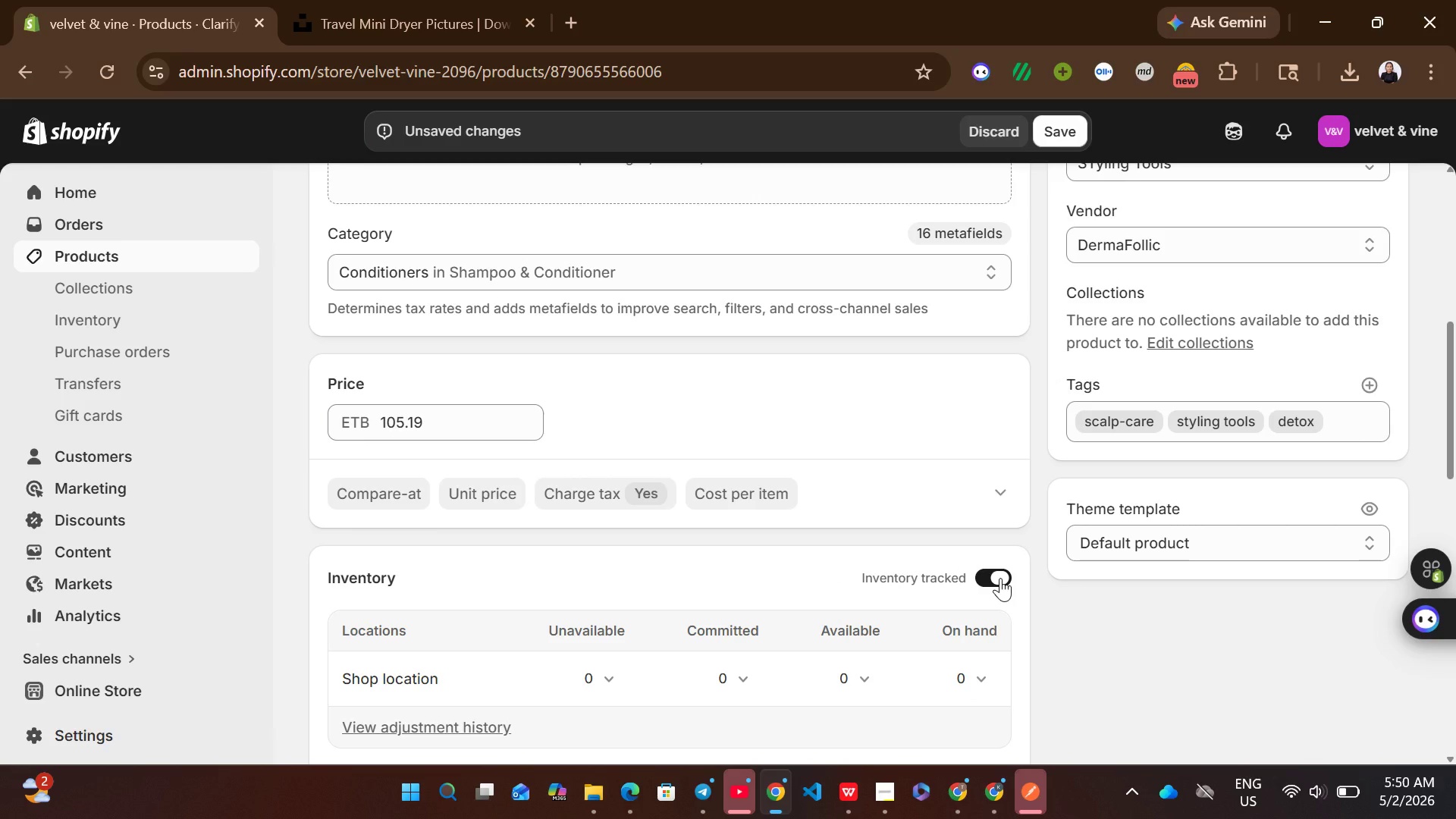 
wait(8.55)
 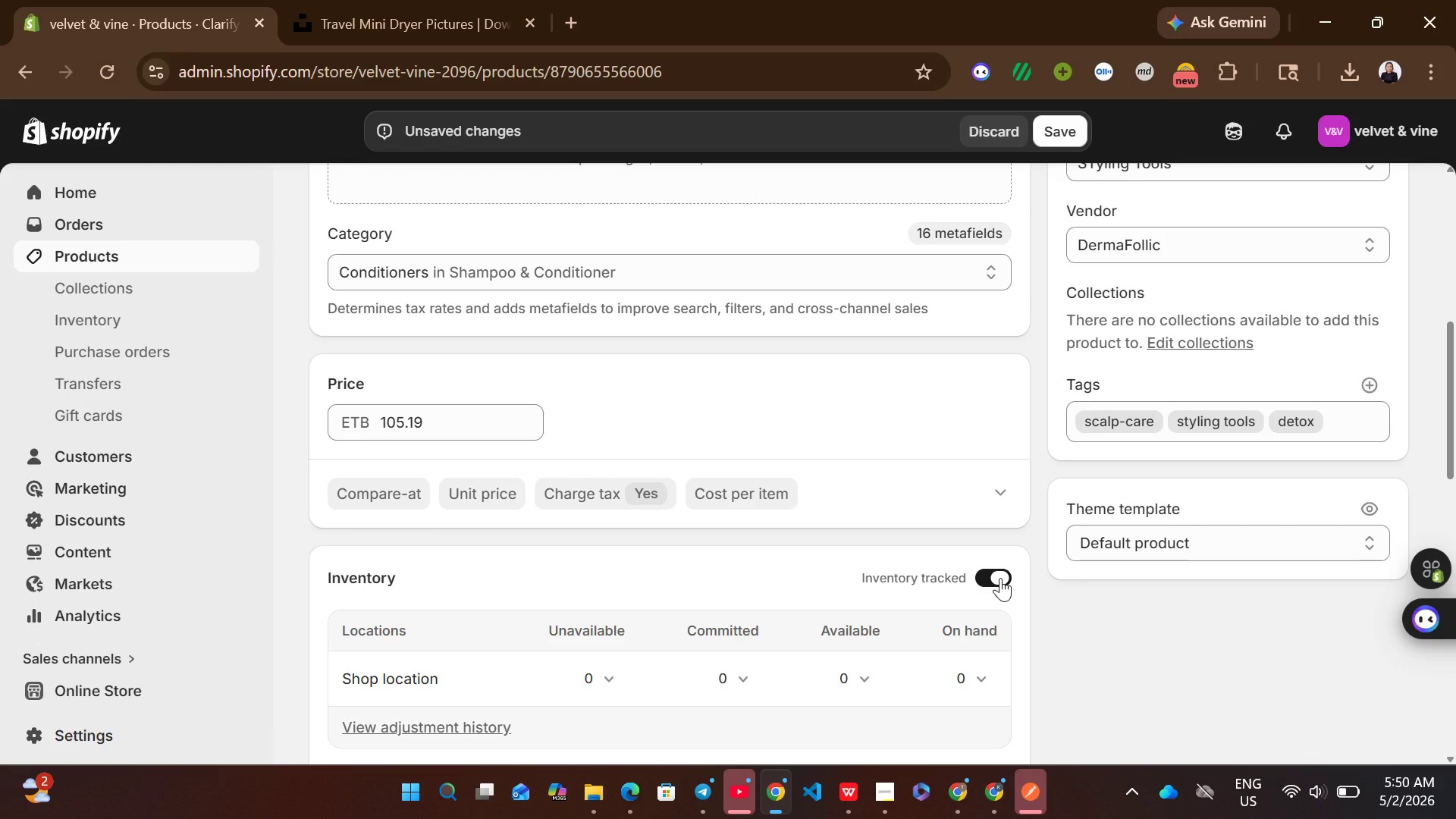 
left_click([857, 598])
 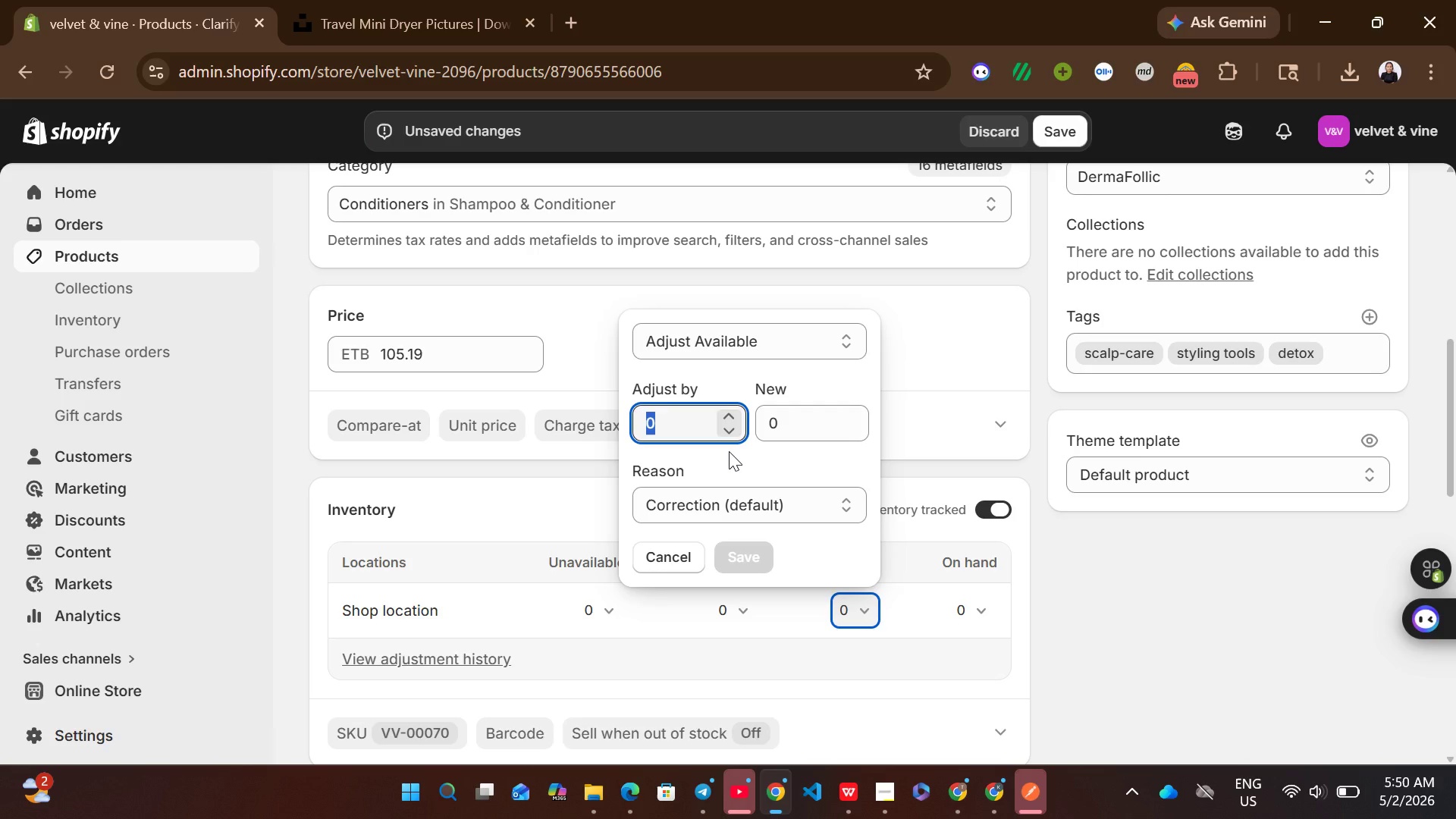 
type(84)
 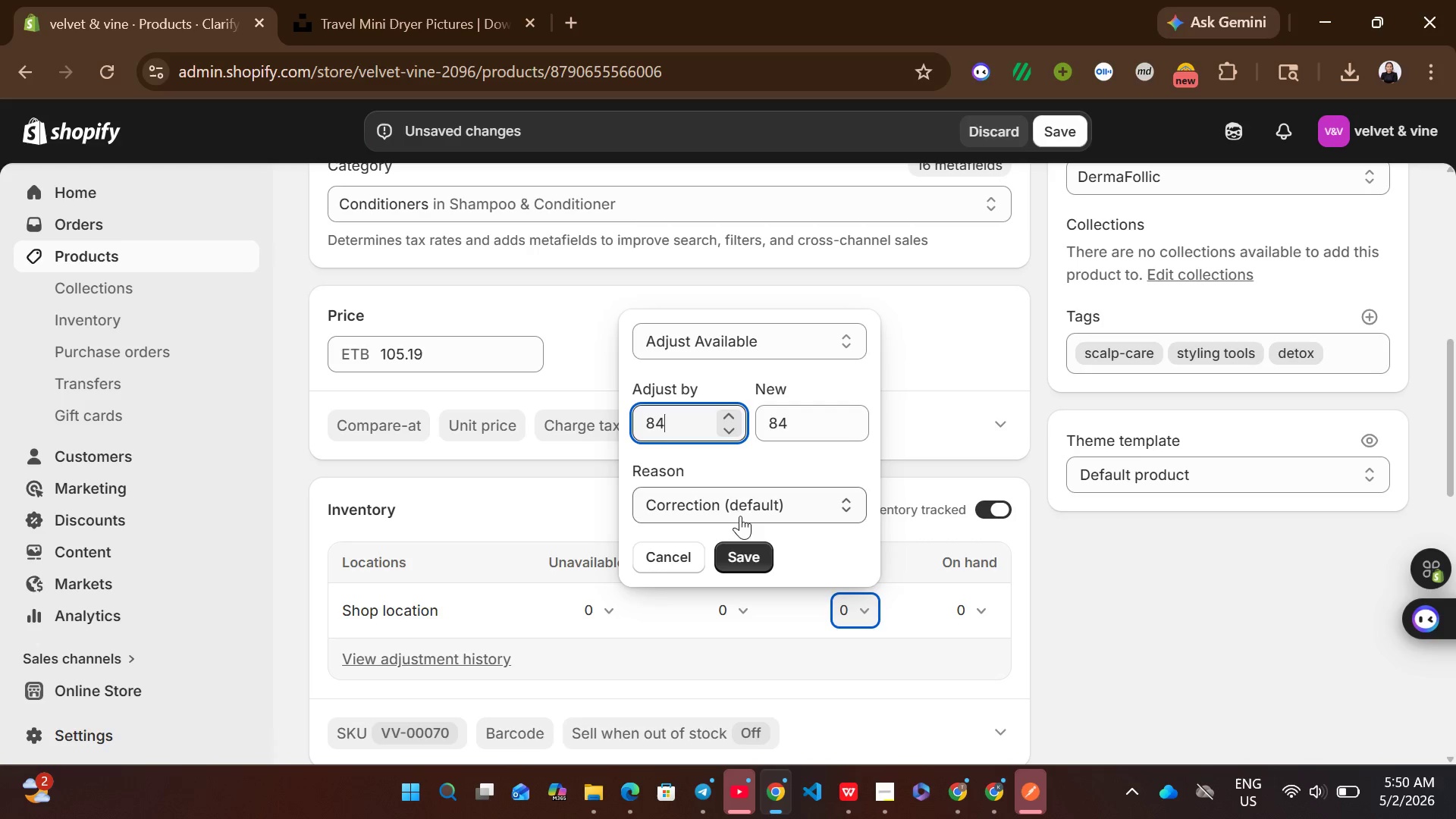 
left_click([749, 541])
 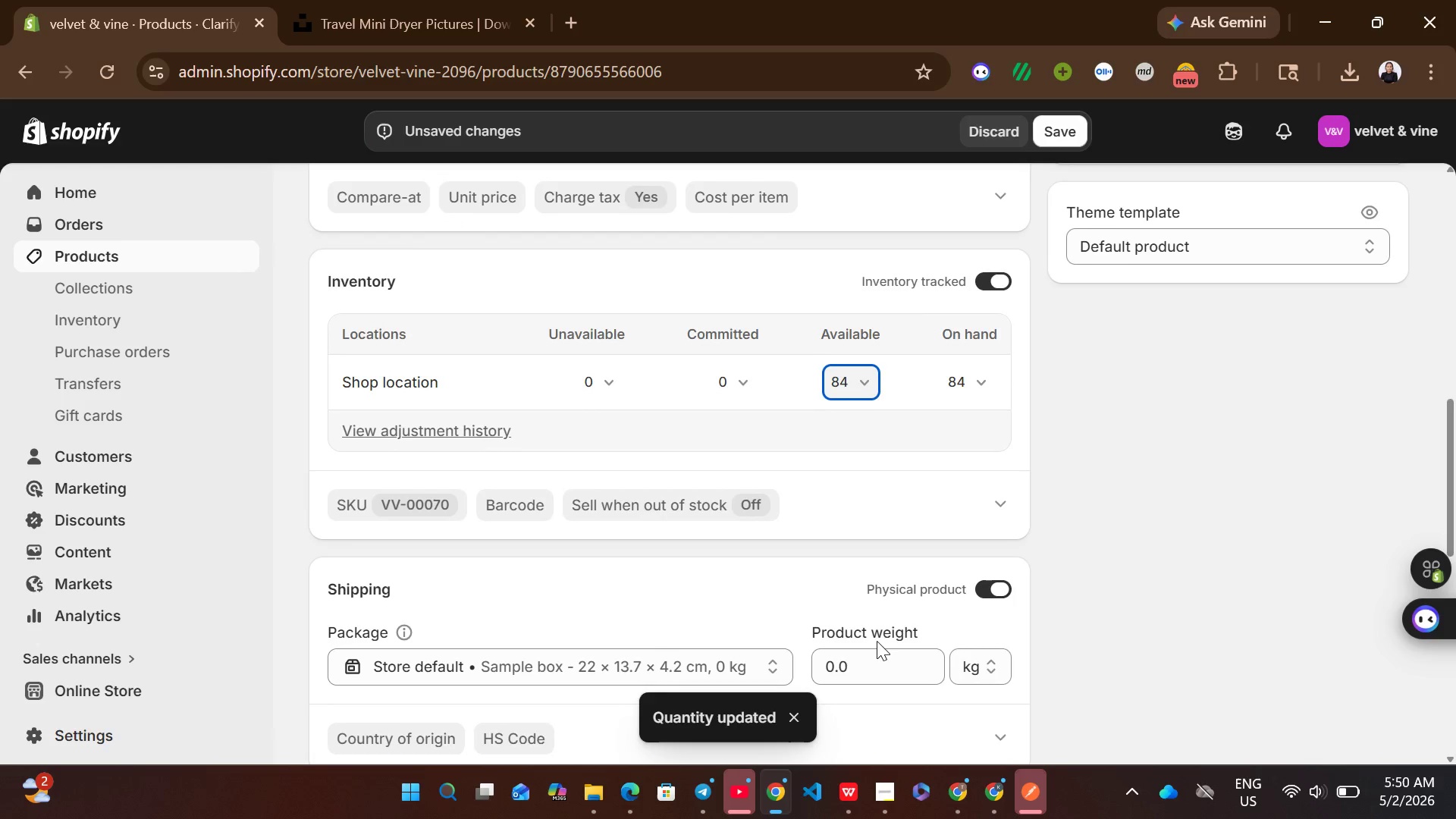 
left_click([877, 615])
 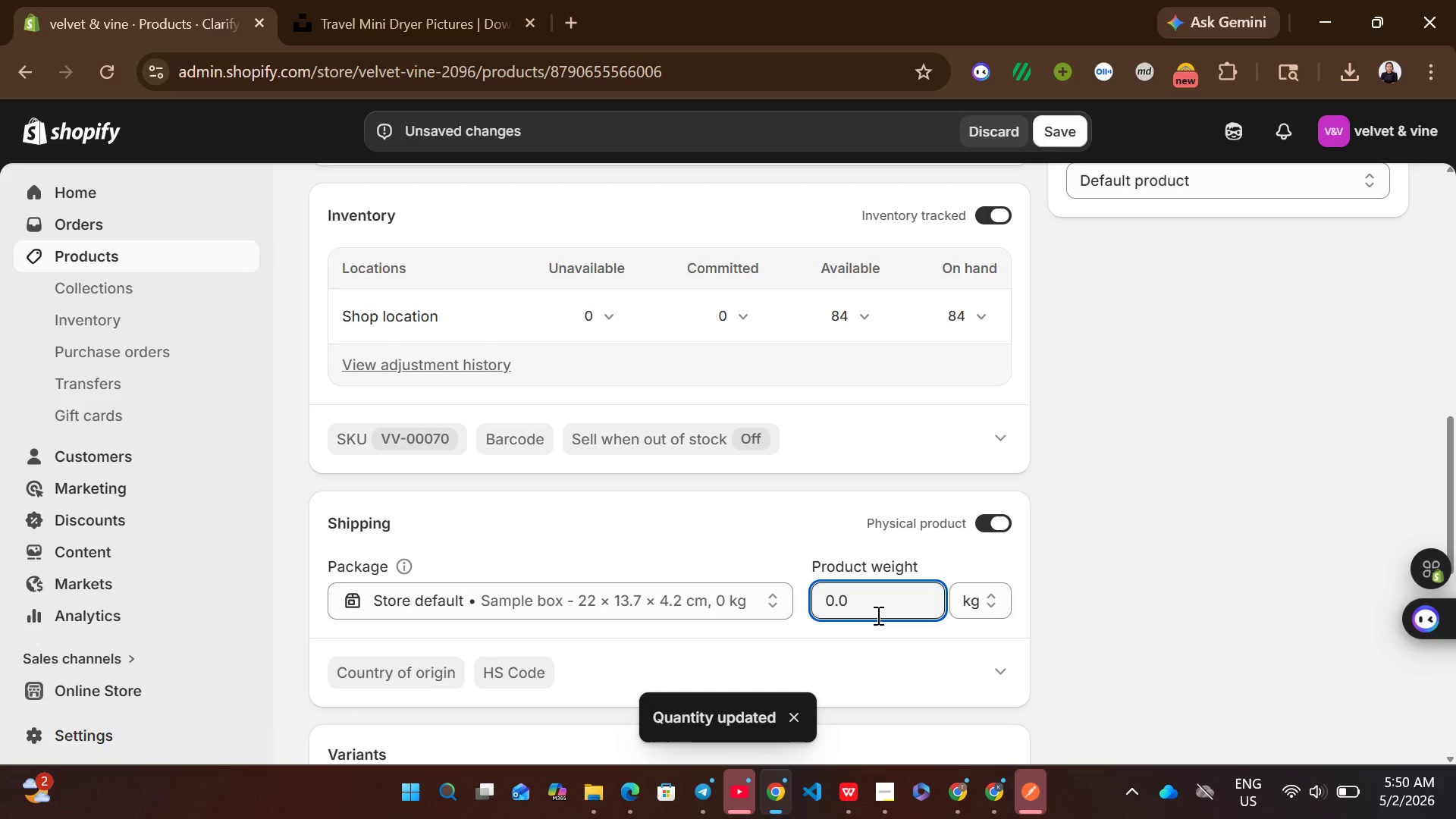 
key(Control+A)
 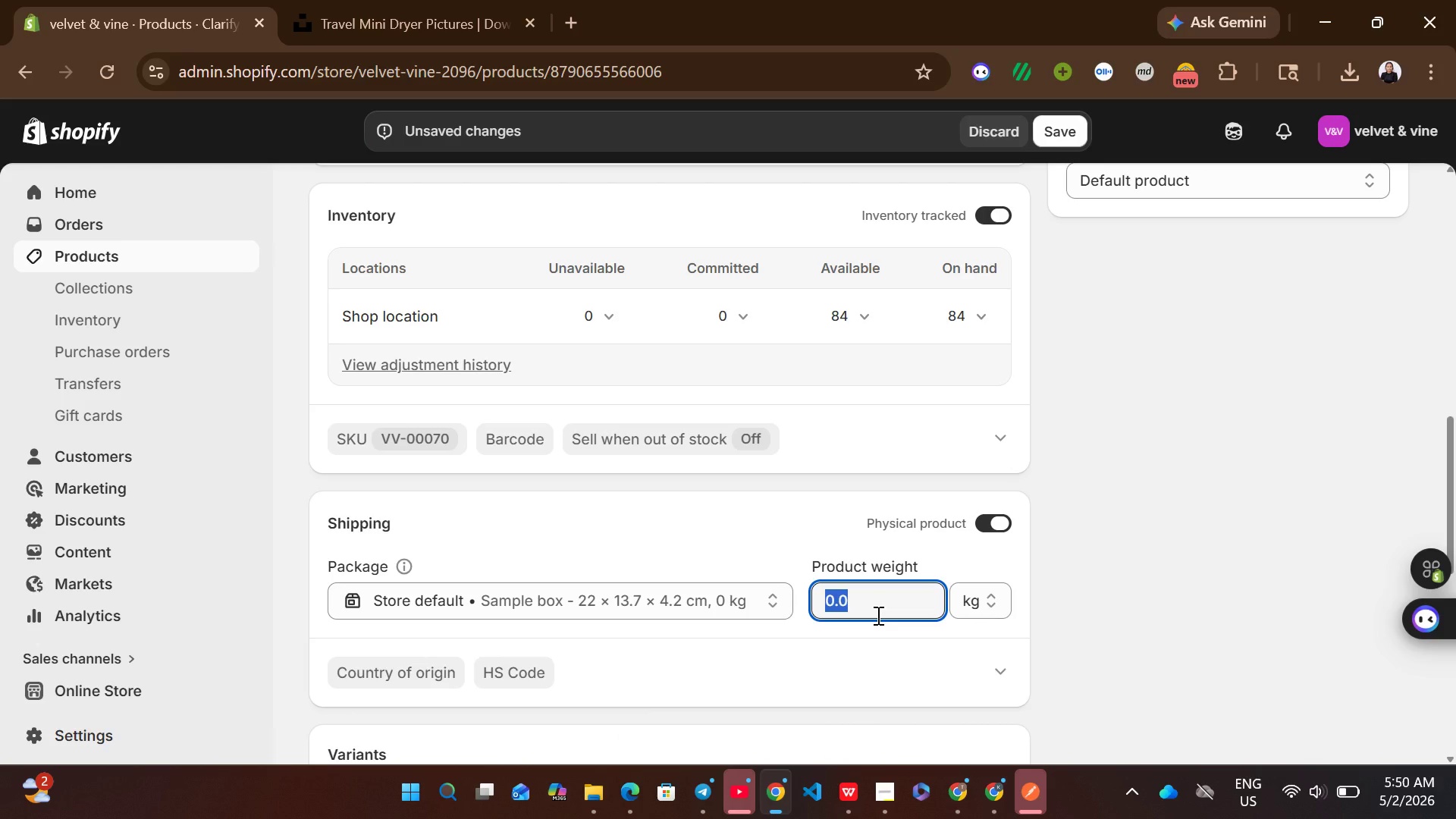 
type(1711)
 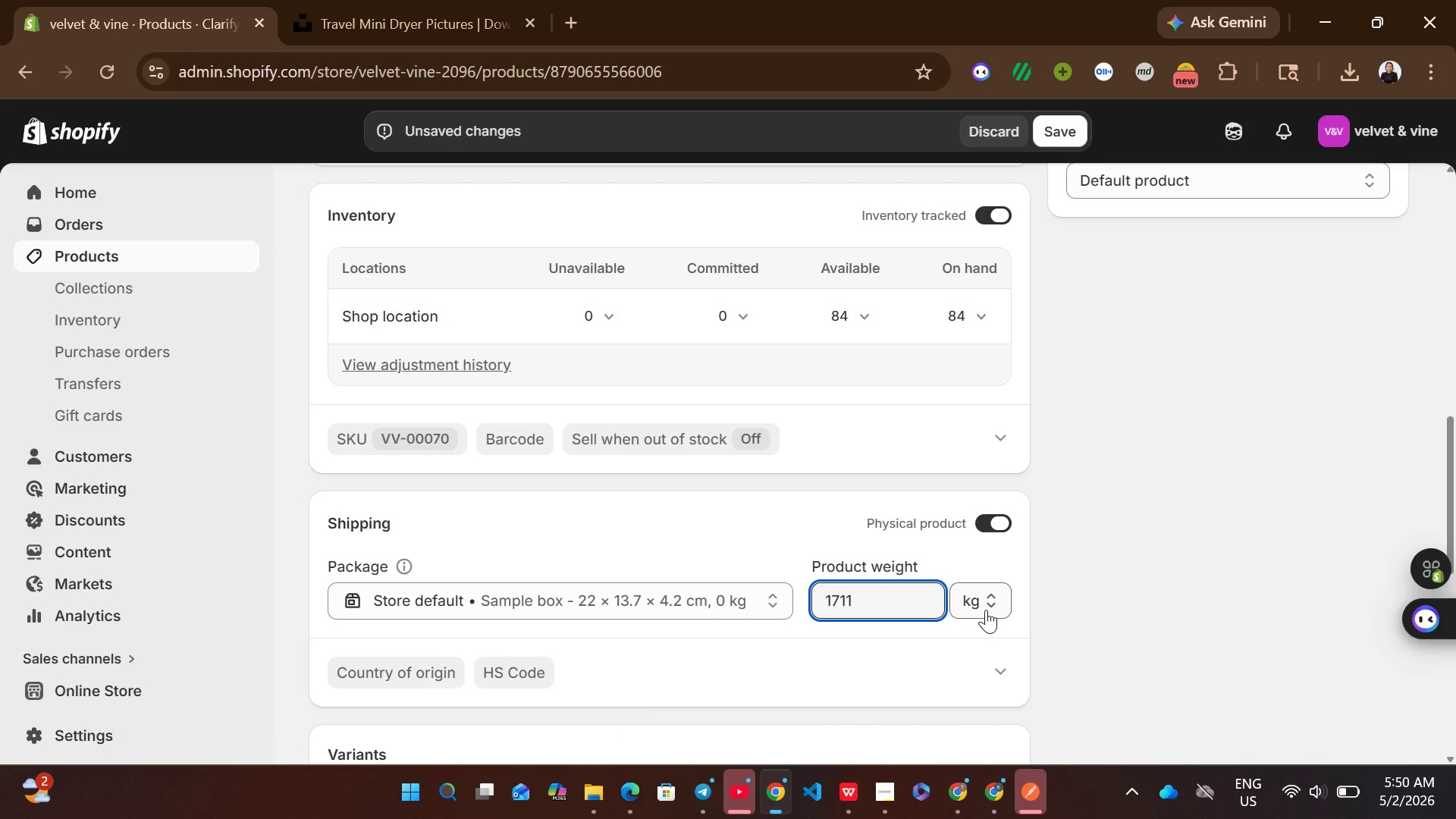 
left_click([986, 605])
 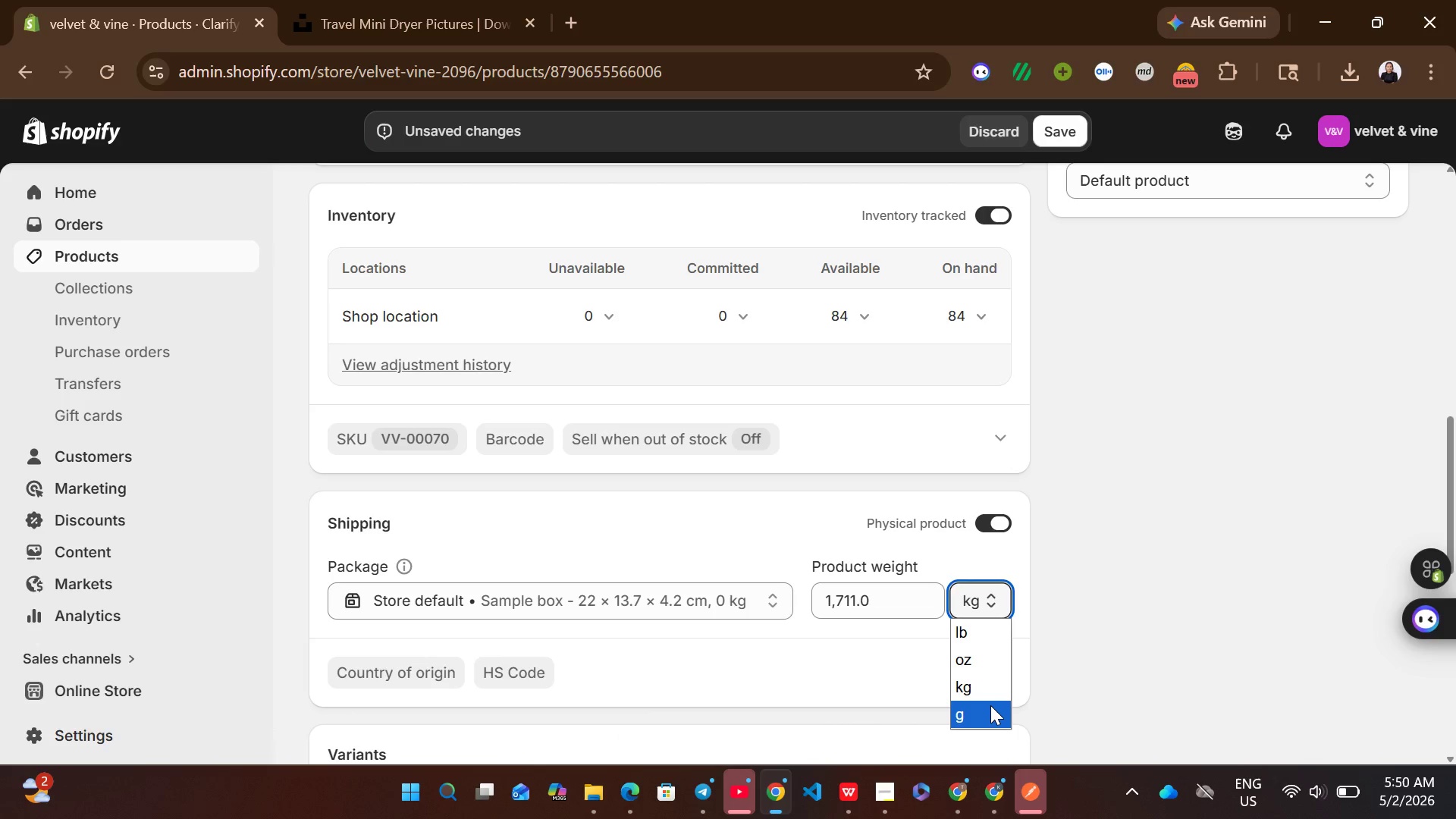 
left_click([987, 705])
 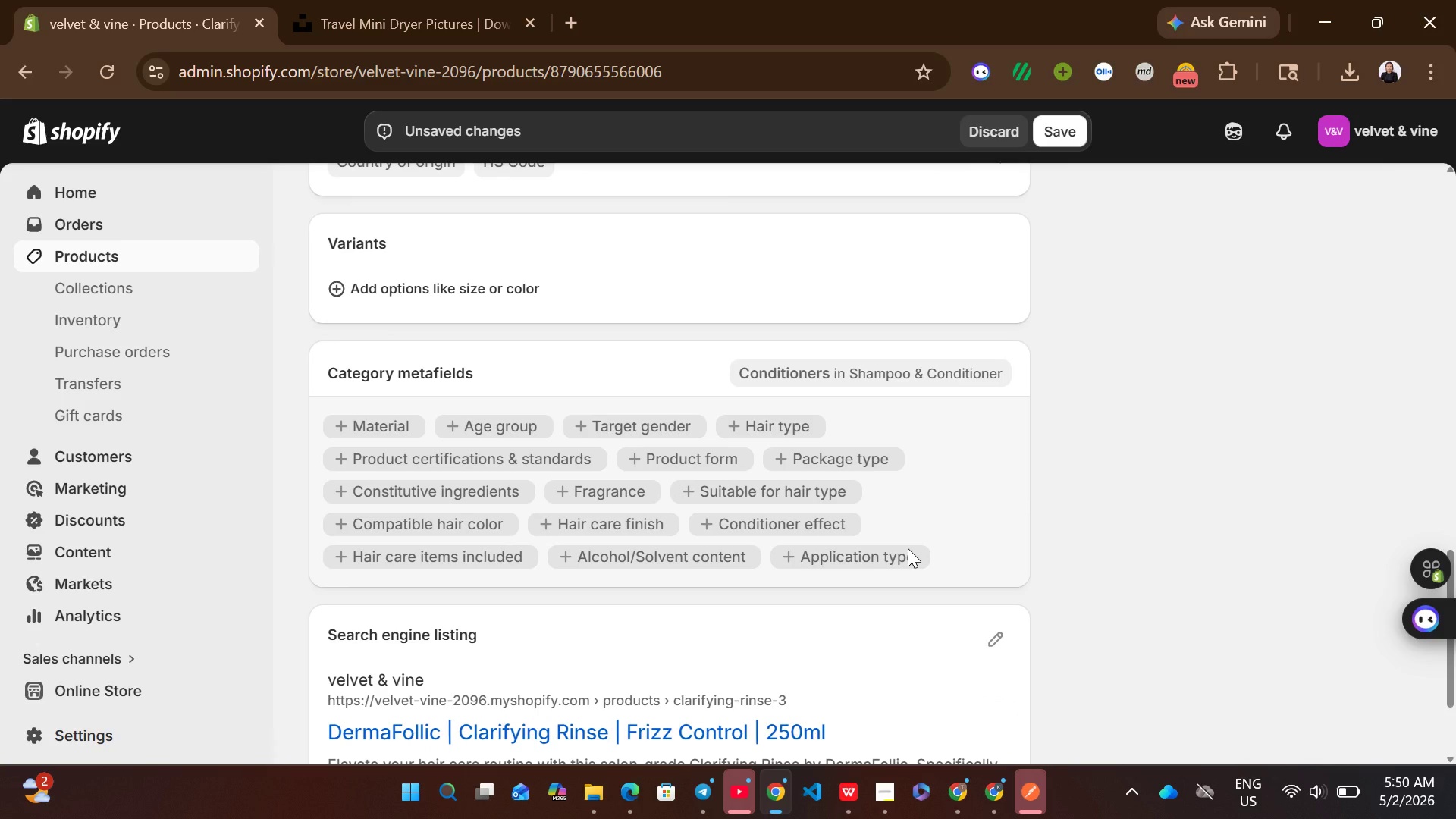 
left_click([979, 621])
 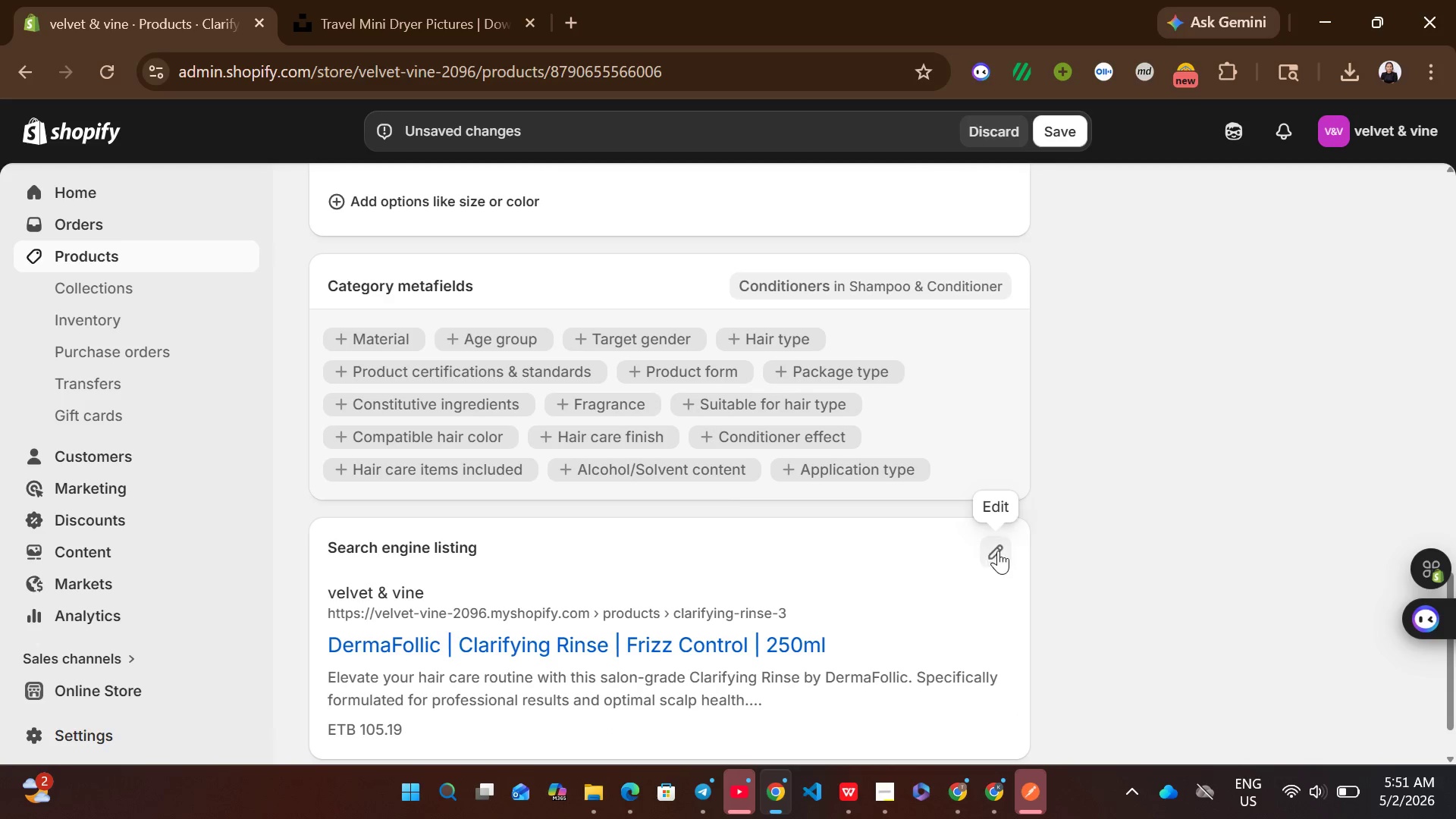 
left_click([998, 551])
 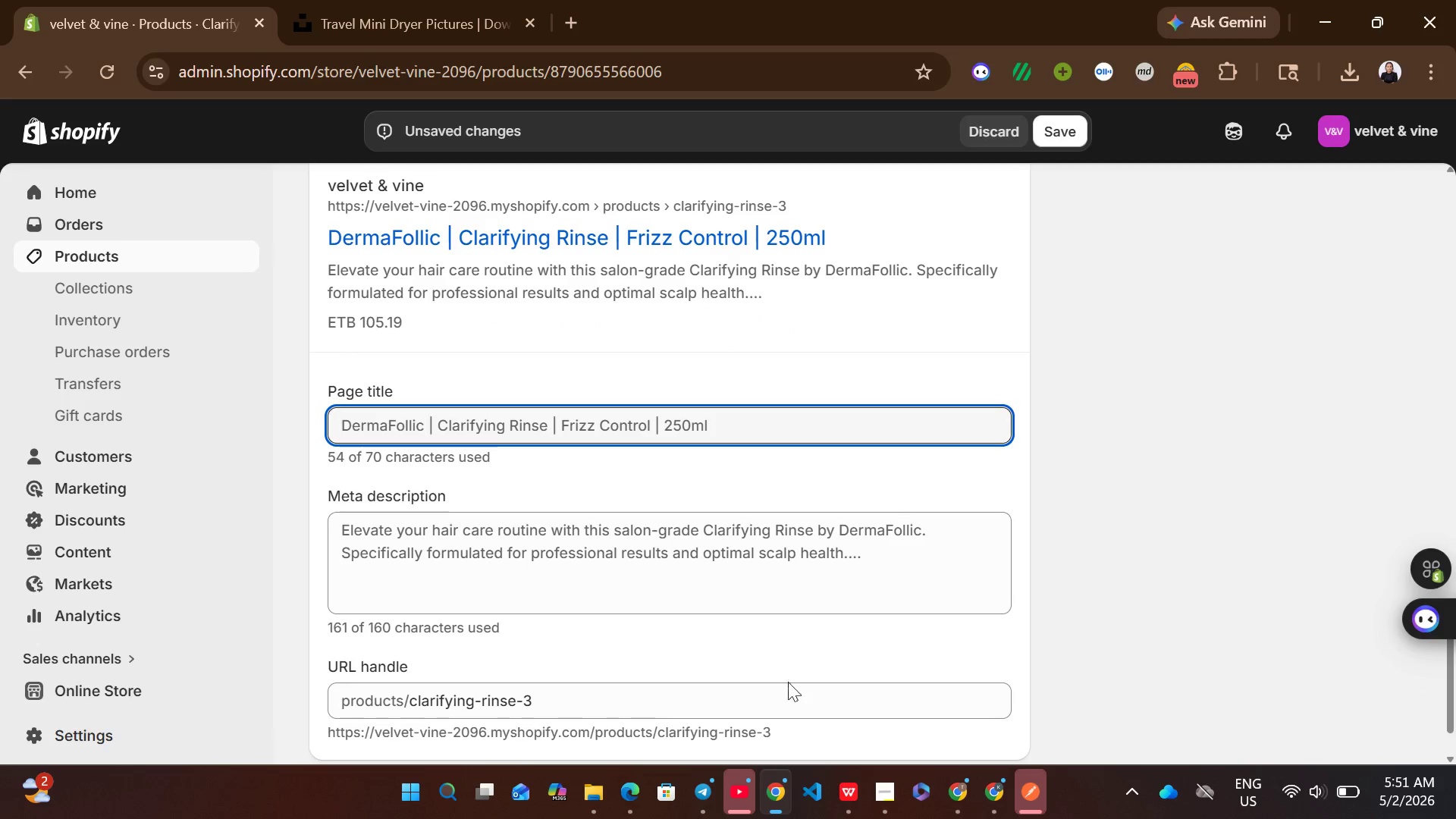 
left_click([856, 818])
 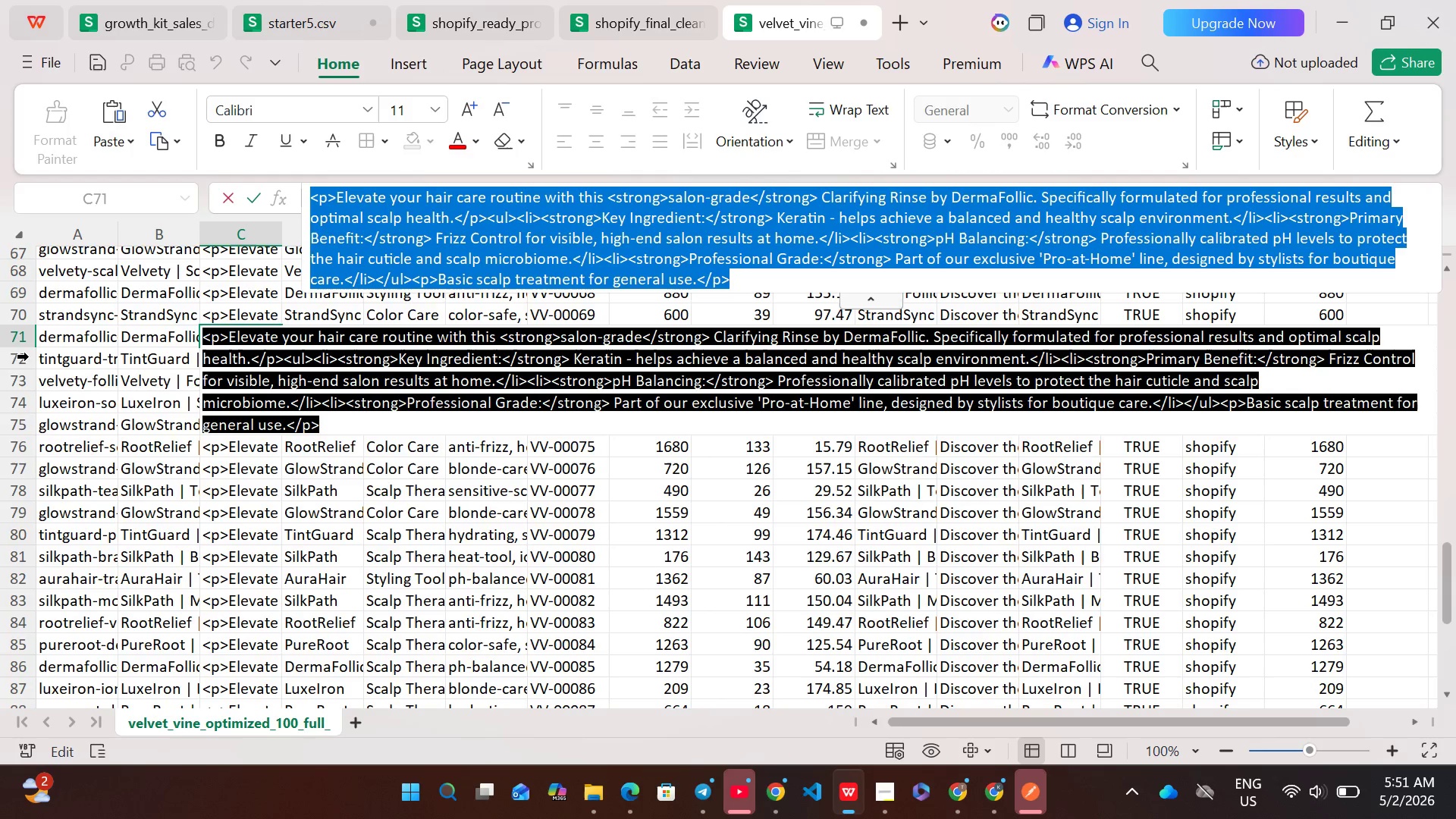 
left_click([19, 340])
 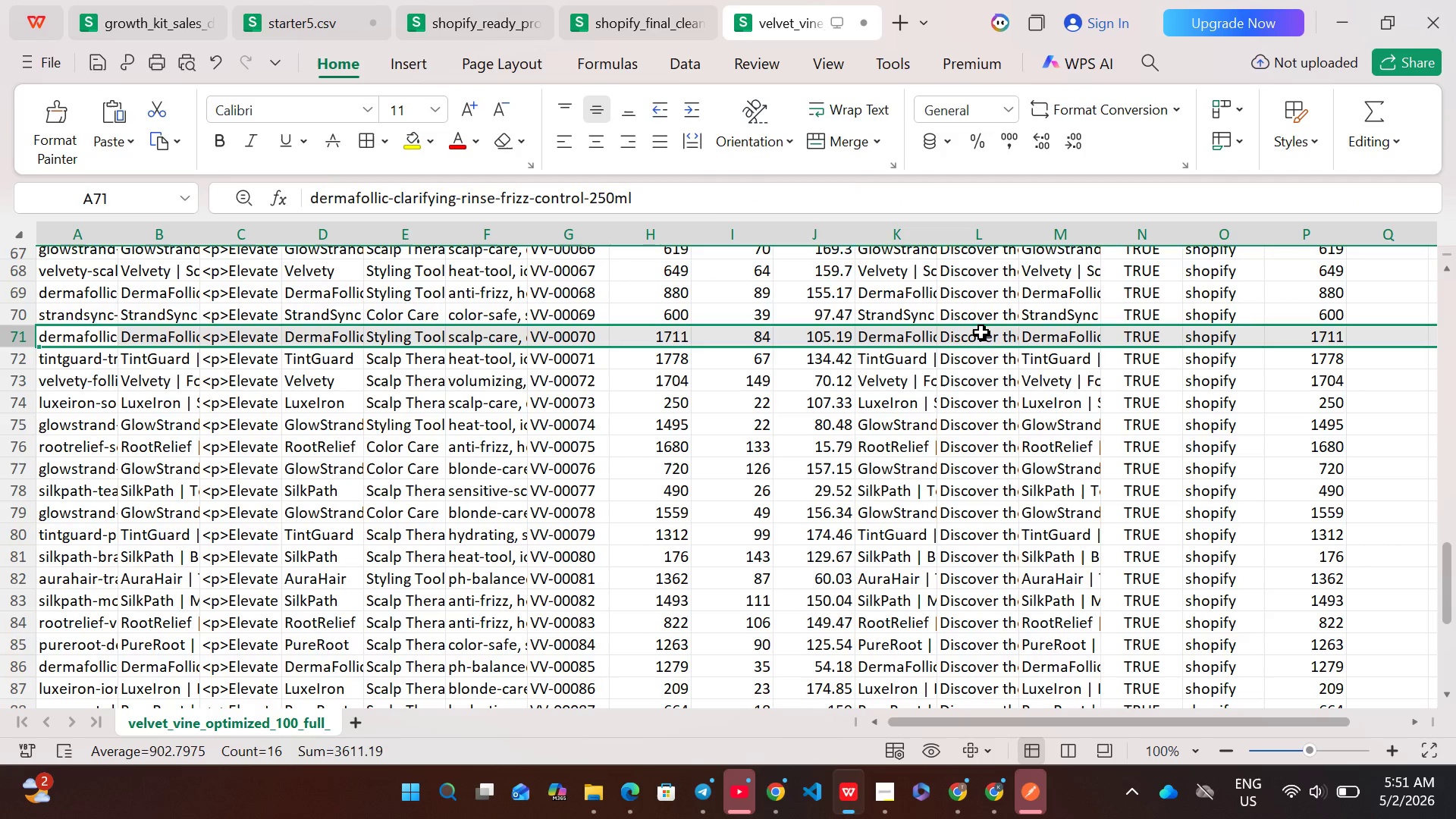 
double_click([985, 332])
 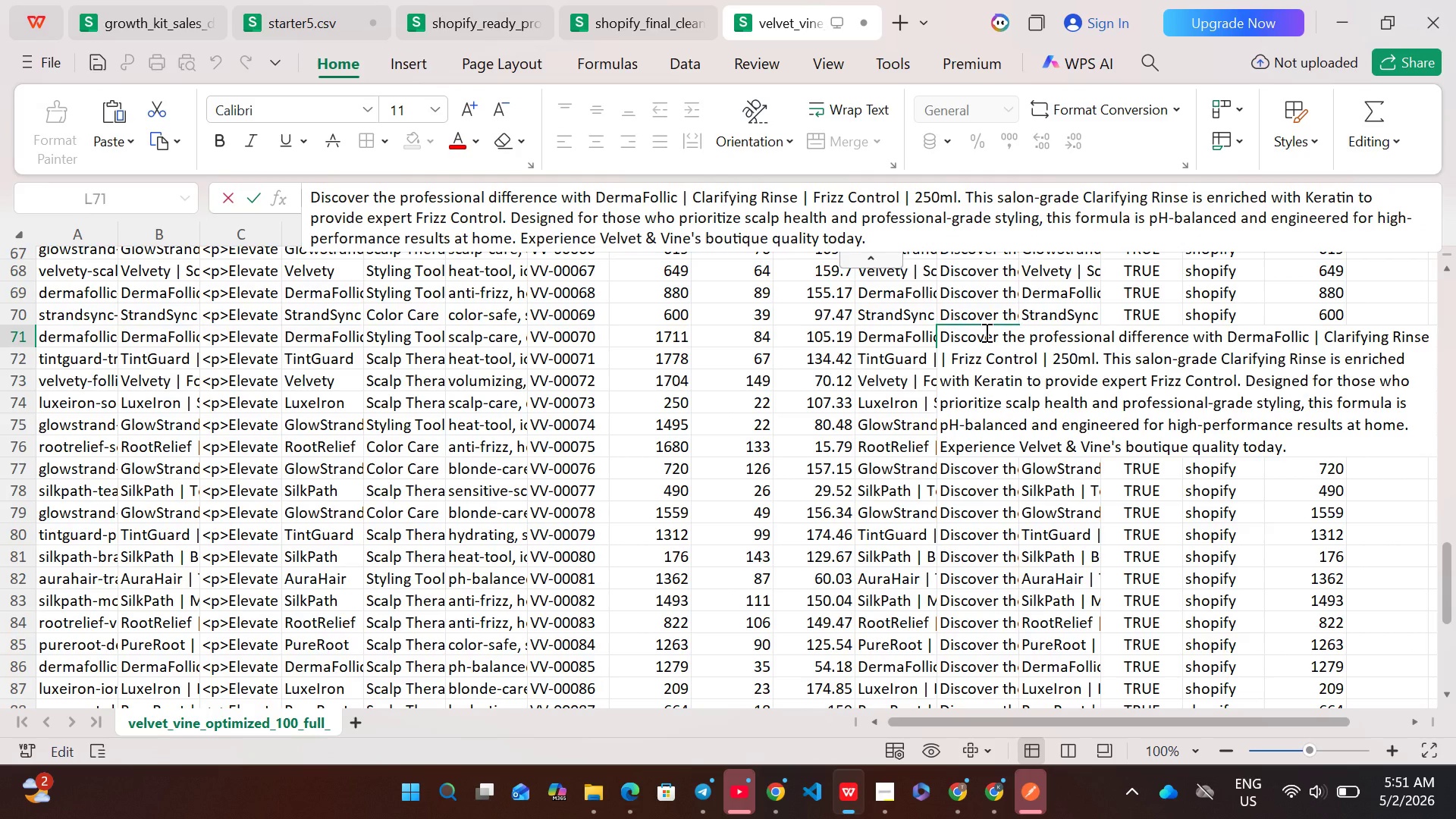 
key(Control+A)
 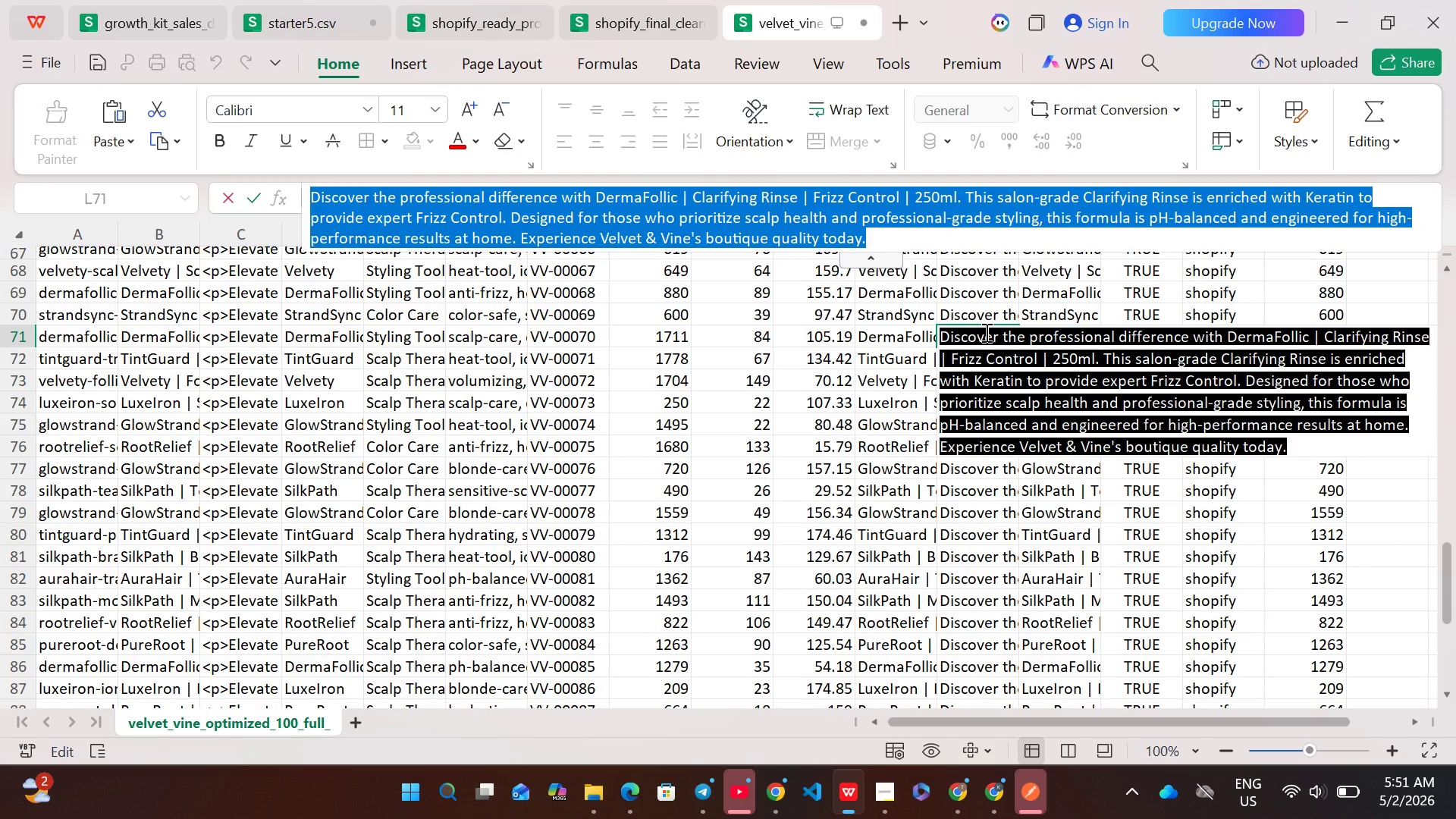 
hold_key(key=ControlLeft, duration=1.25)
 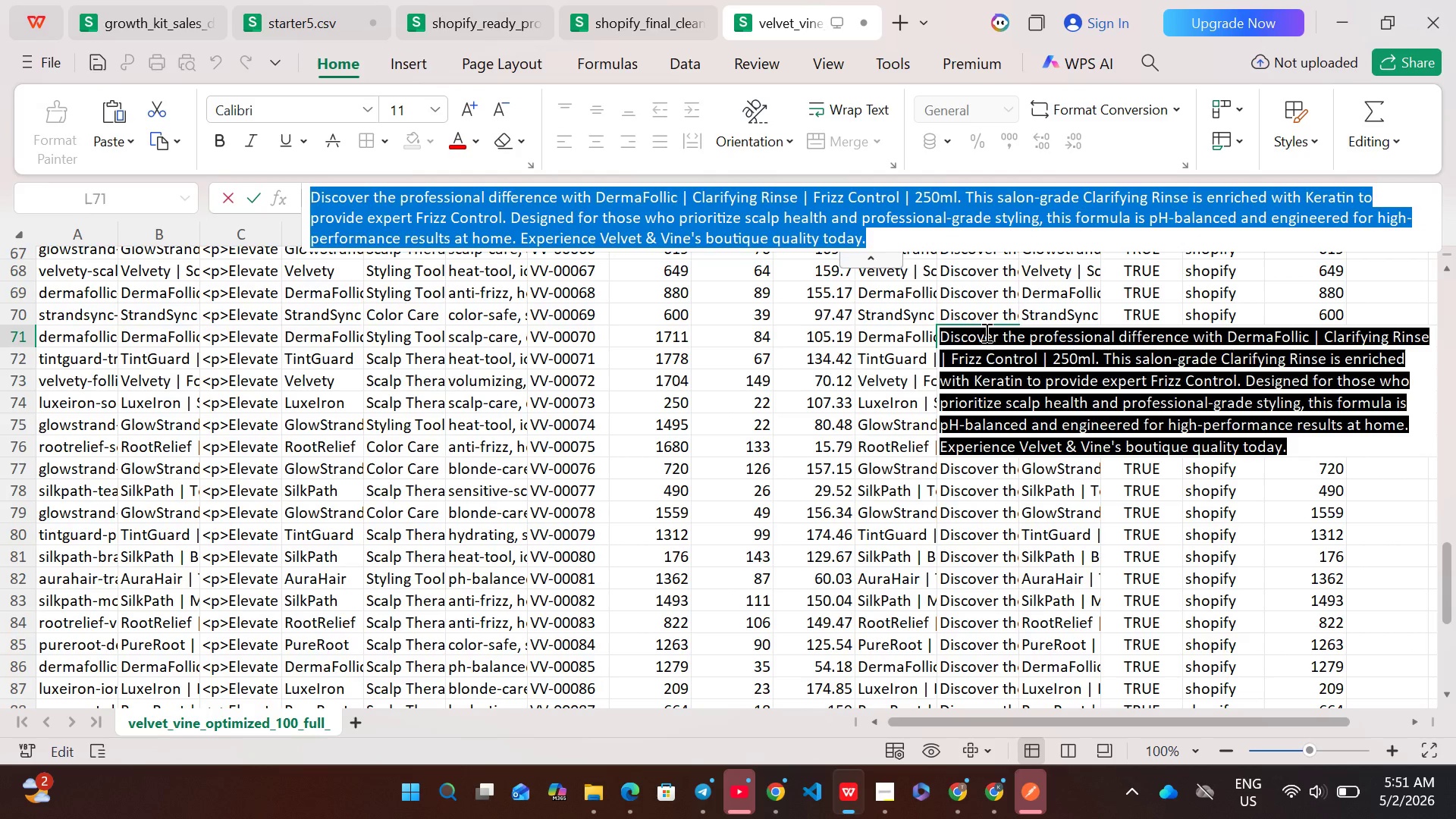 
hold_key(key=C, duration=0.31)
 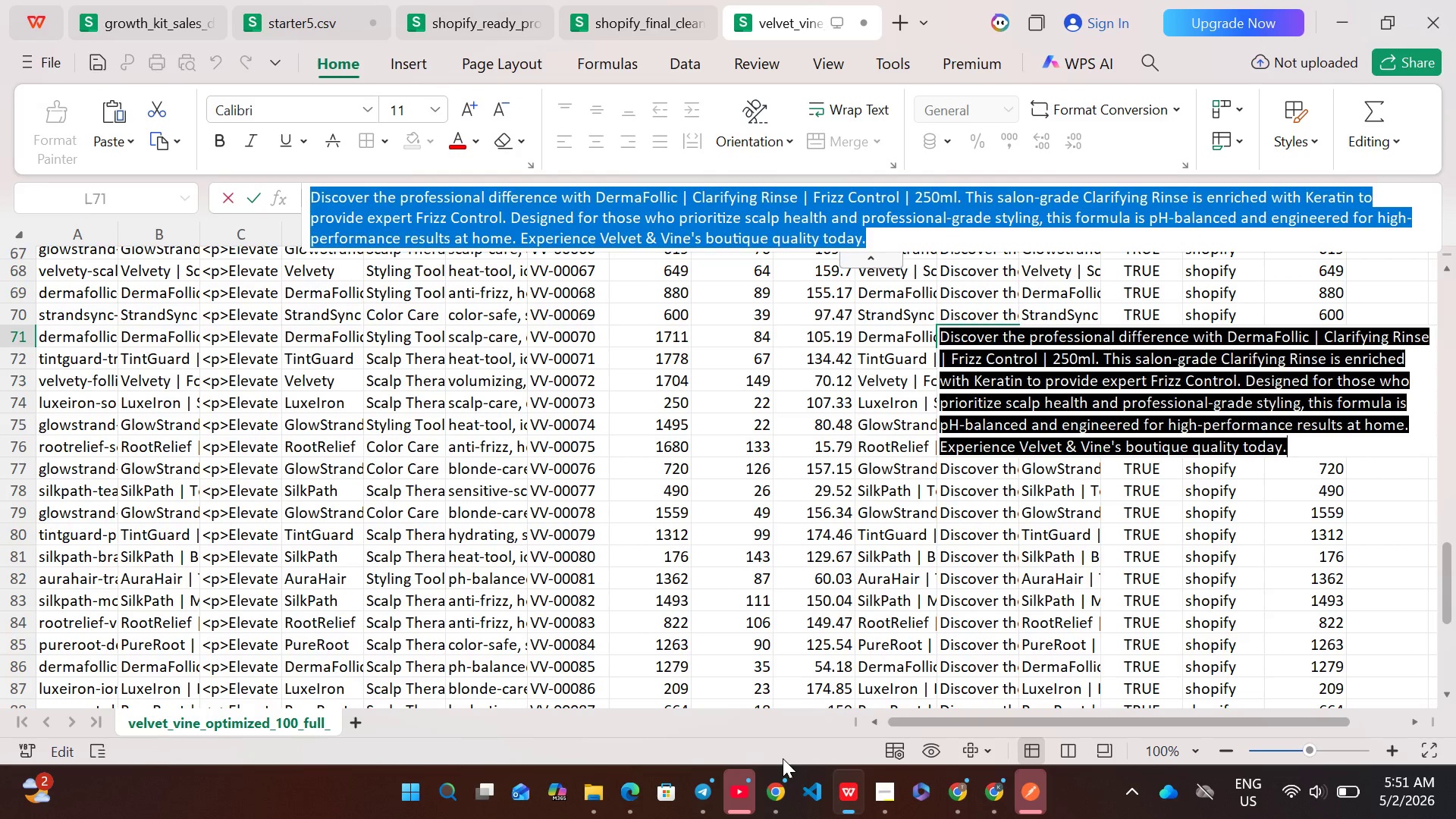 
left_click([778, 778])
 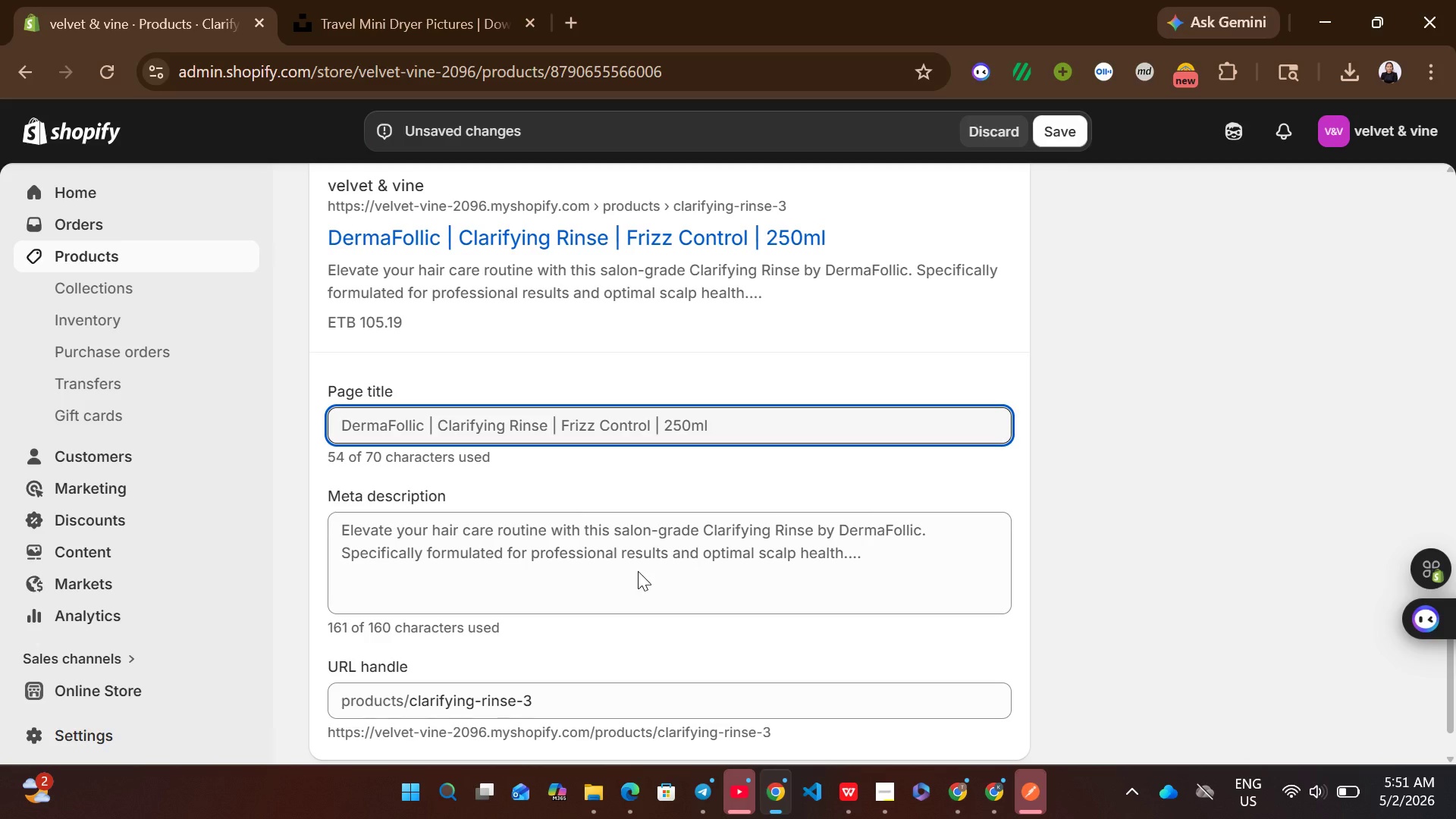 
left_click([638, 571])
 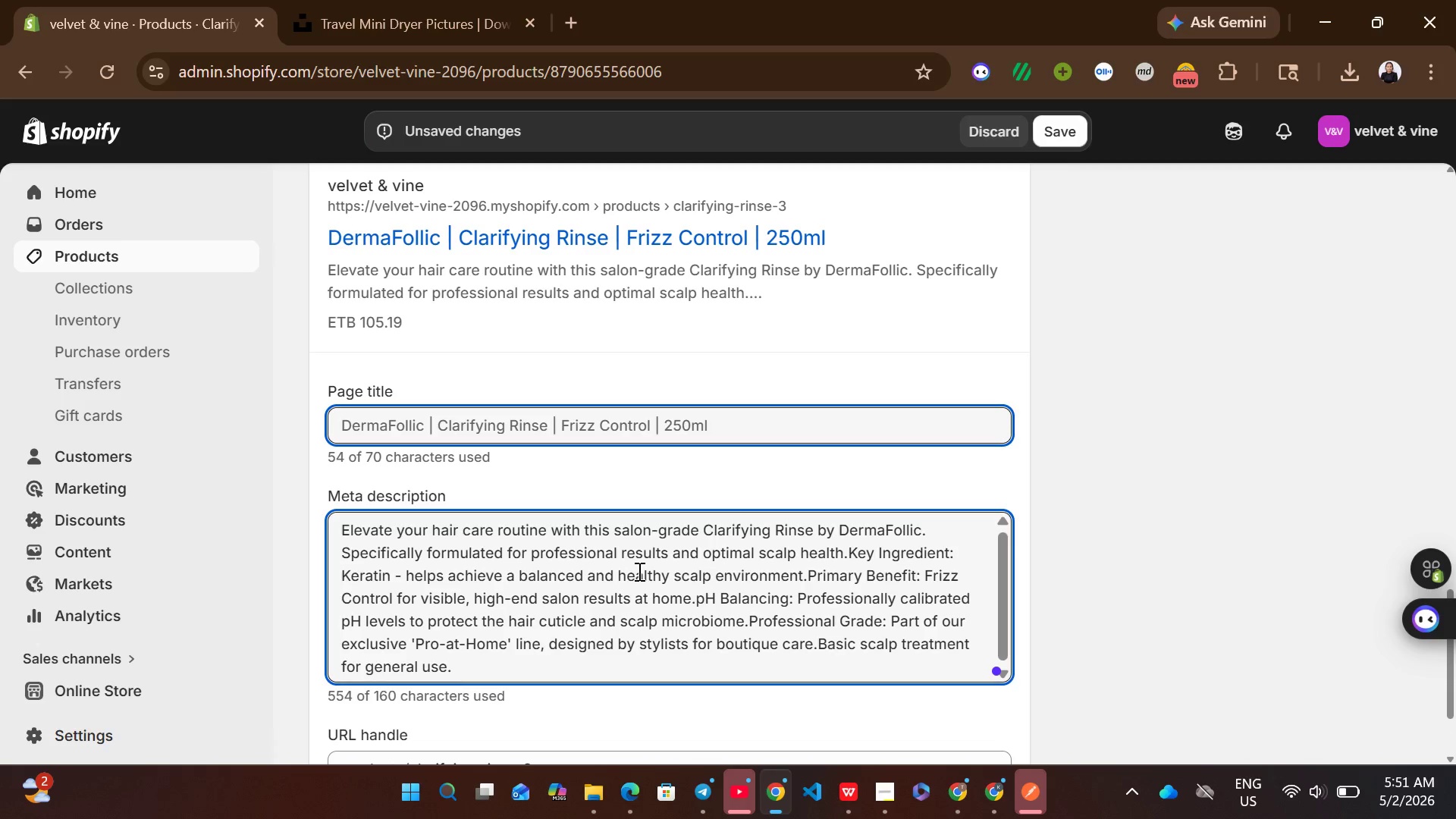 
key(Control+A)
 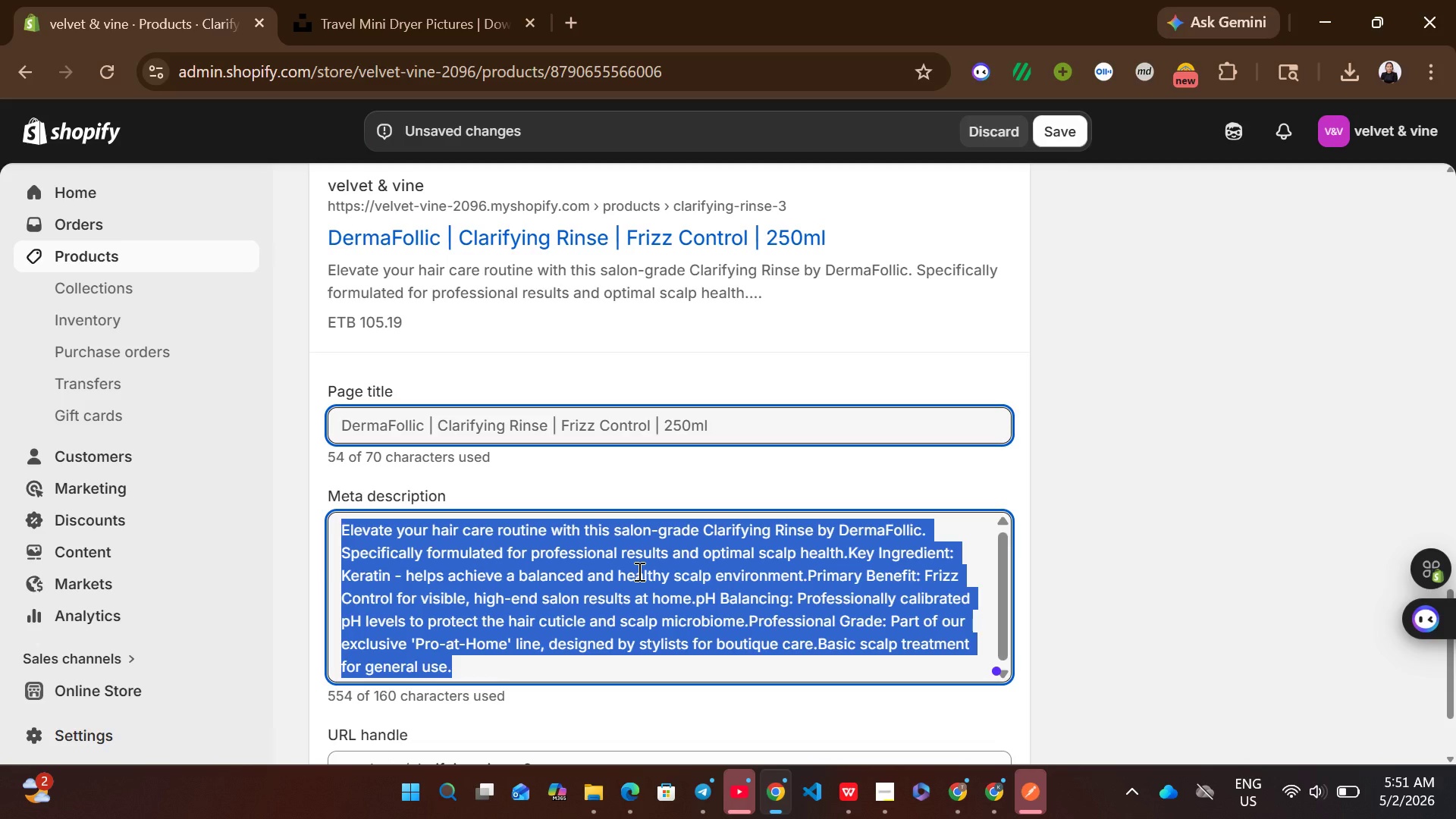 
key(Control+V)
 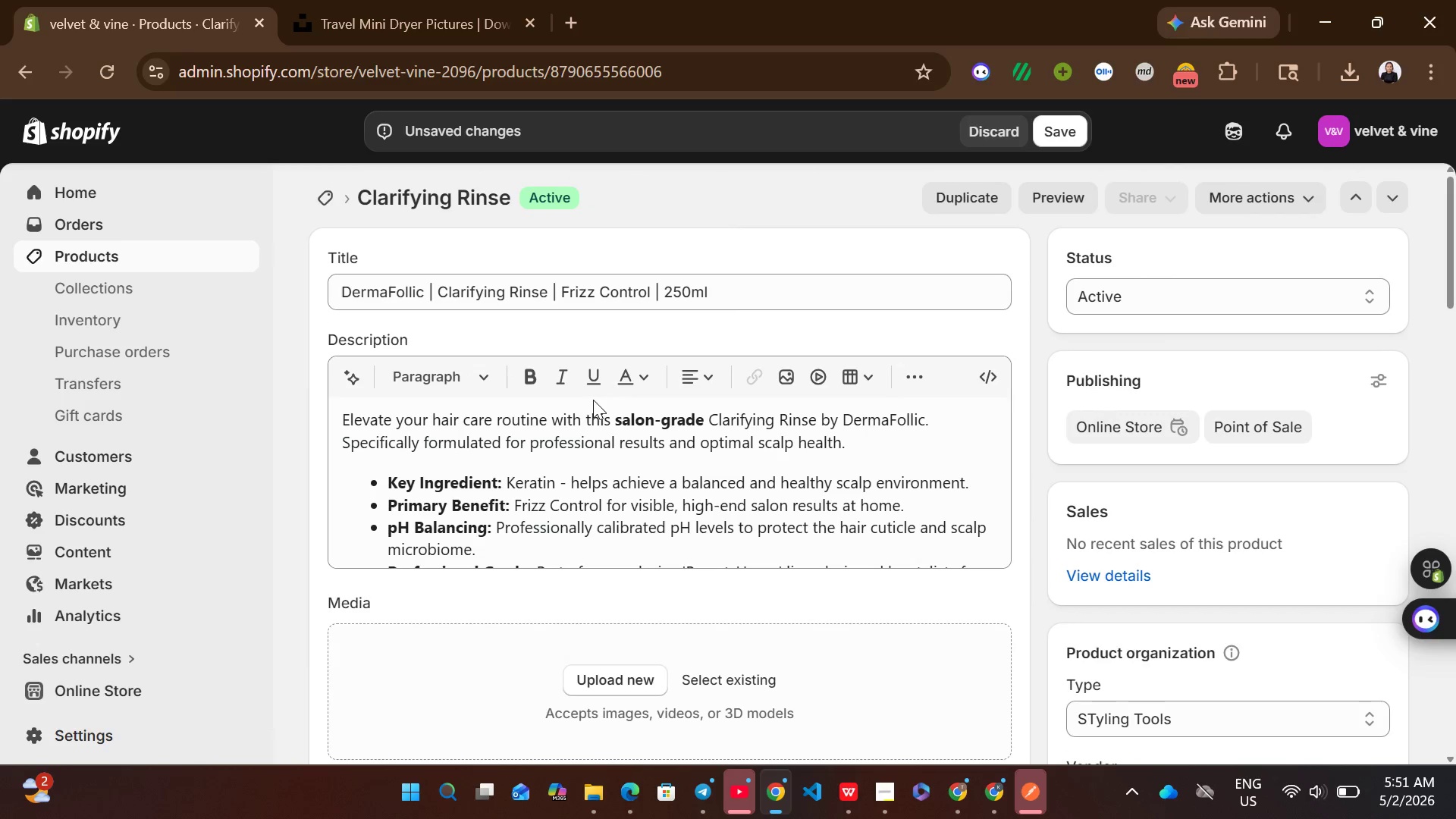 
wait(6.44)
 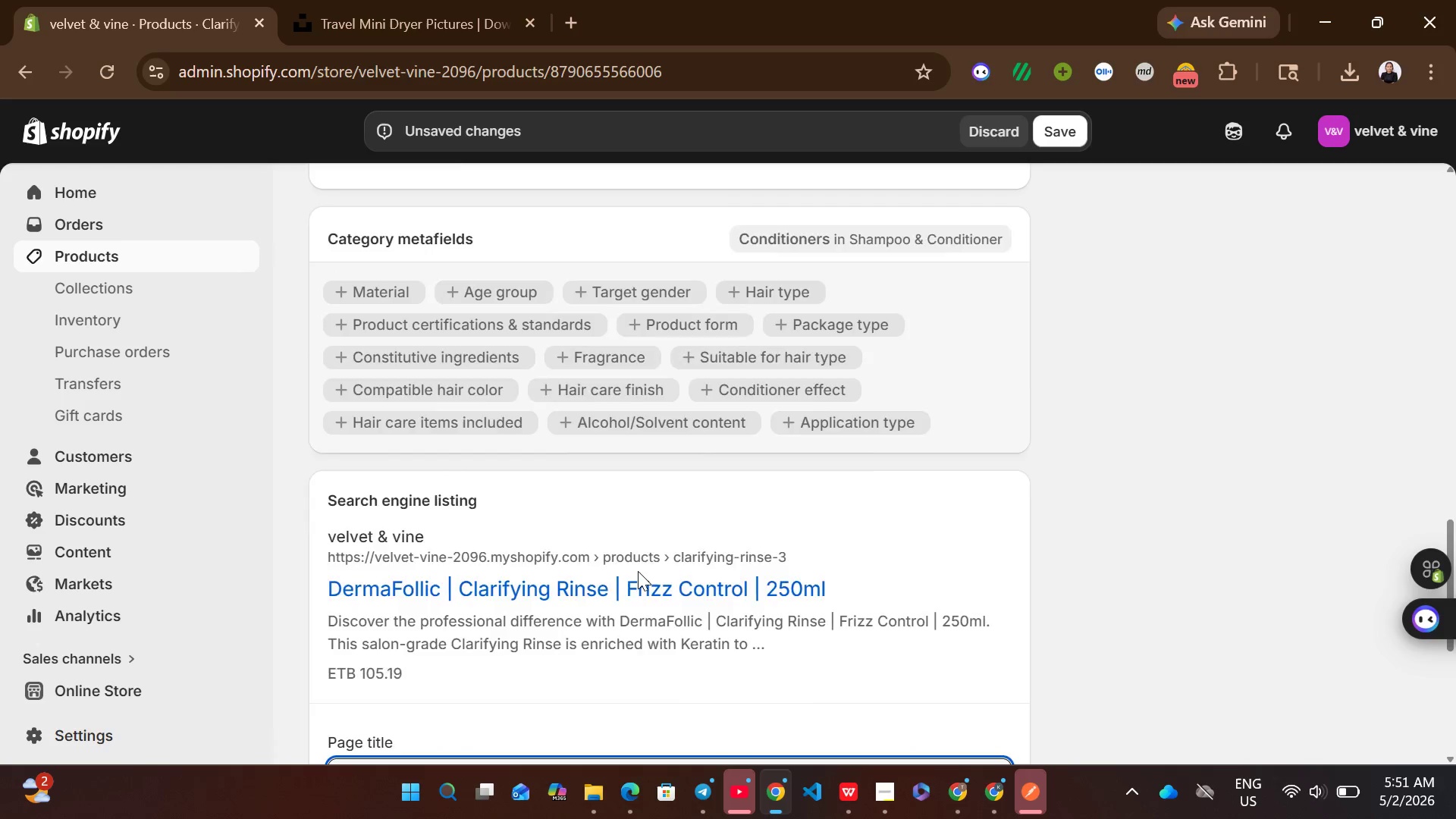 
left_click_drag(start_coordinate=[544, 288], to_coordinate=[442, 298])
 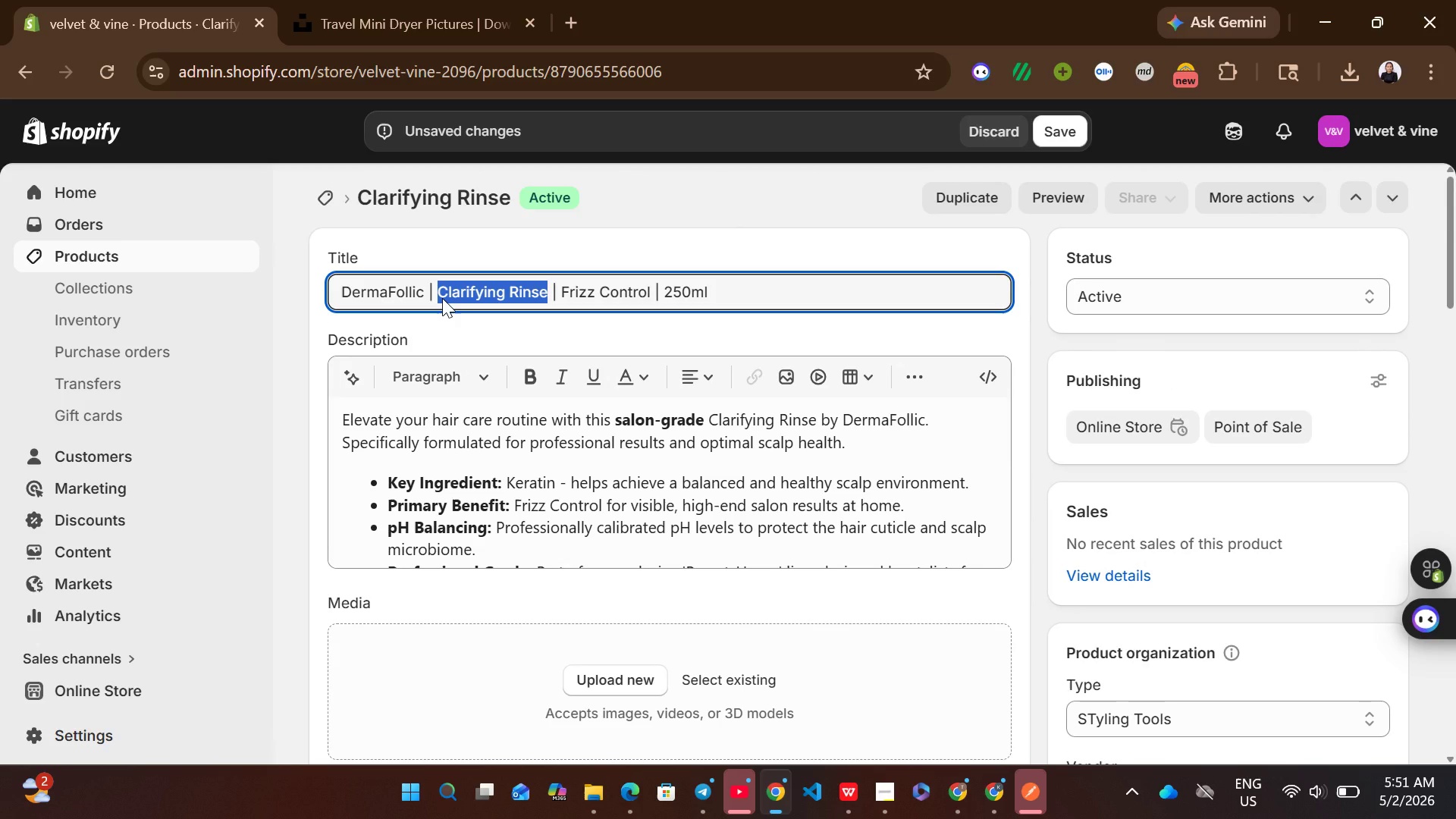 
key(Control+C)
 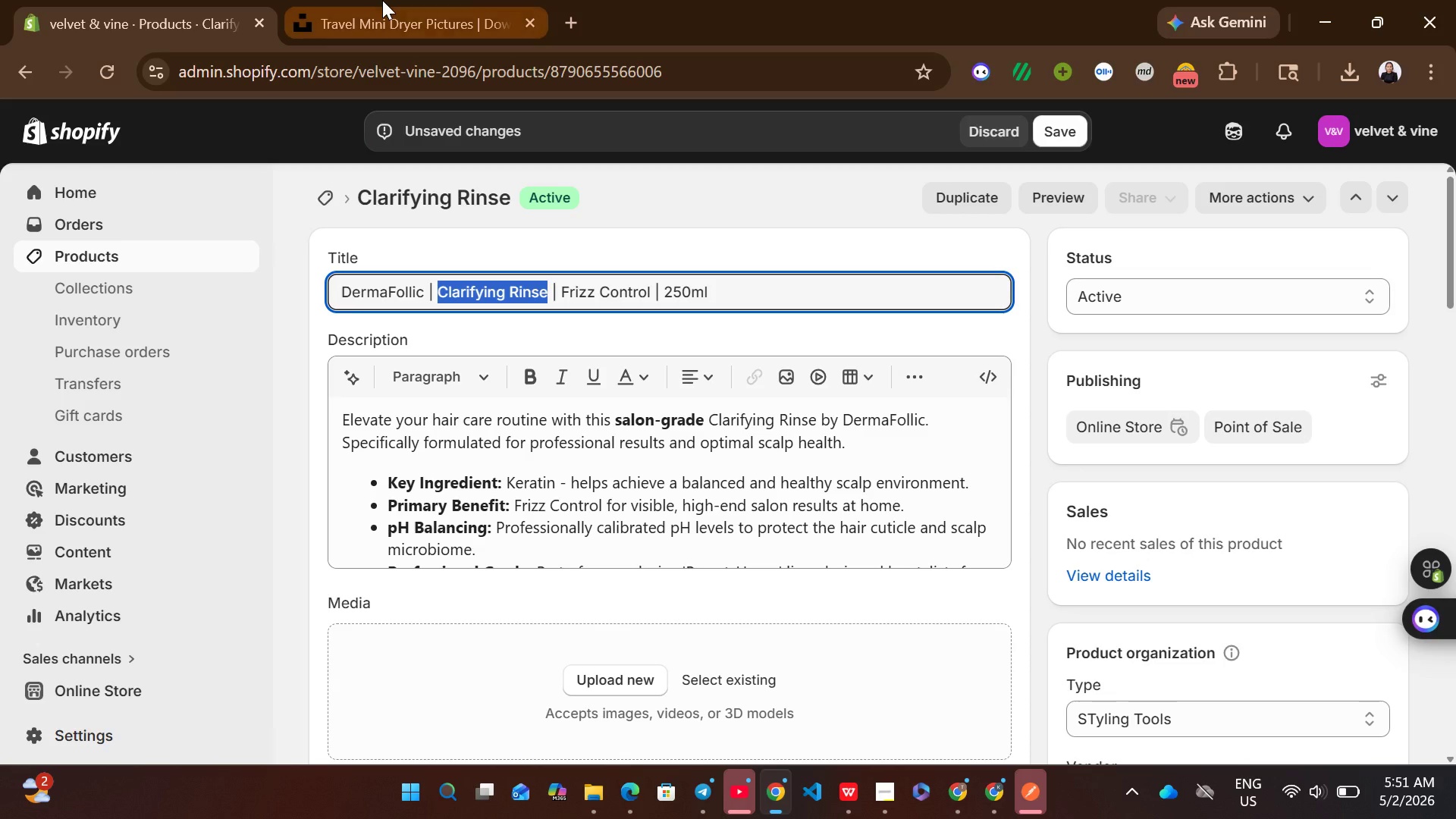 
left_click([382, 0])
 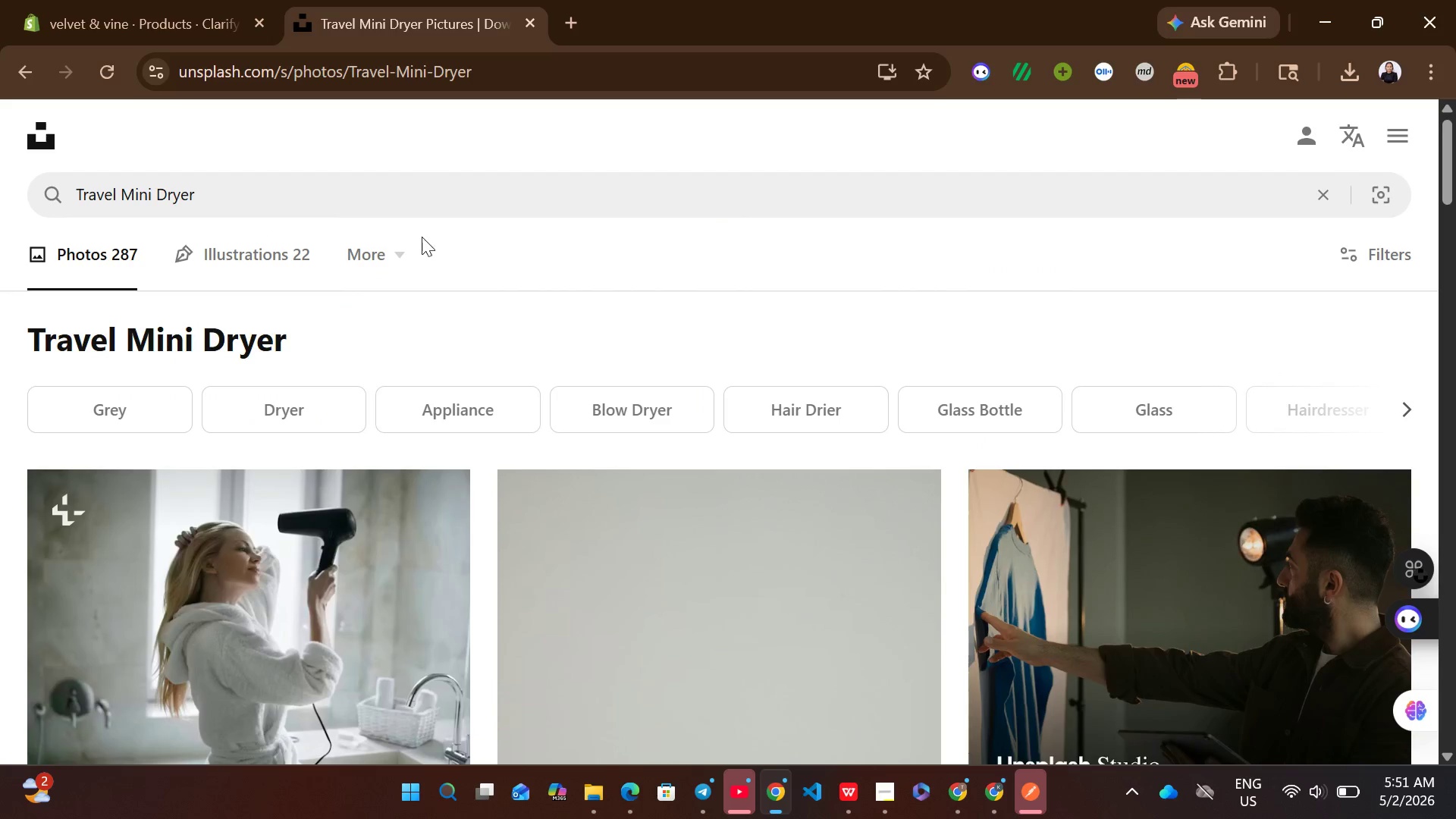 
left_click([391, 192])
 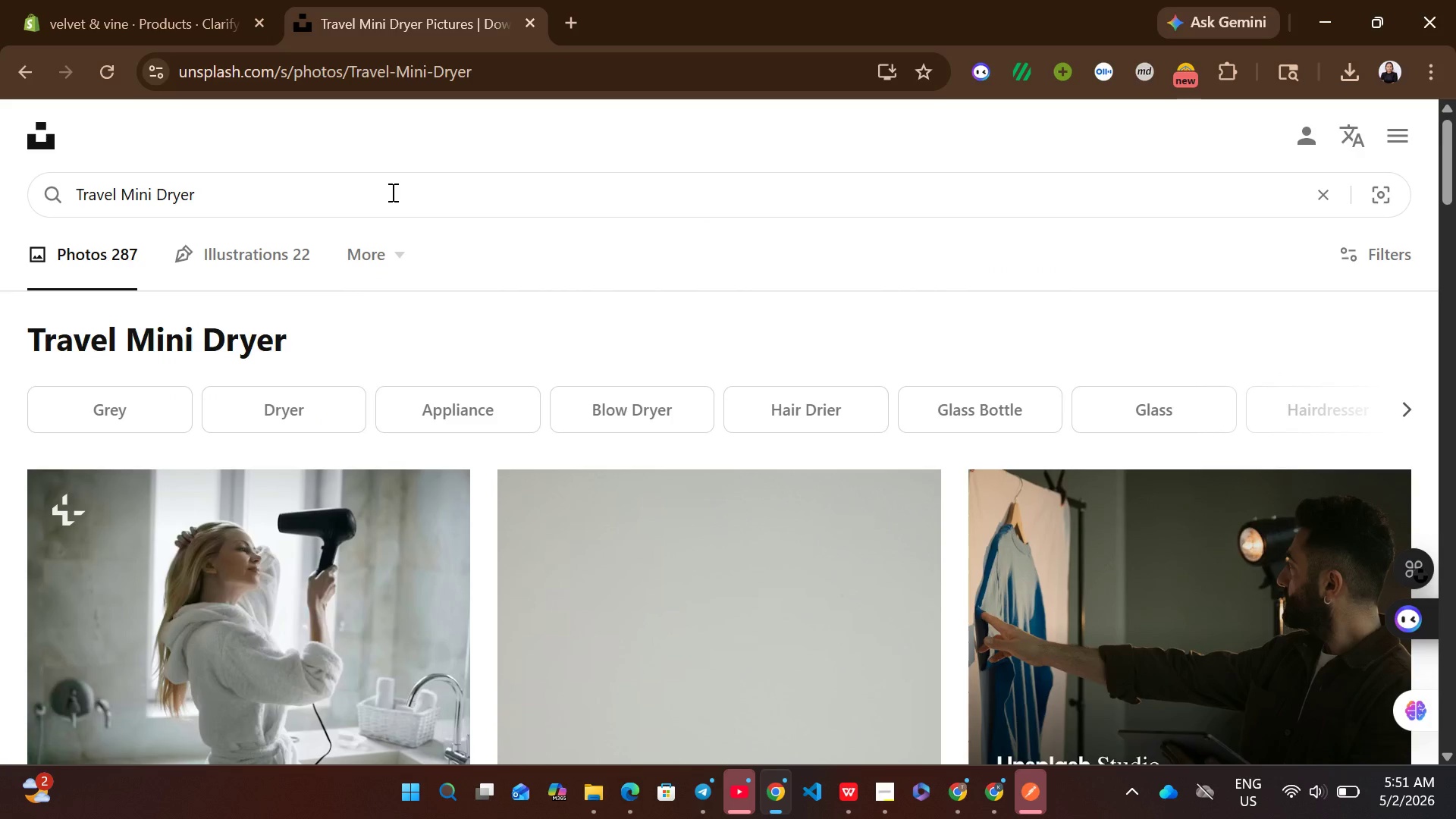 
hold_key(key=A, duration=0.52)
 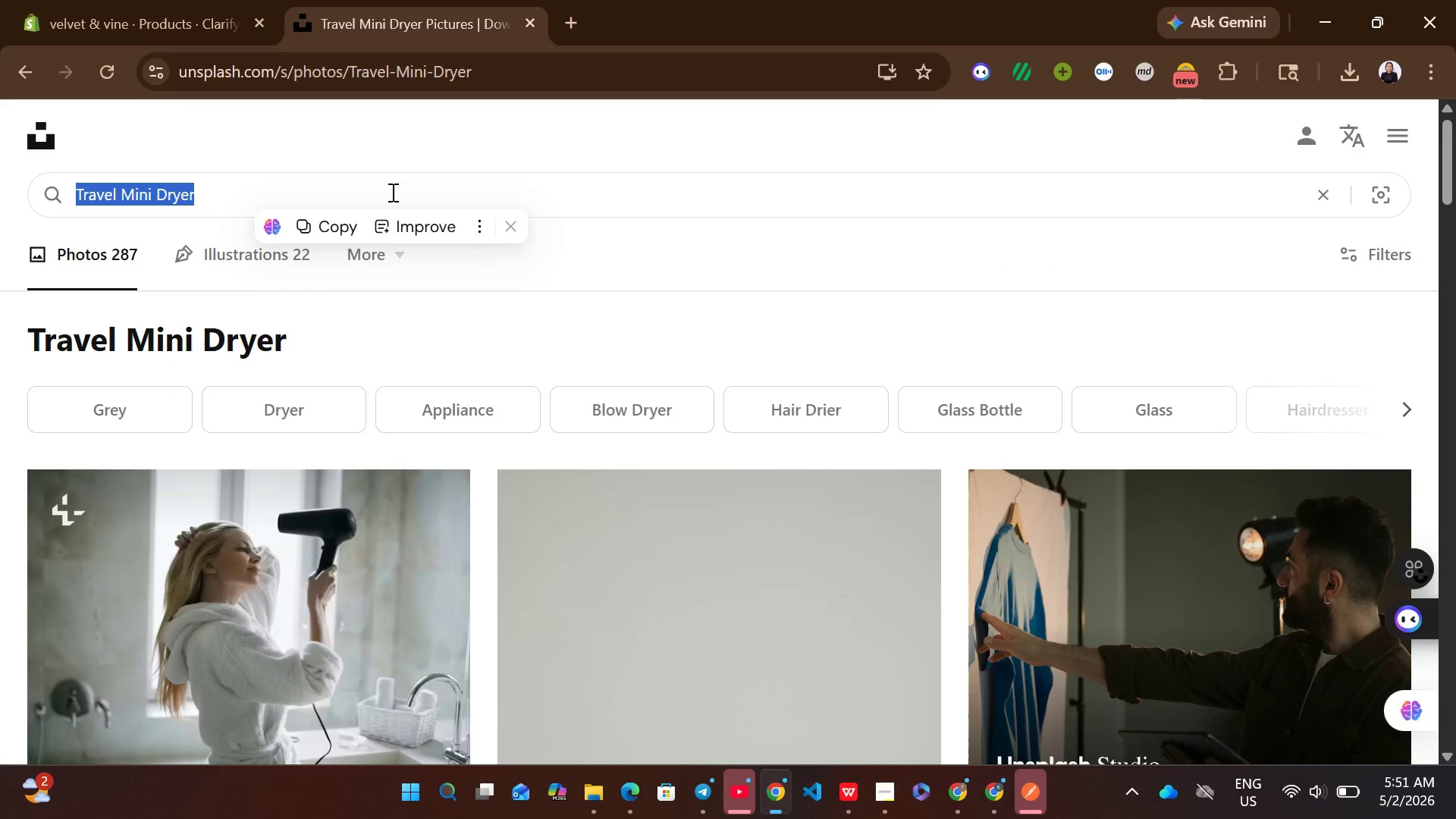 
key(Control+V)
 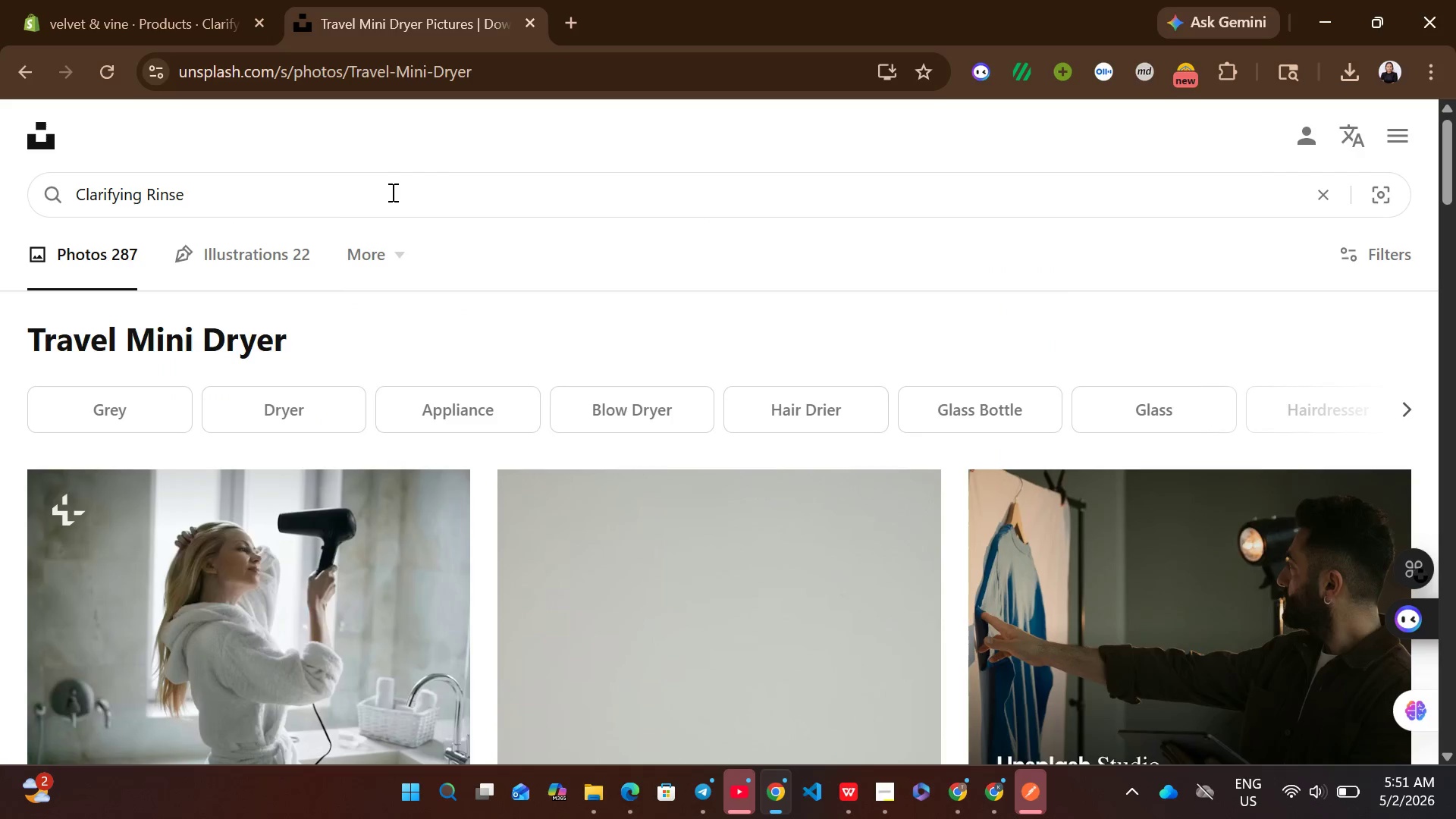 
key(Enter)
 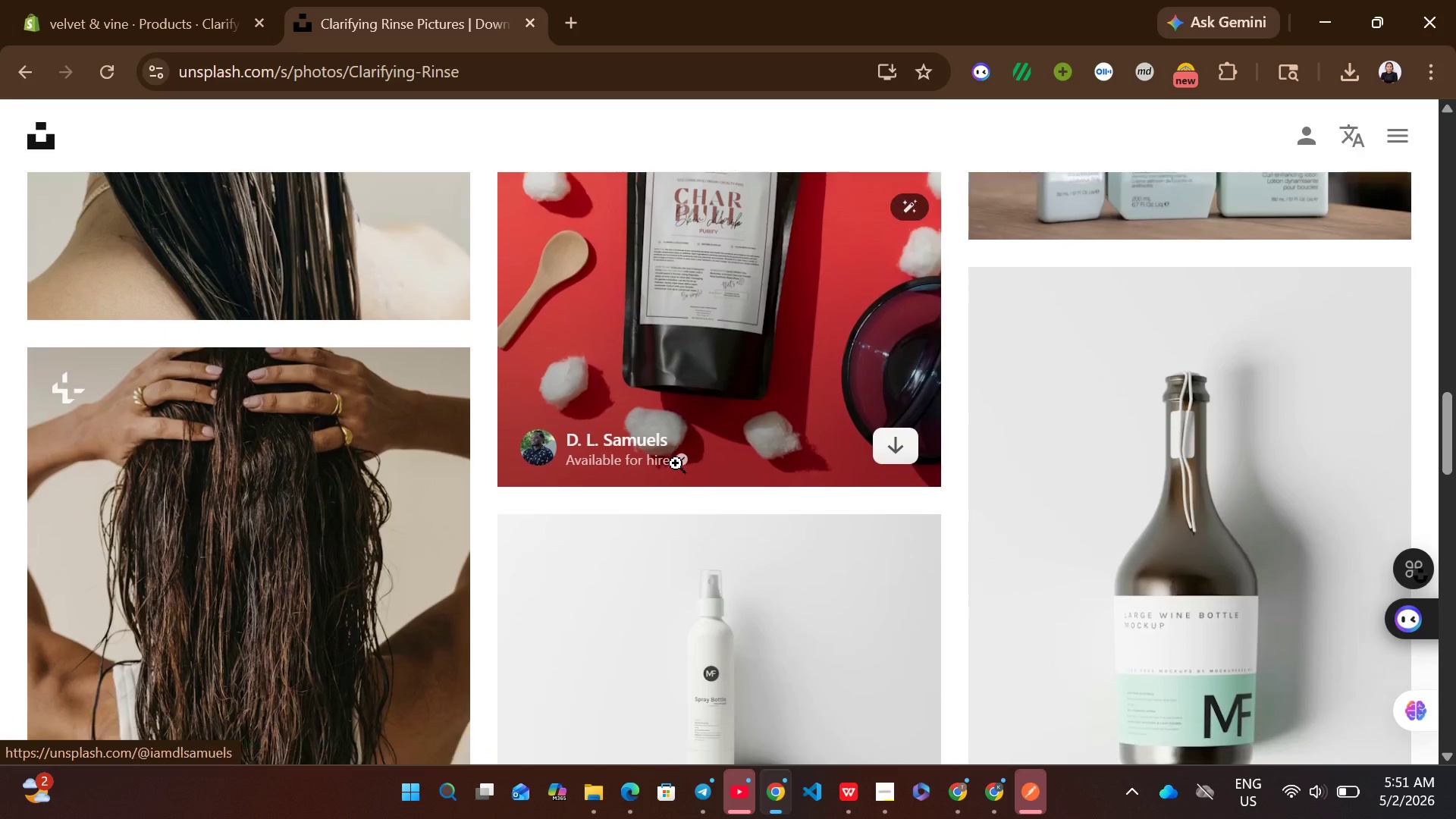 
wait(7.67)
 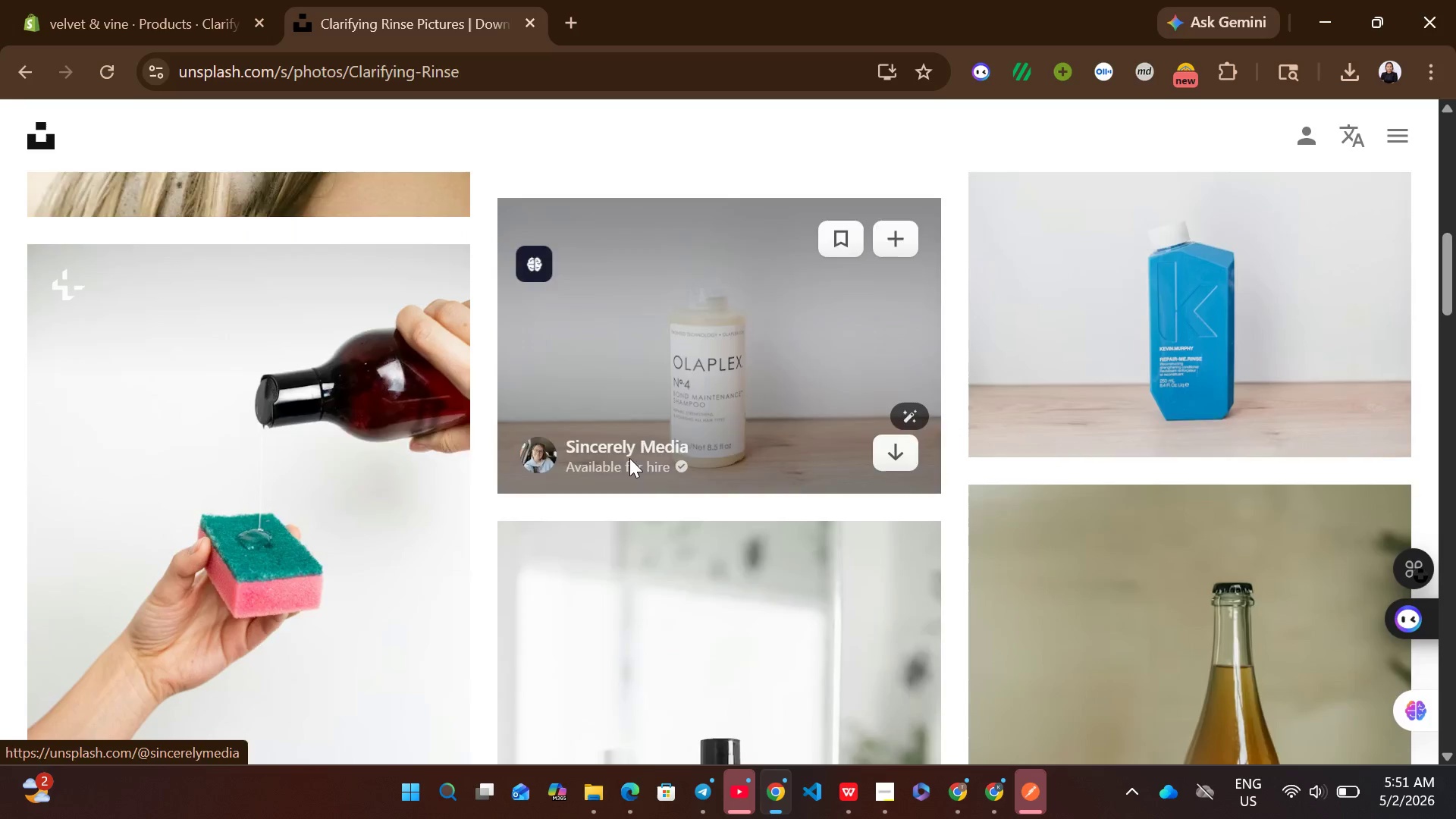 
left_click([903, 536])
 